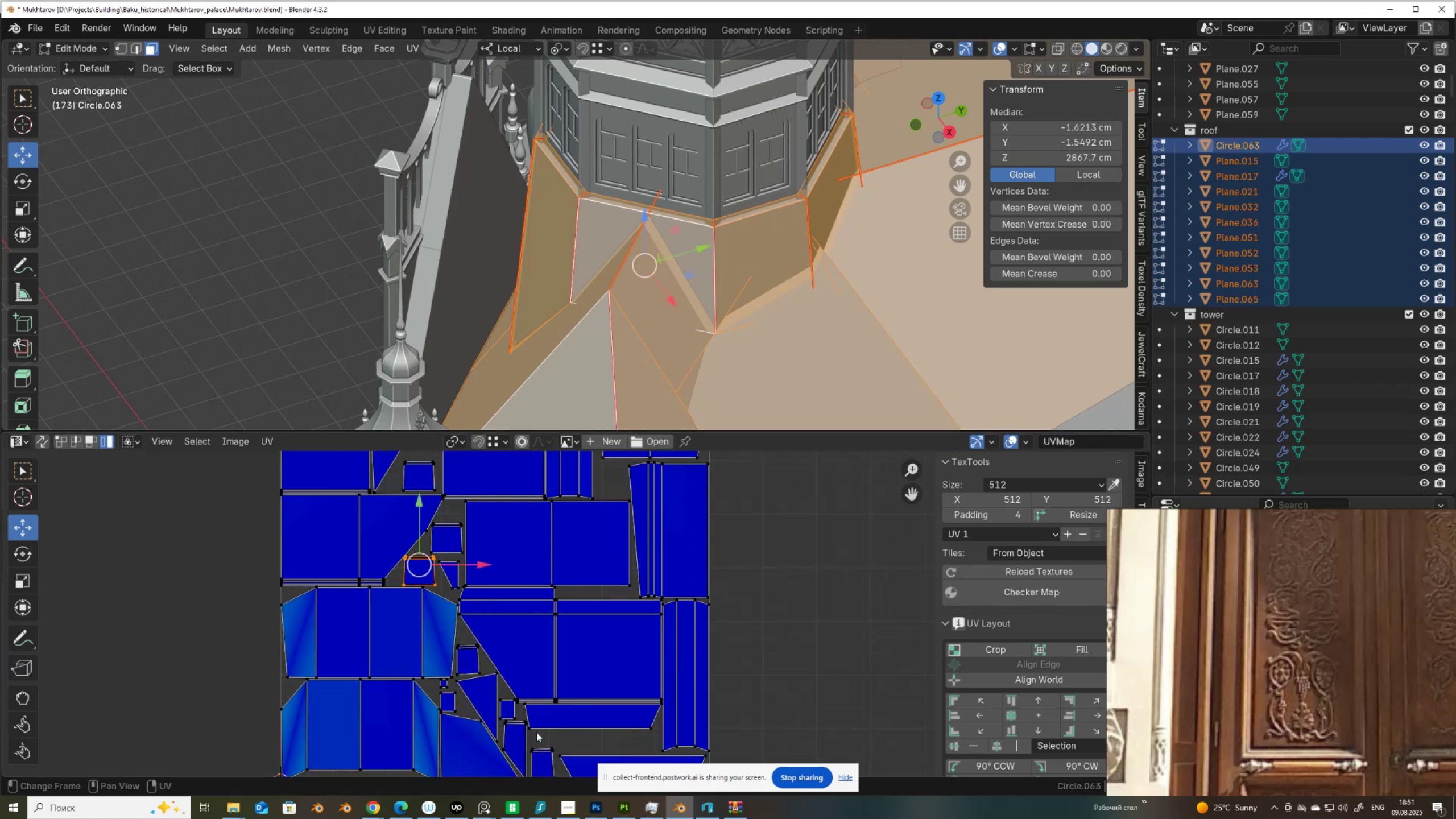 
key(G)
 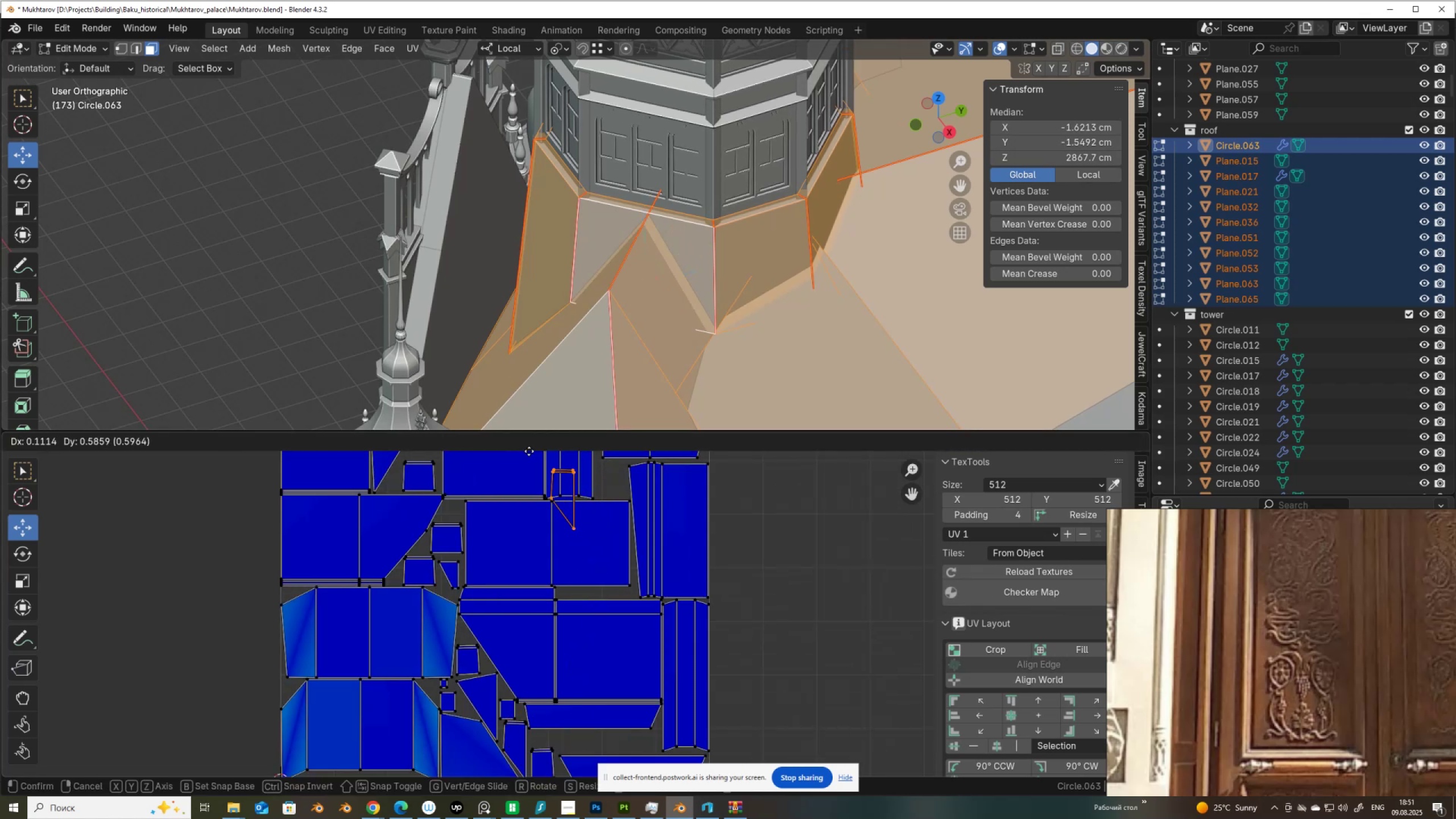 
left_click([444, 756])
 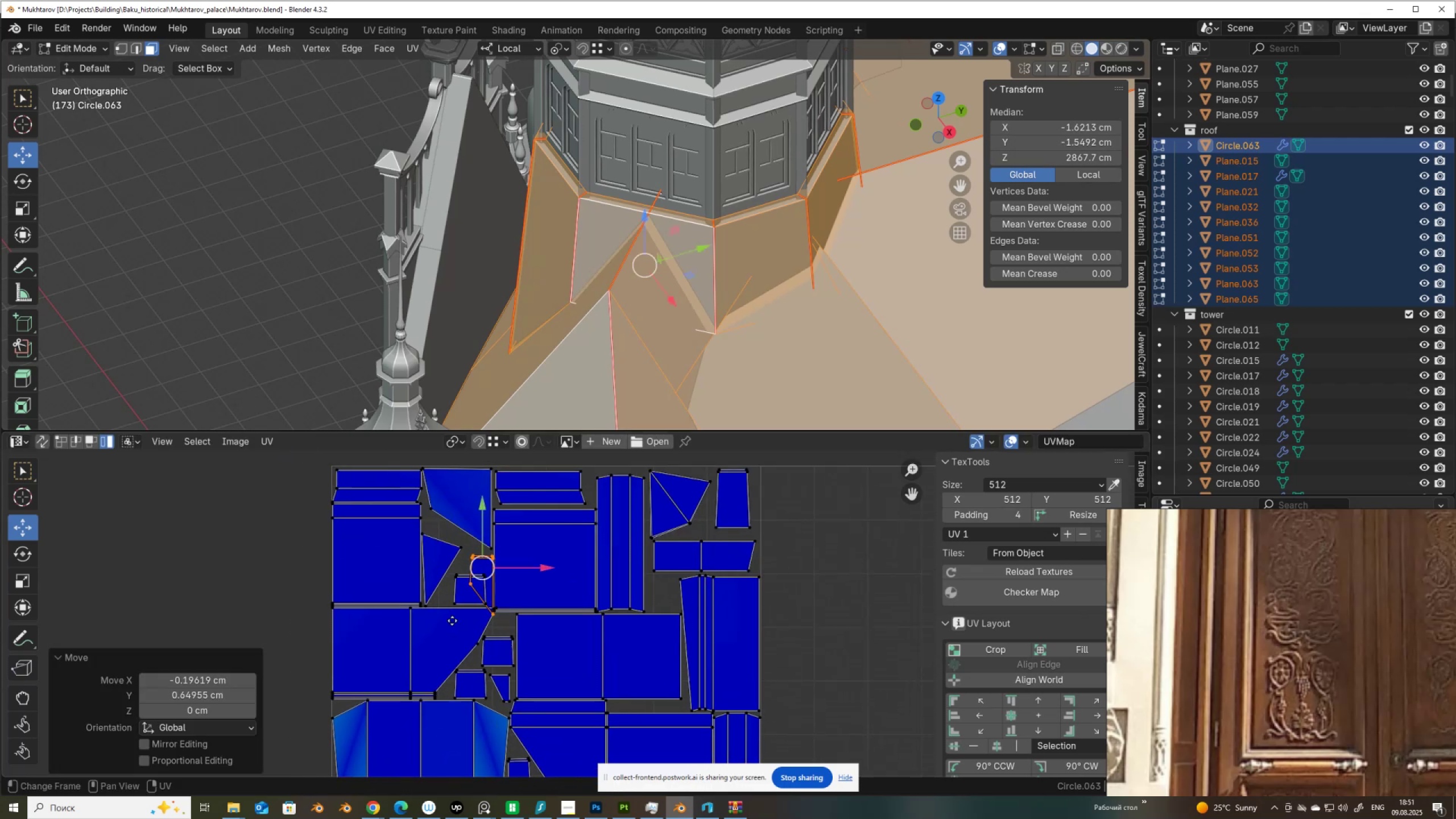 
scroll: coordinate [493, 663], scroll_direction: up, amount: 5.0
 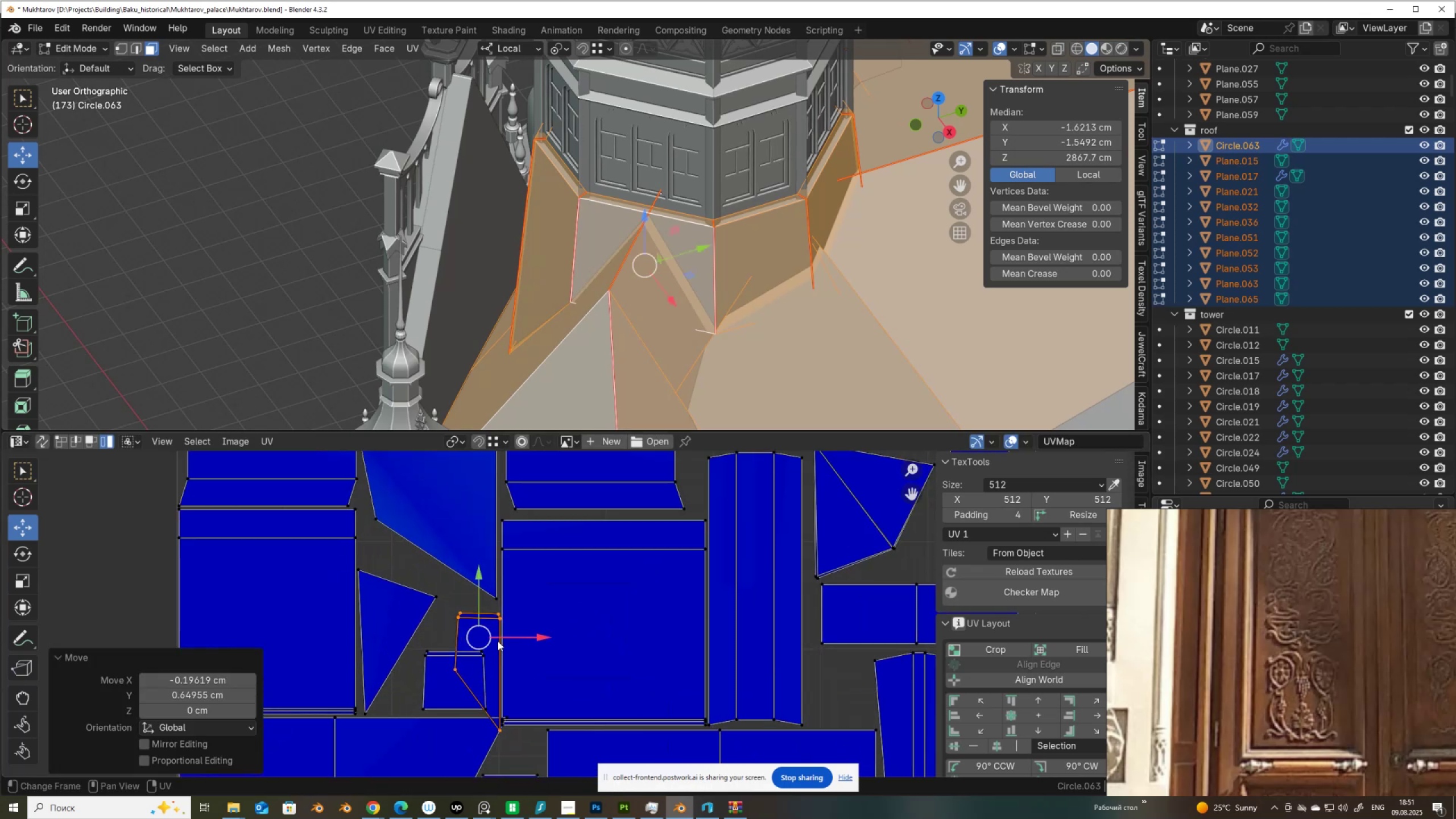 
right_click([499, 639])
 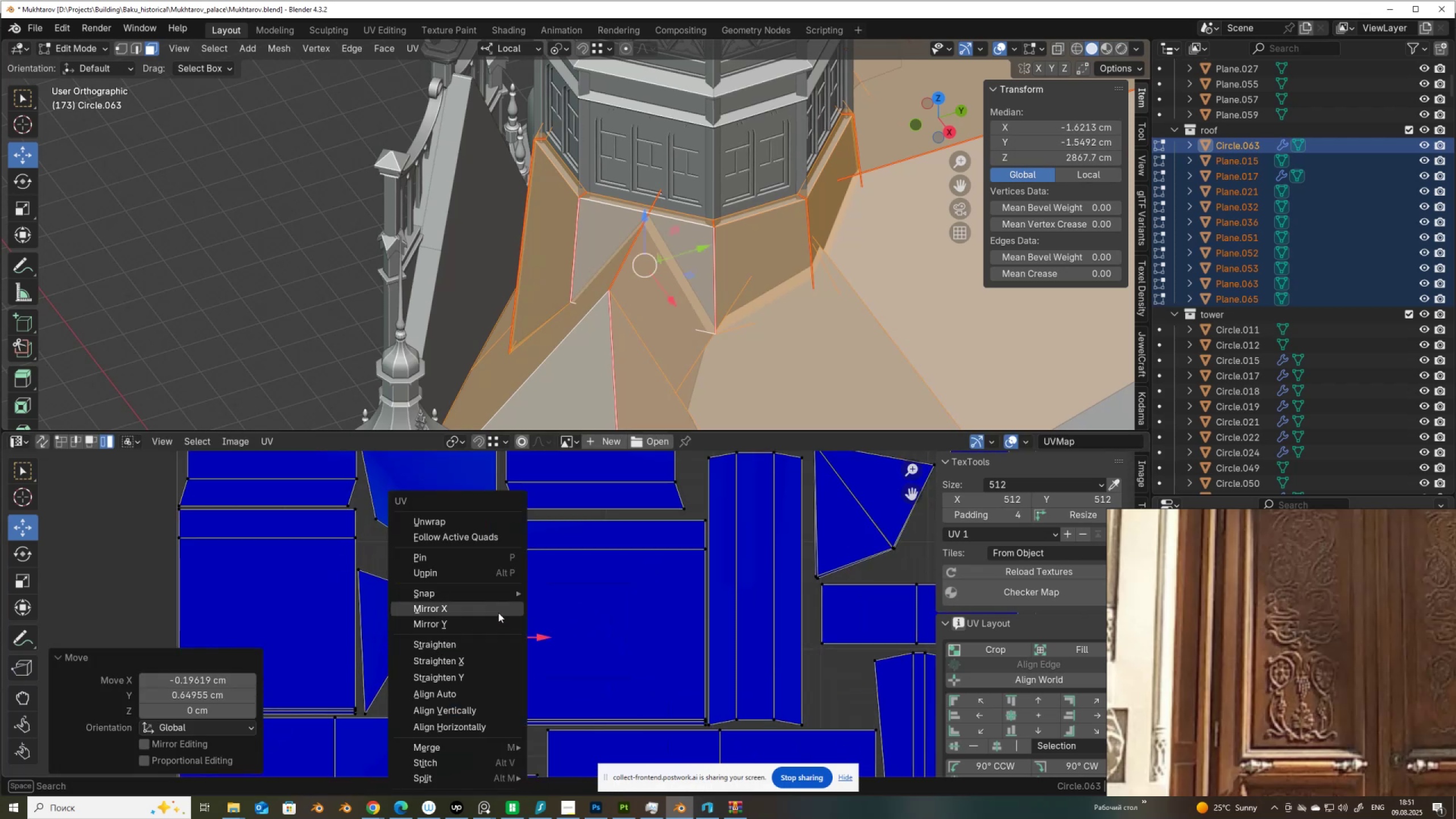 
left_click([498, 610])
 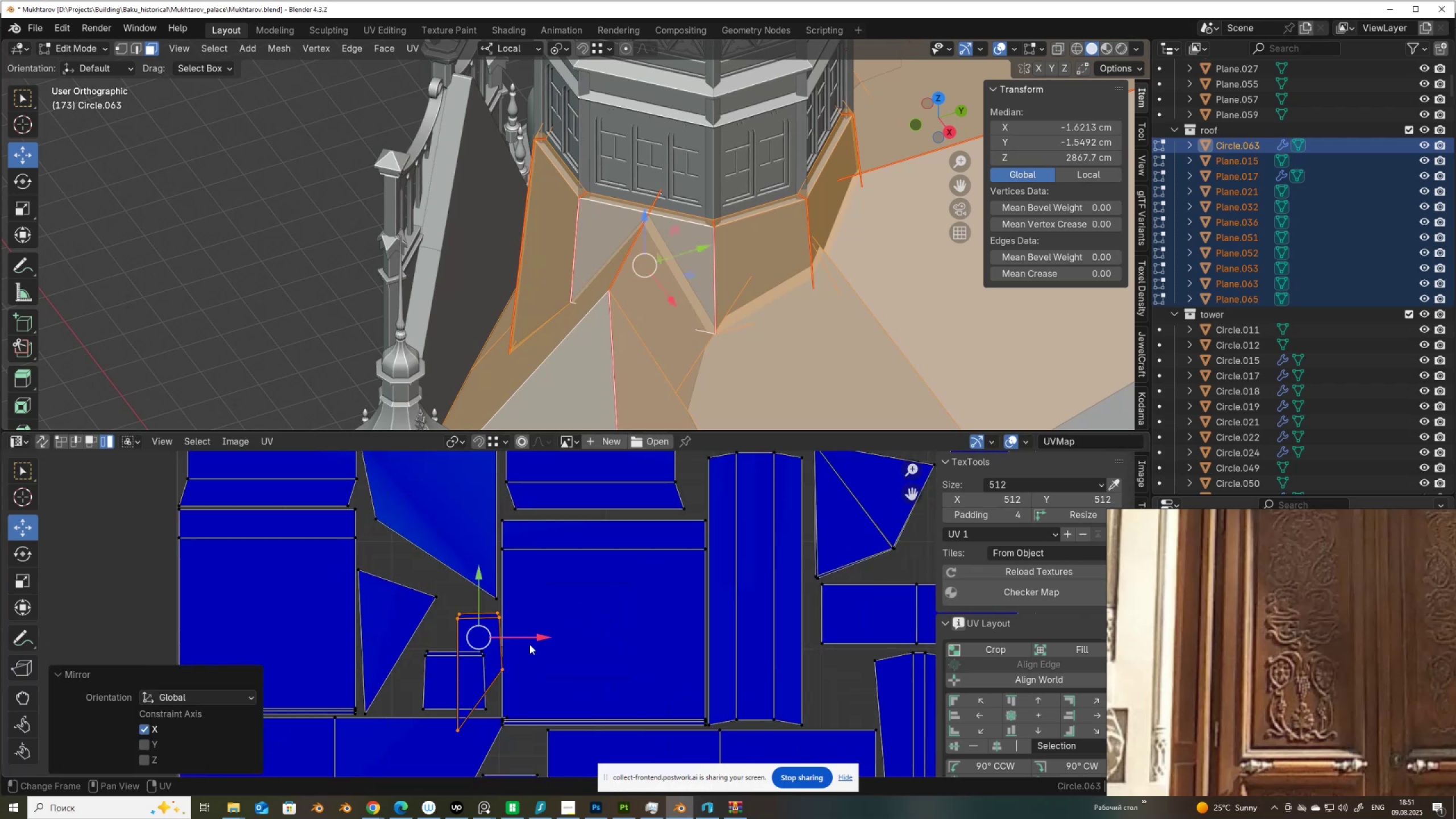 
key(G)
 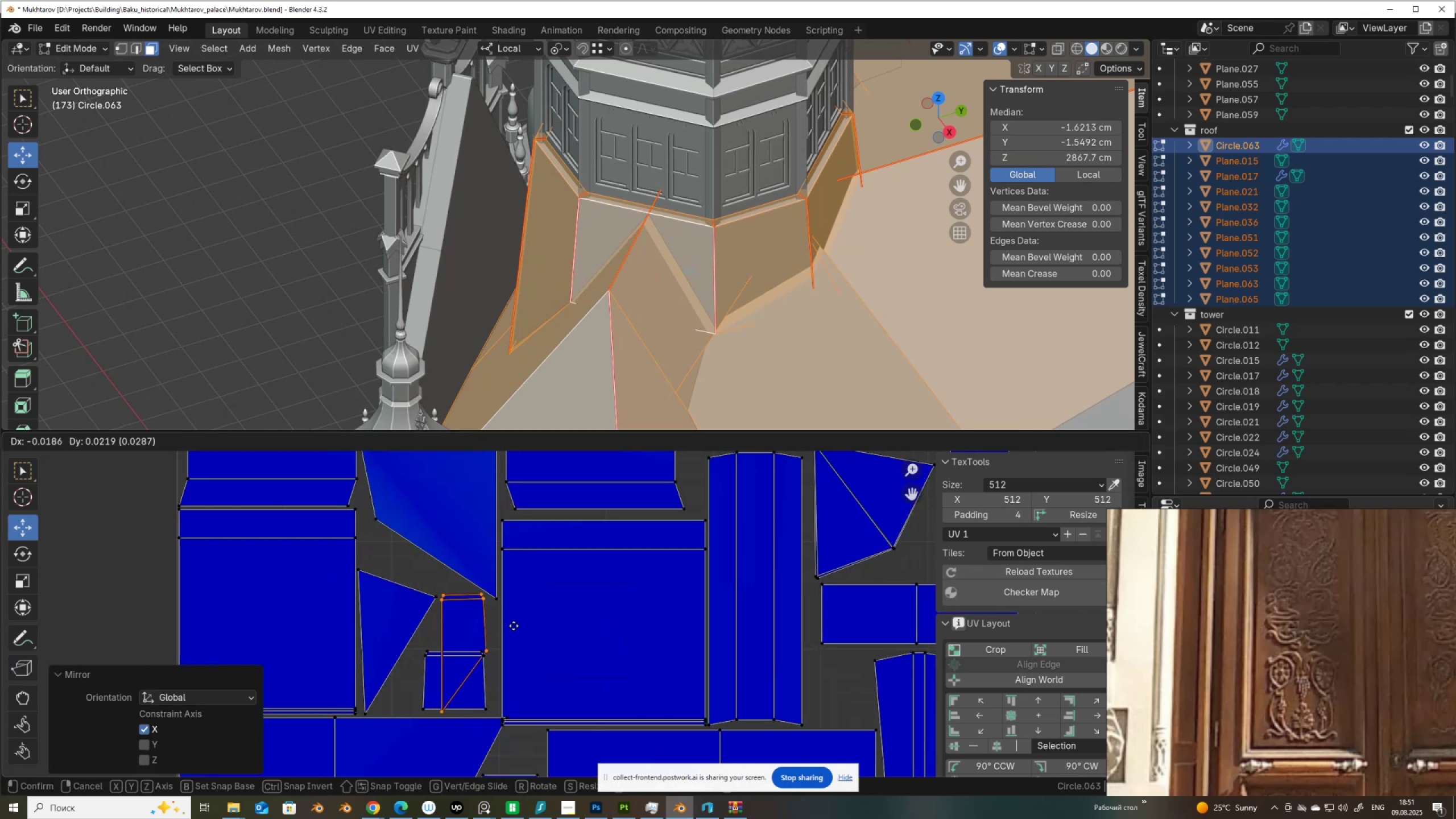 
left_click([514, 626])
 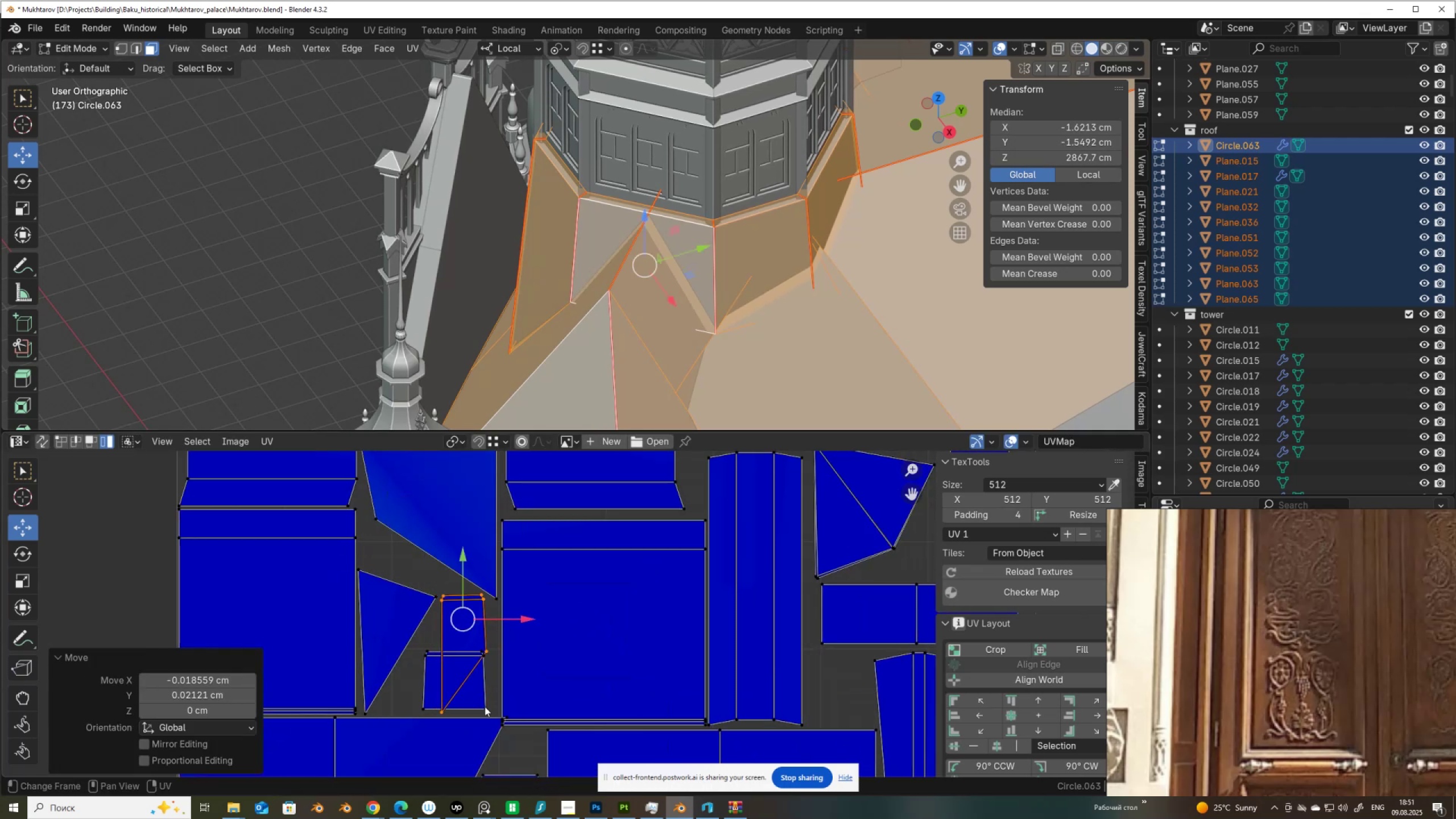 
left_click([485, 706])
 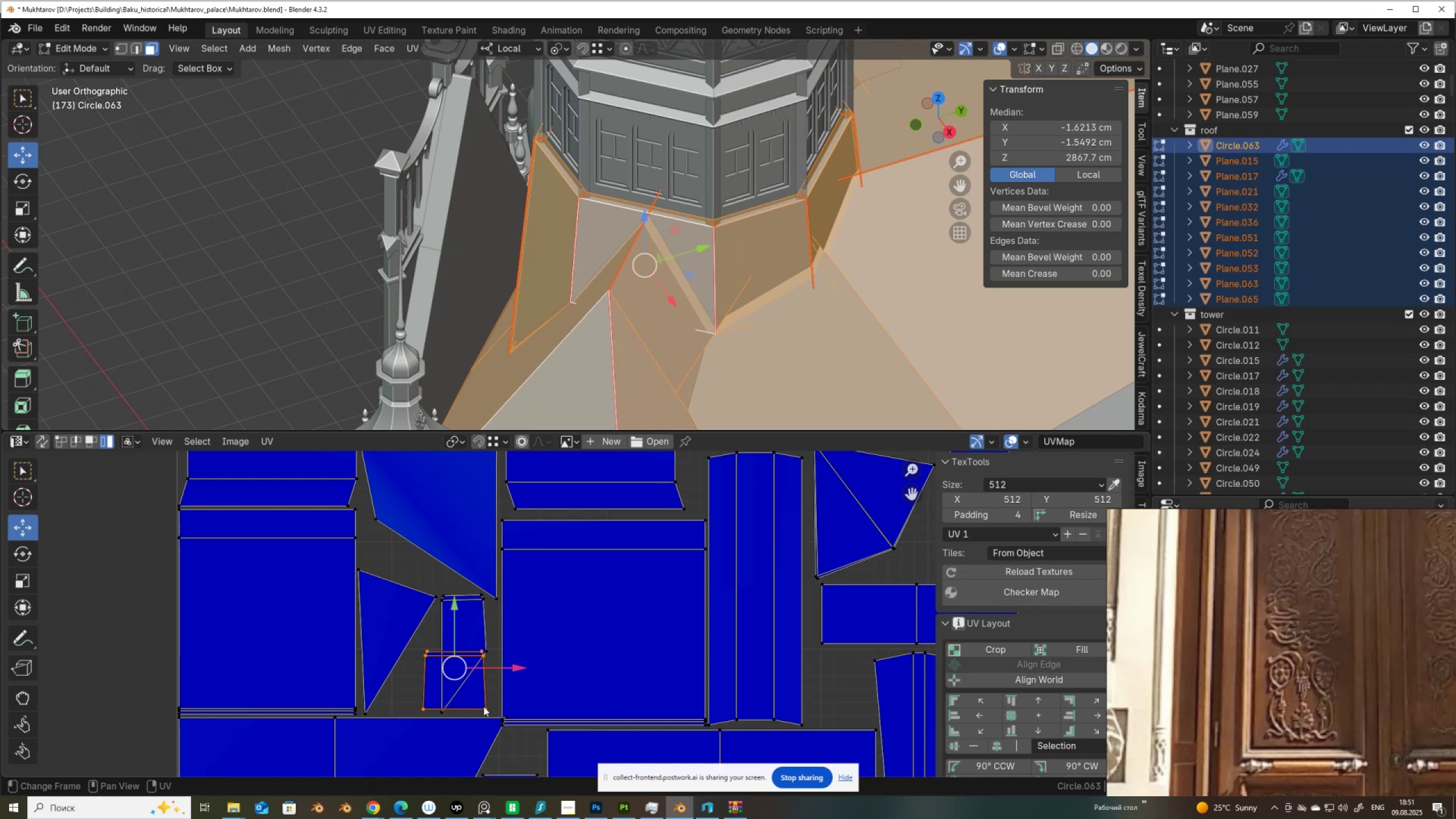 
key(G)
 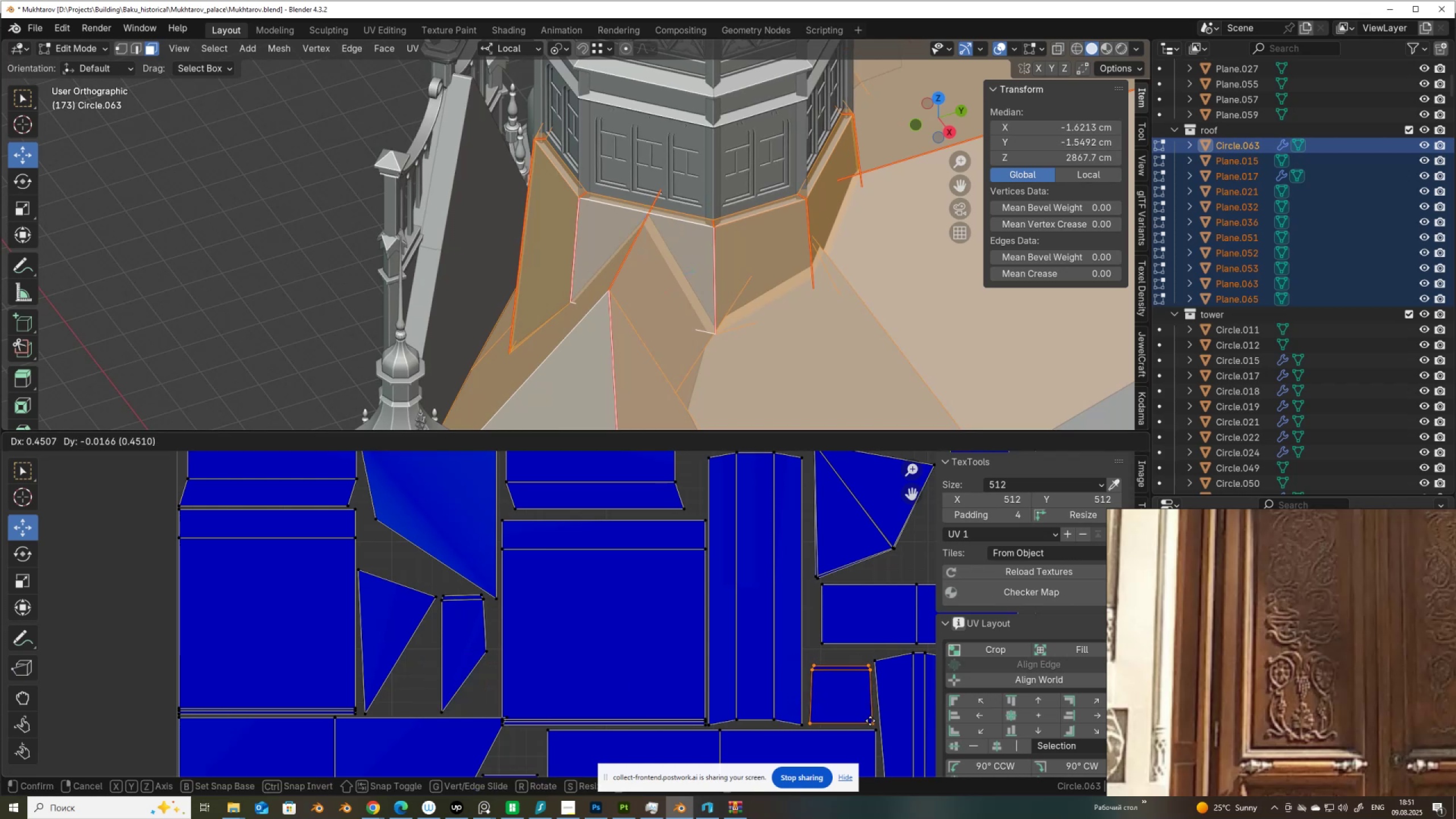 
left_click([870, 721])
 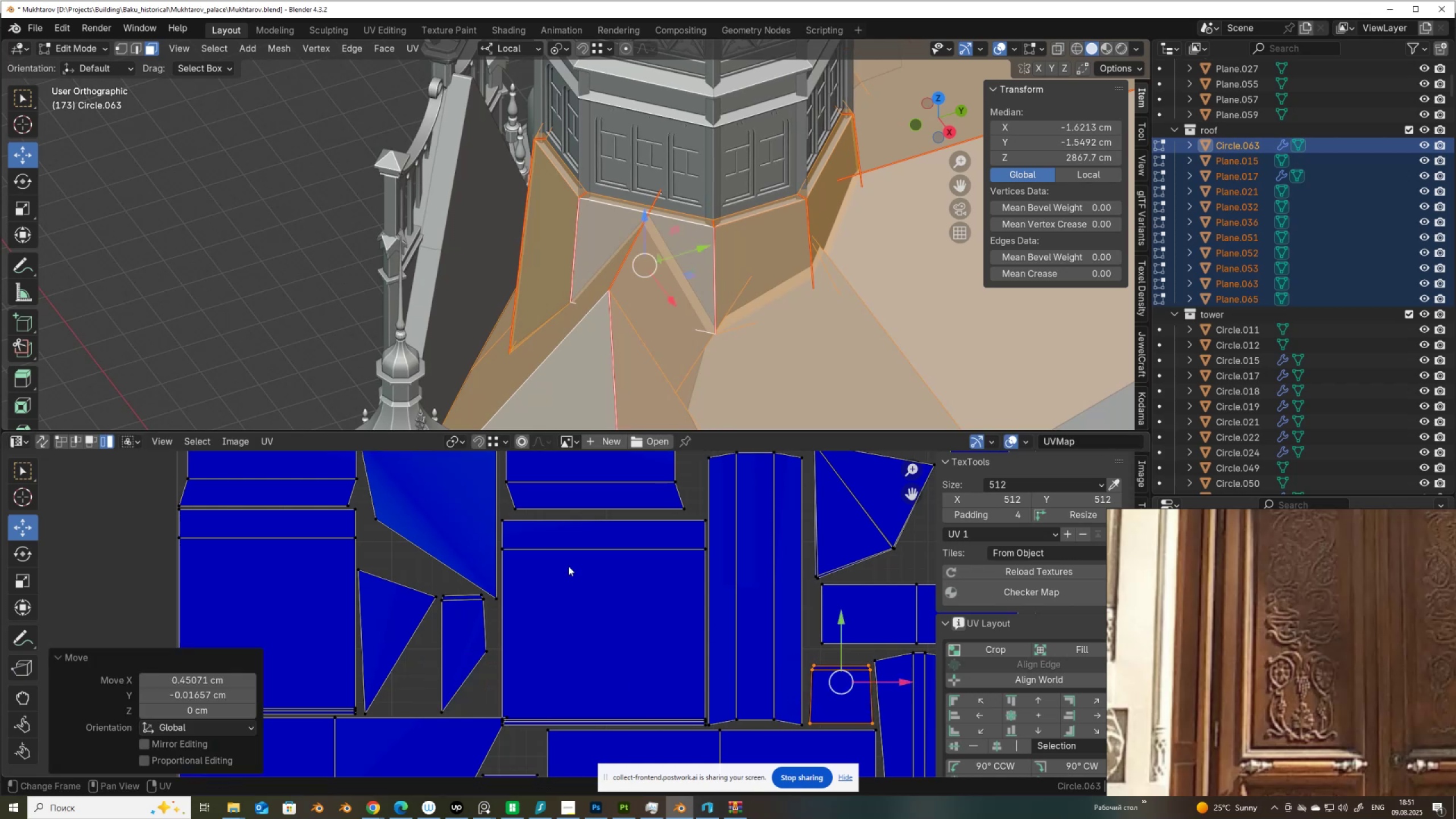 
scroll: coordinate [746, 567], scroll_direction: up, amount: 1.0
 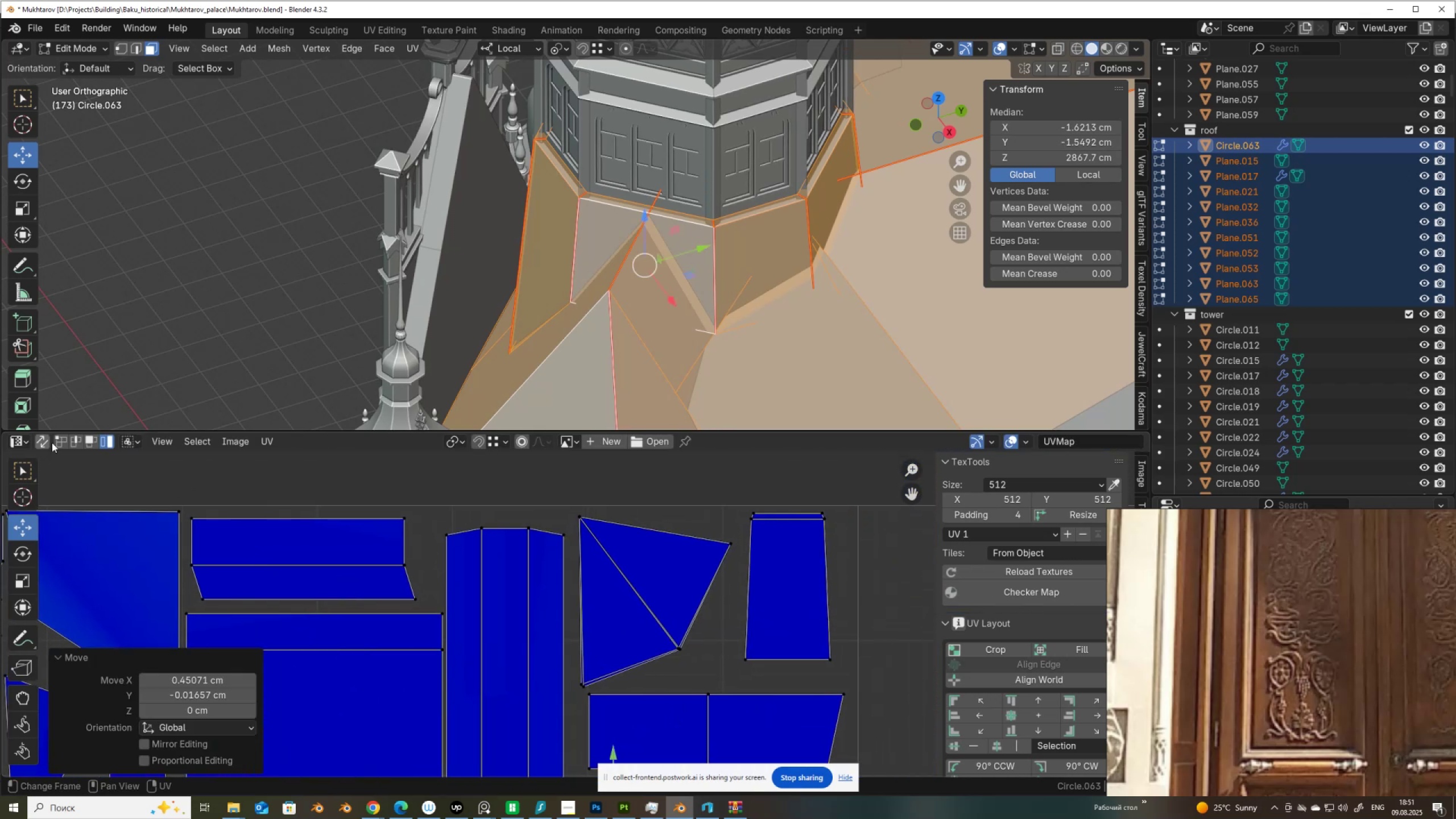 
left_click([66, 439])
 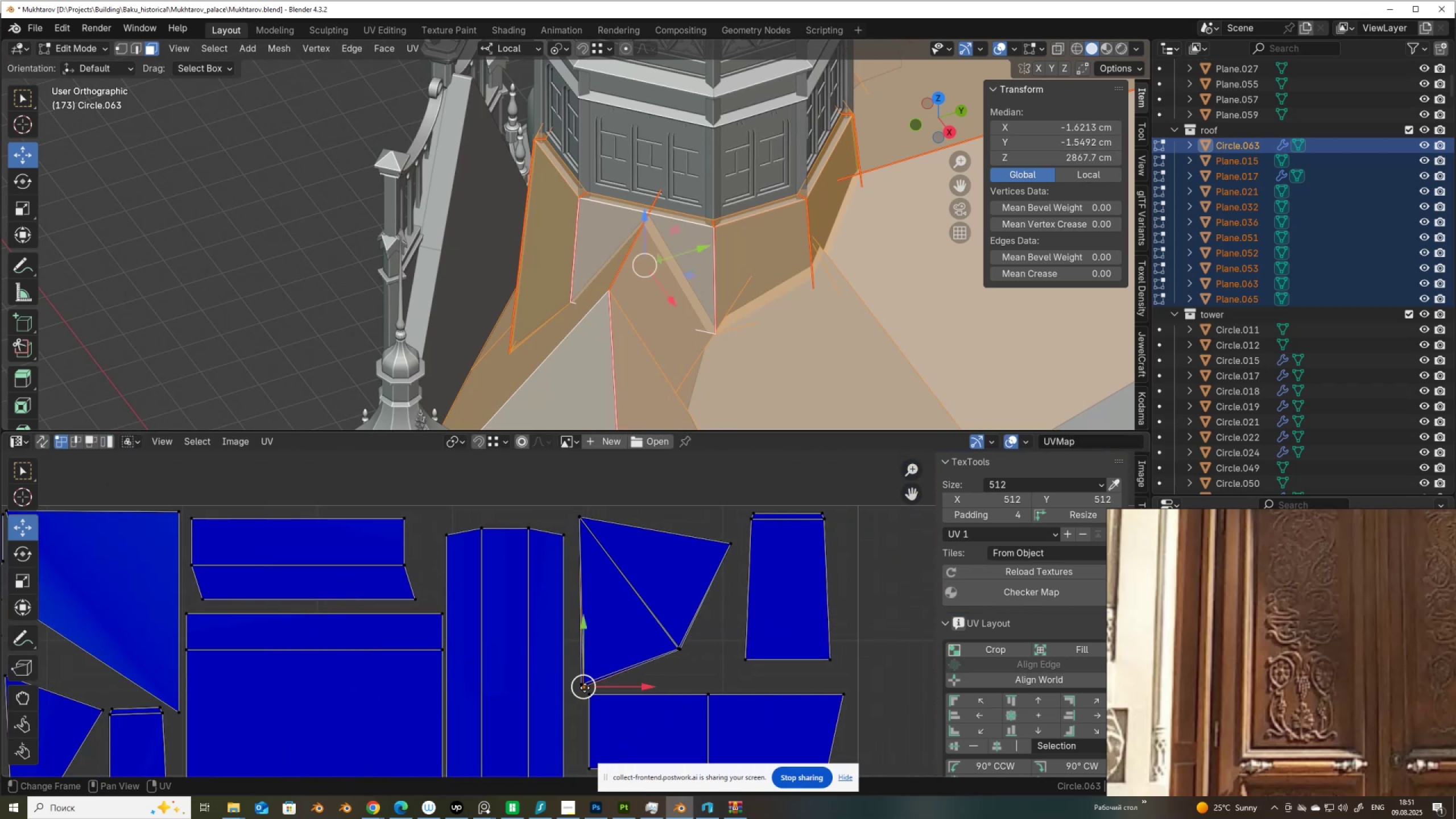 
key(G)
 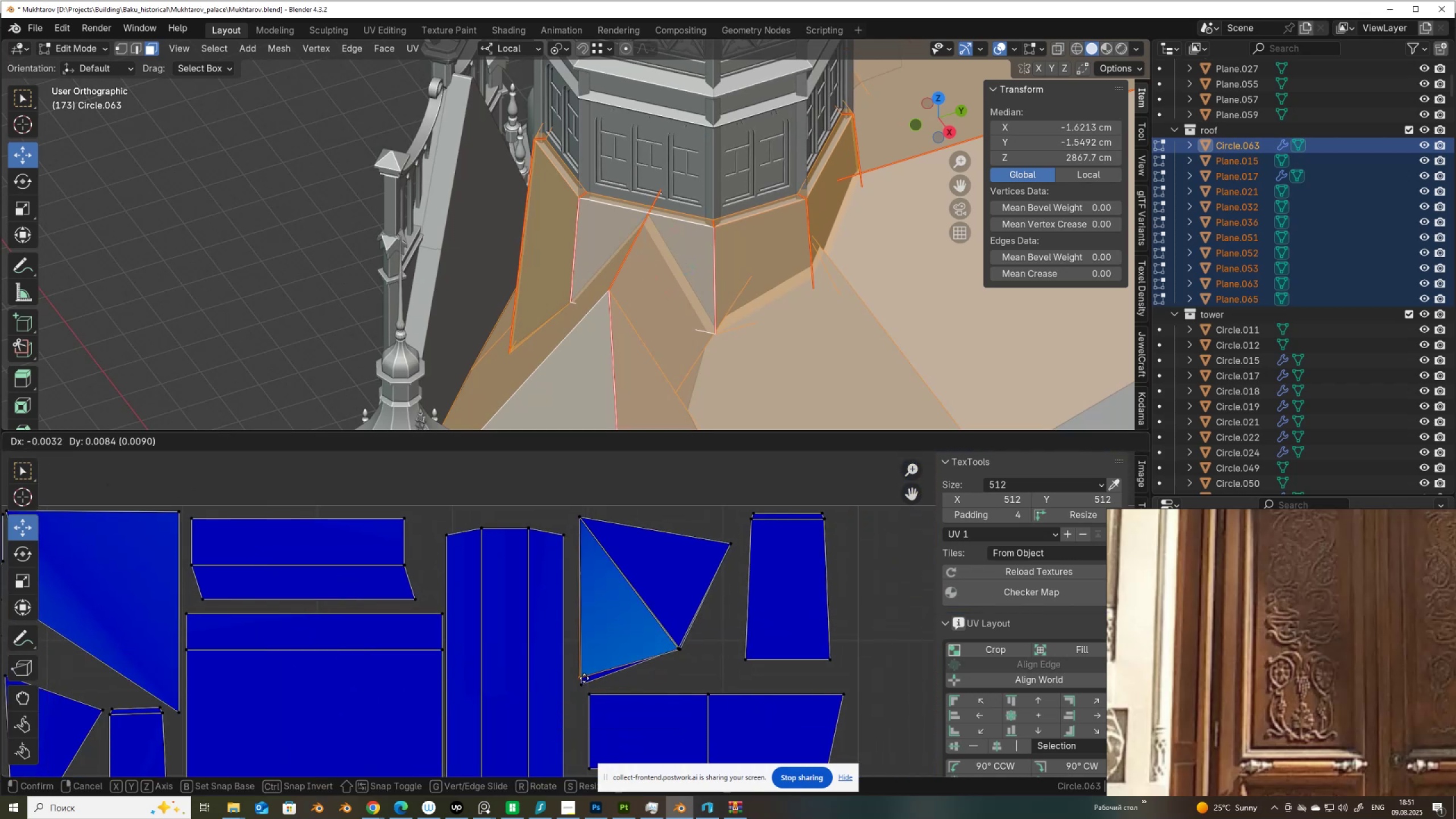 
hold_key(key=ControlLeft, duration=0.72)
left_click([582, 685])
 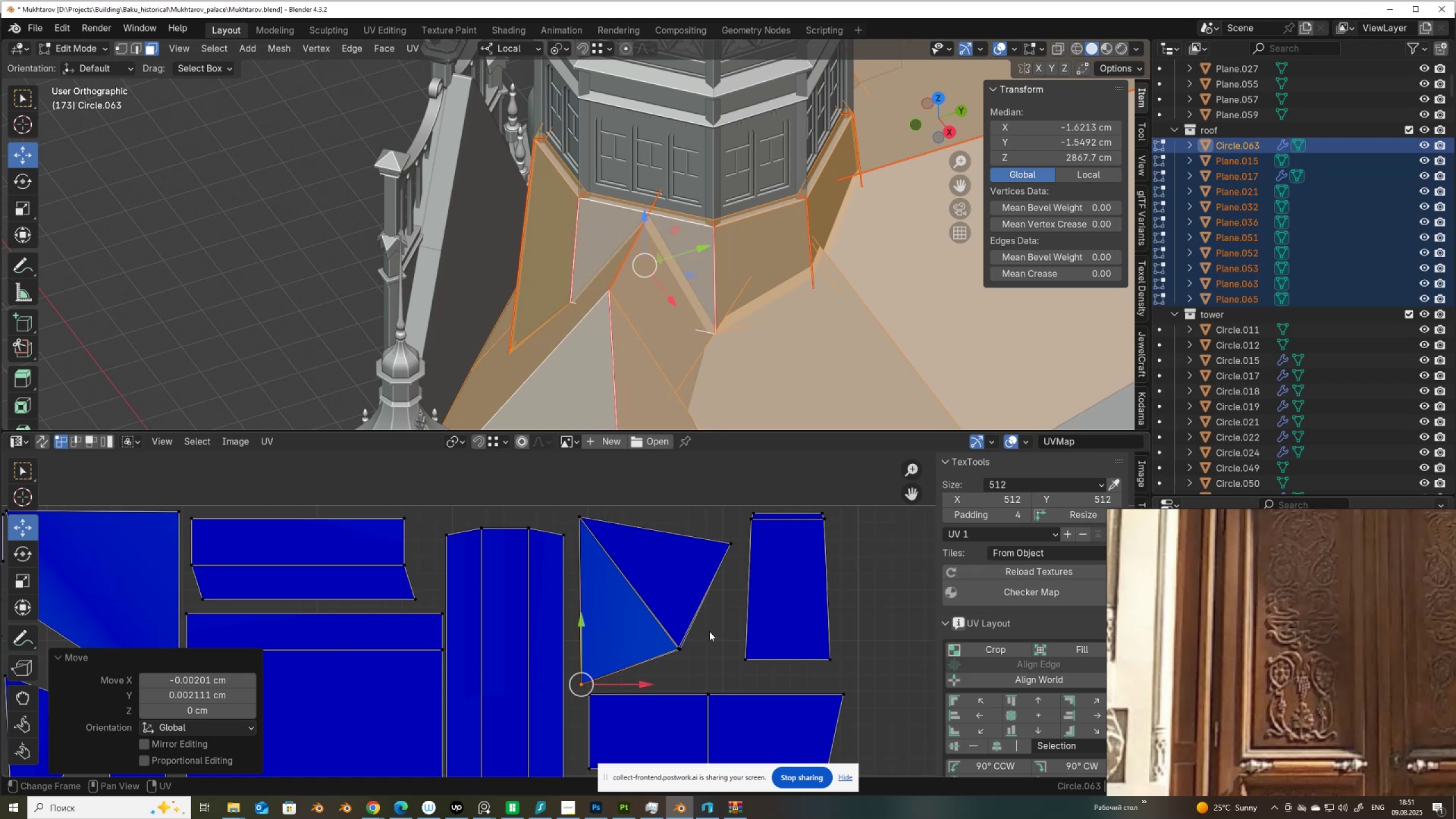 
left_click([682, 652])
 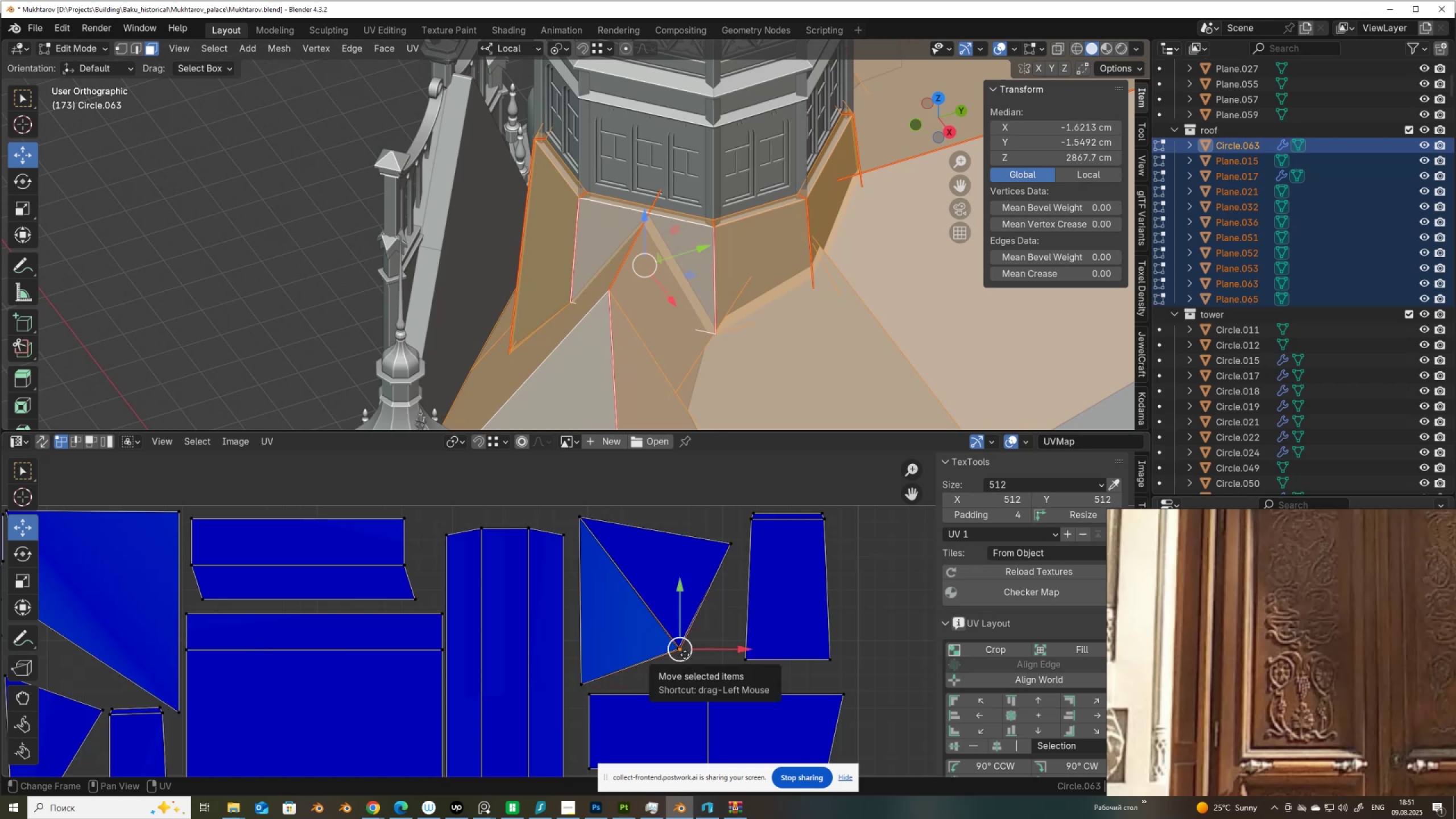 
key(G)
 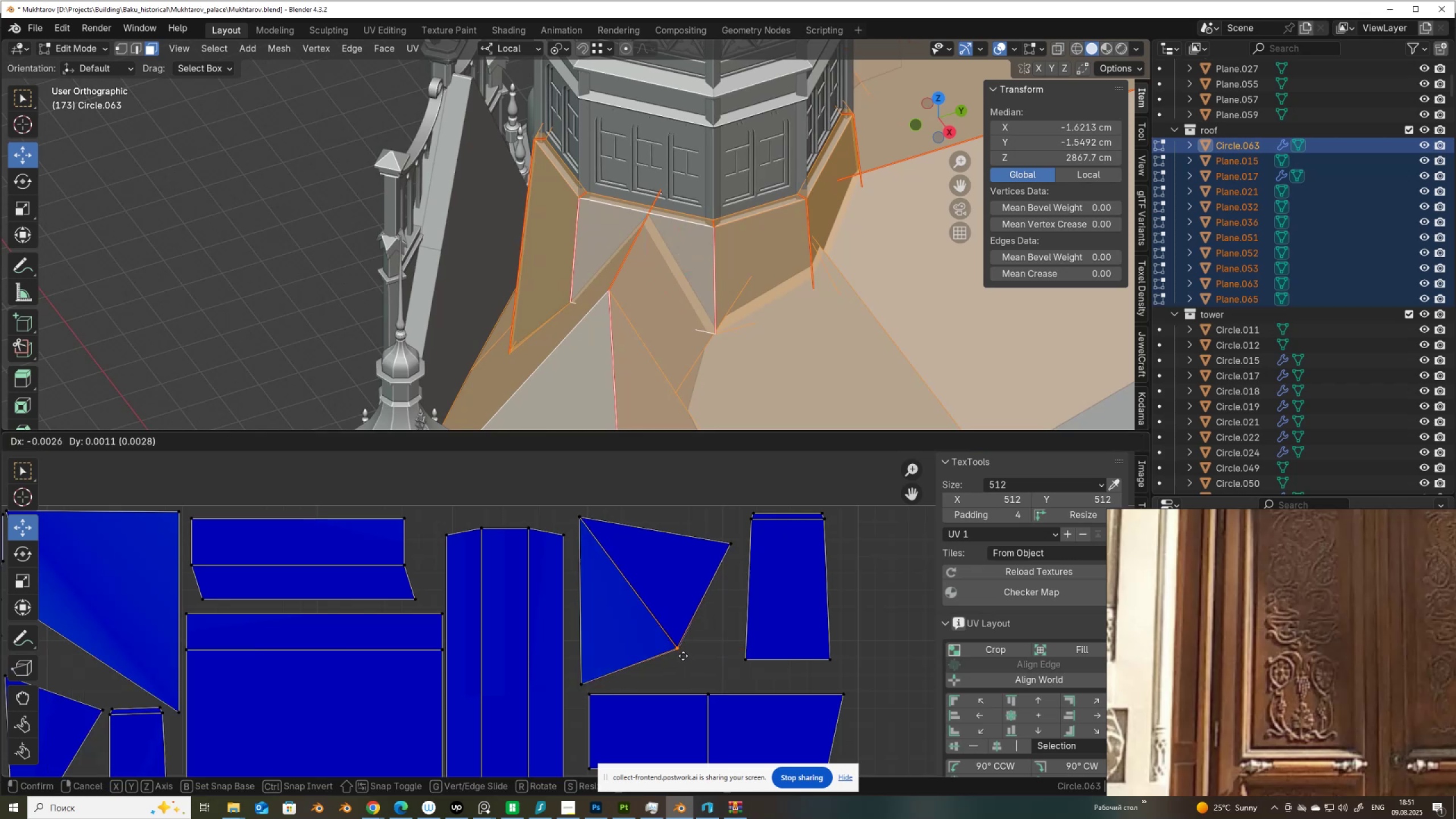 
hold_key(key=ControlLeft, duration=0.7)
left_click([684, 655])
 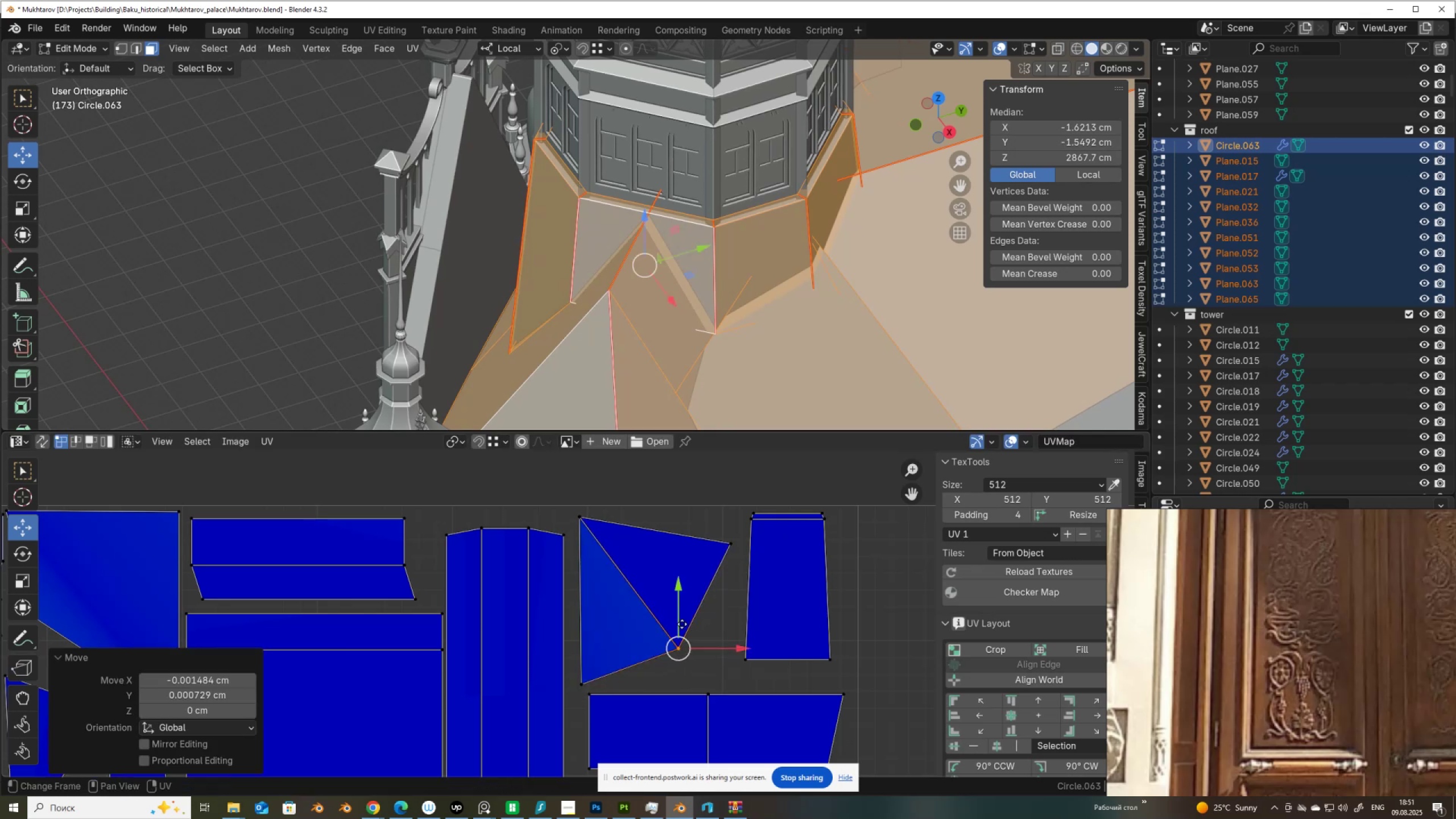 
scroll: coordinate [659, 645], scroll_direction: down, amount: 6.0
 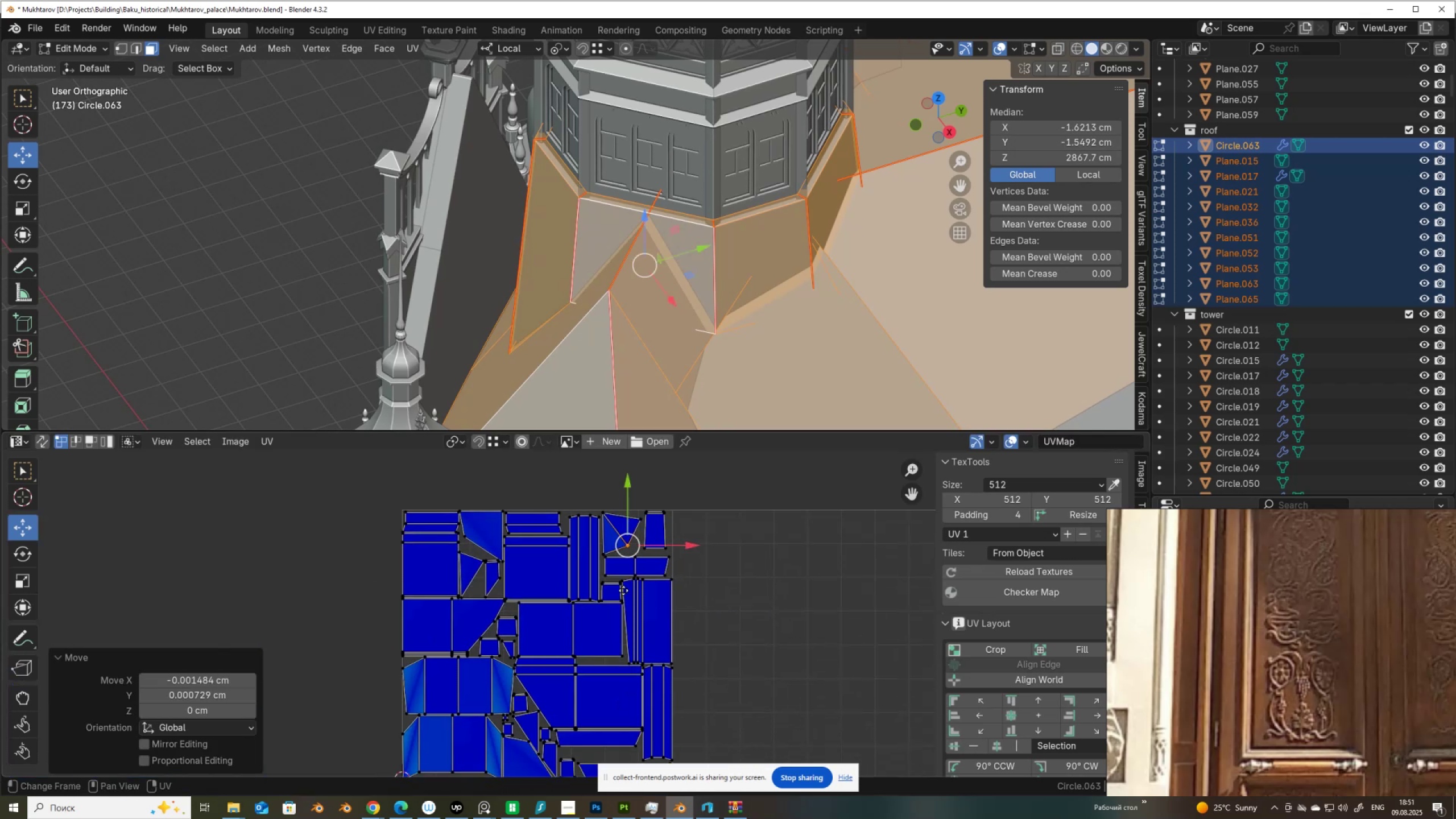 
scroll: coordinate [623, 590], scroll_direction: up, amount: 3.0
 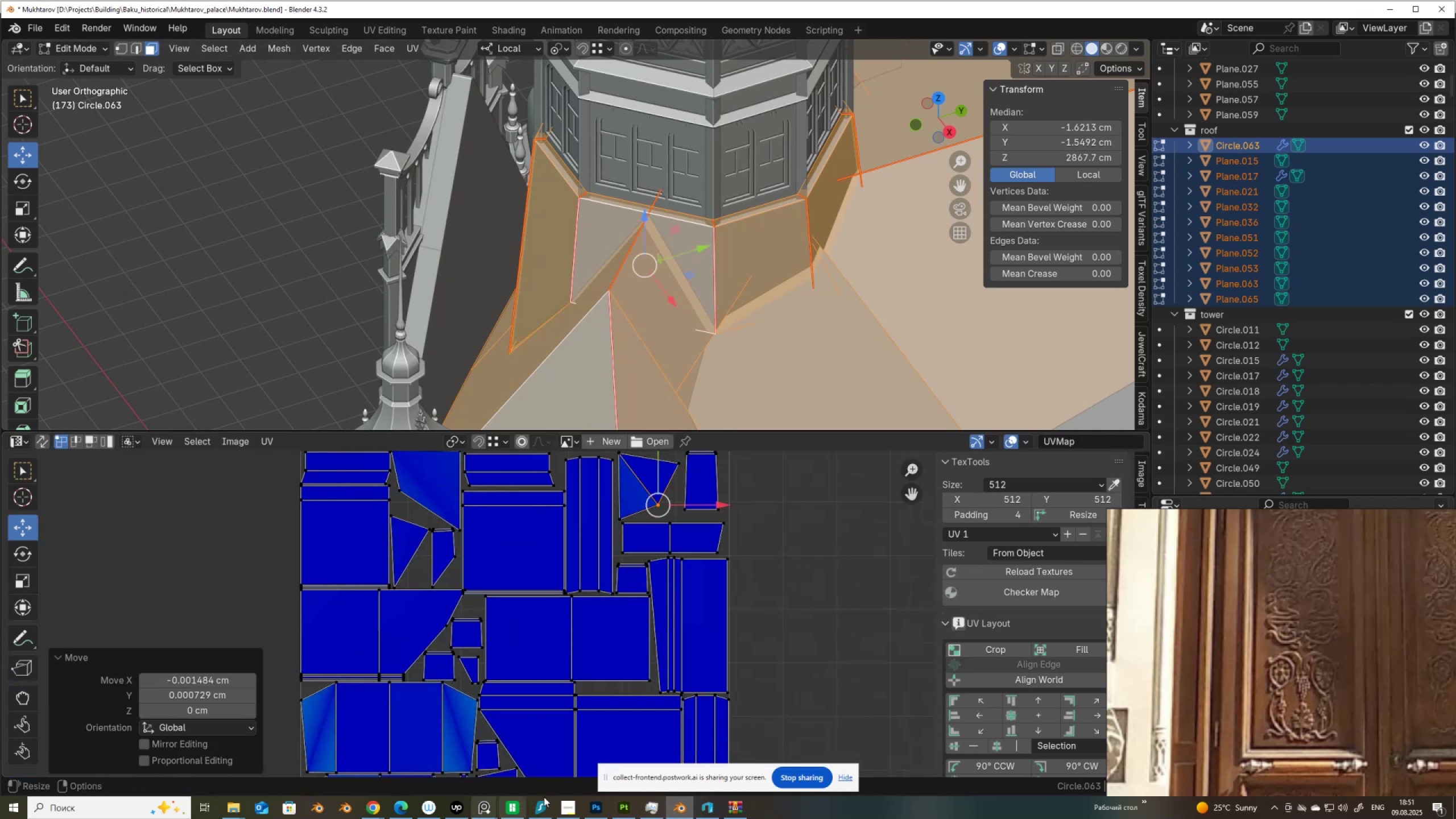 
left_click([624, 809])
 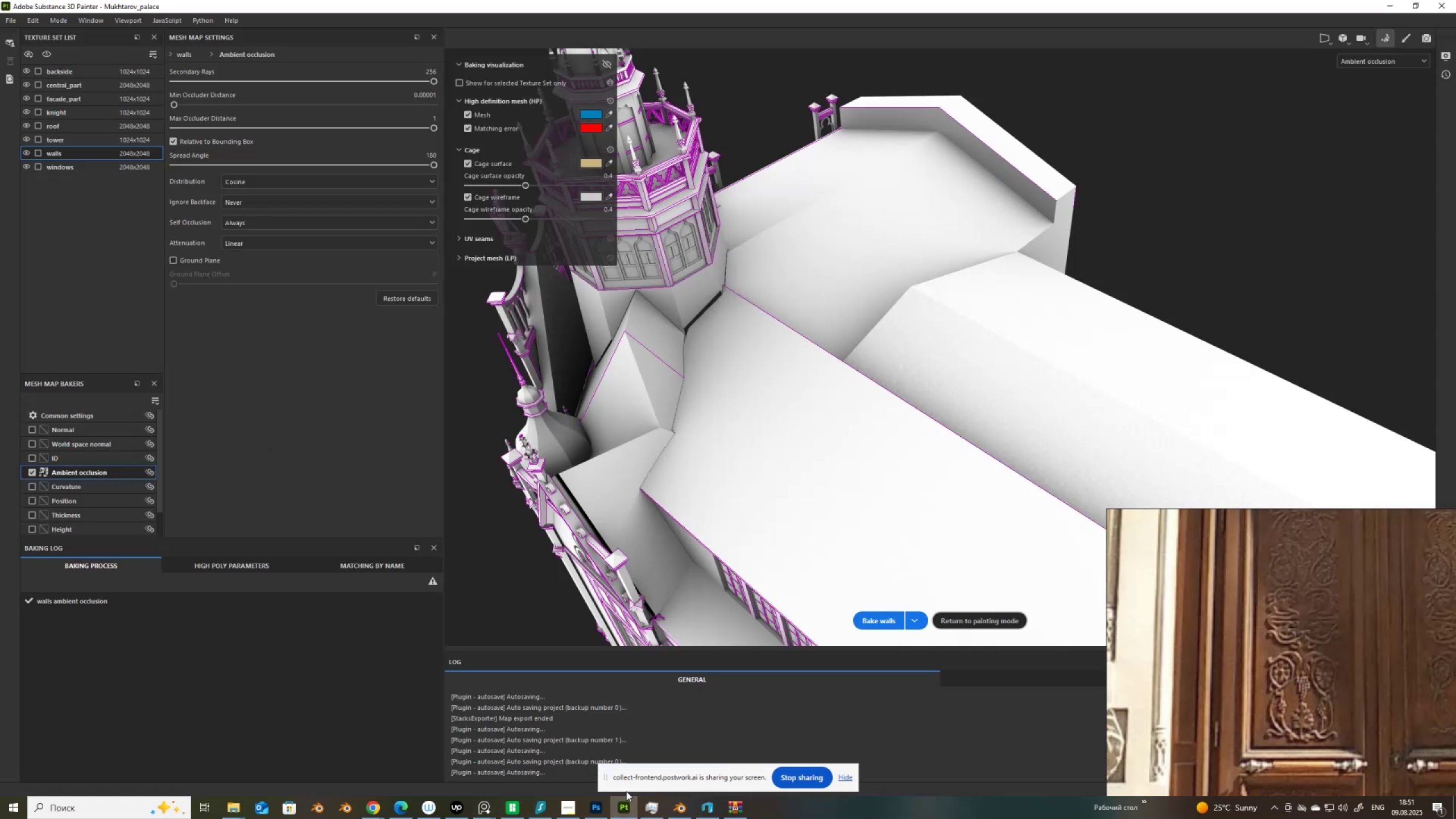 
scroll: coordinate [892, 271], scroll_direction: down, amount: 3.0
 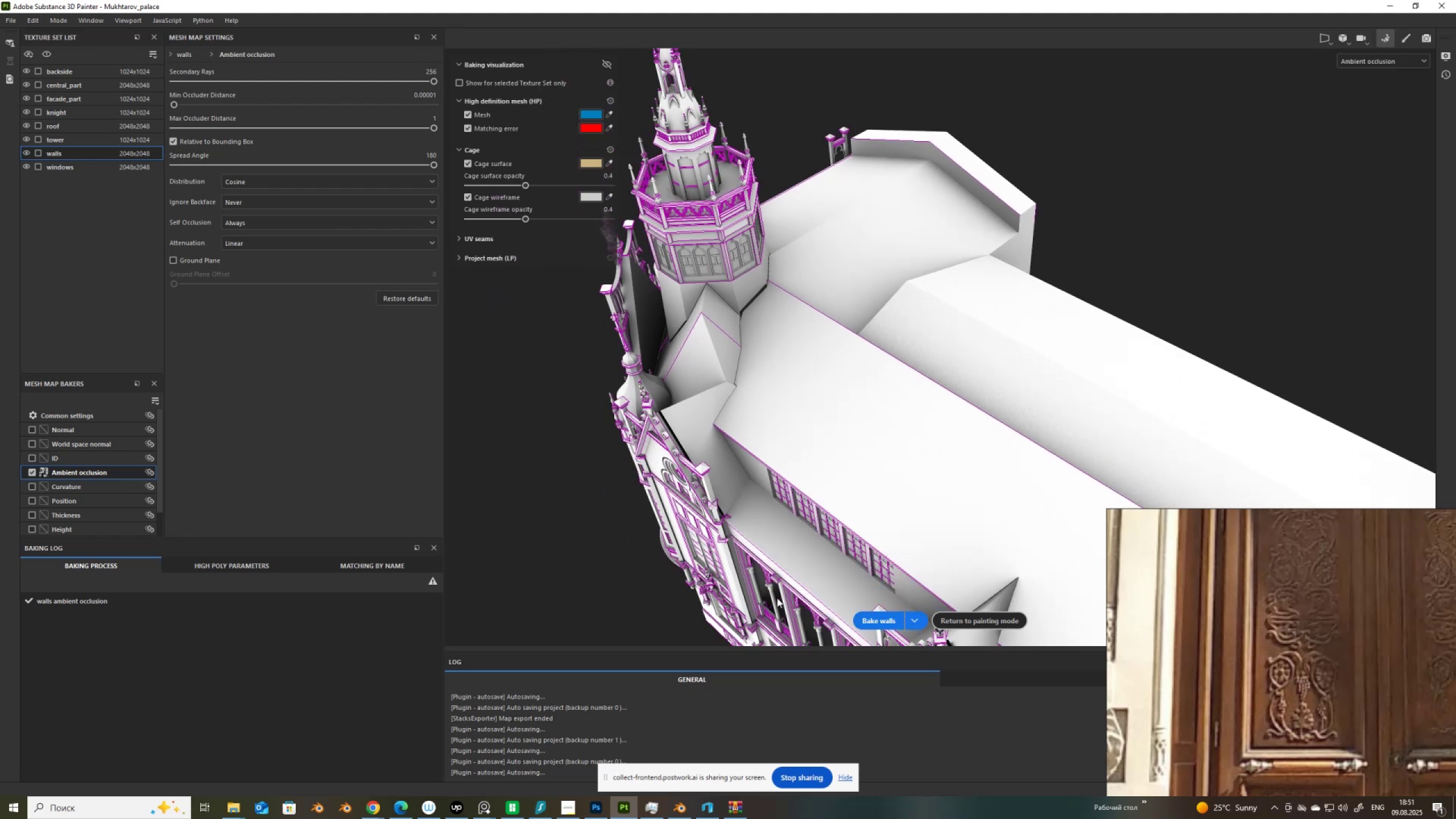 
scroll: coordinate [742, 551], scroll_direction: up, amount: 6.0
 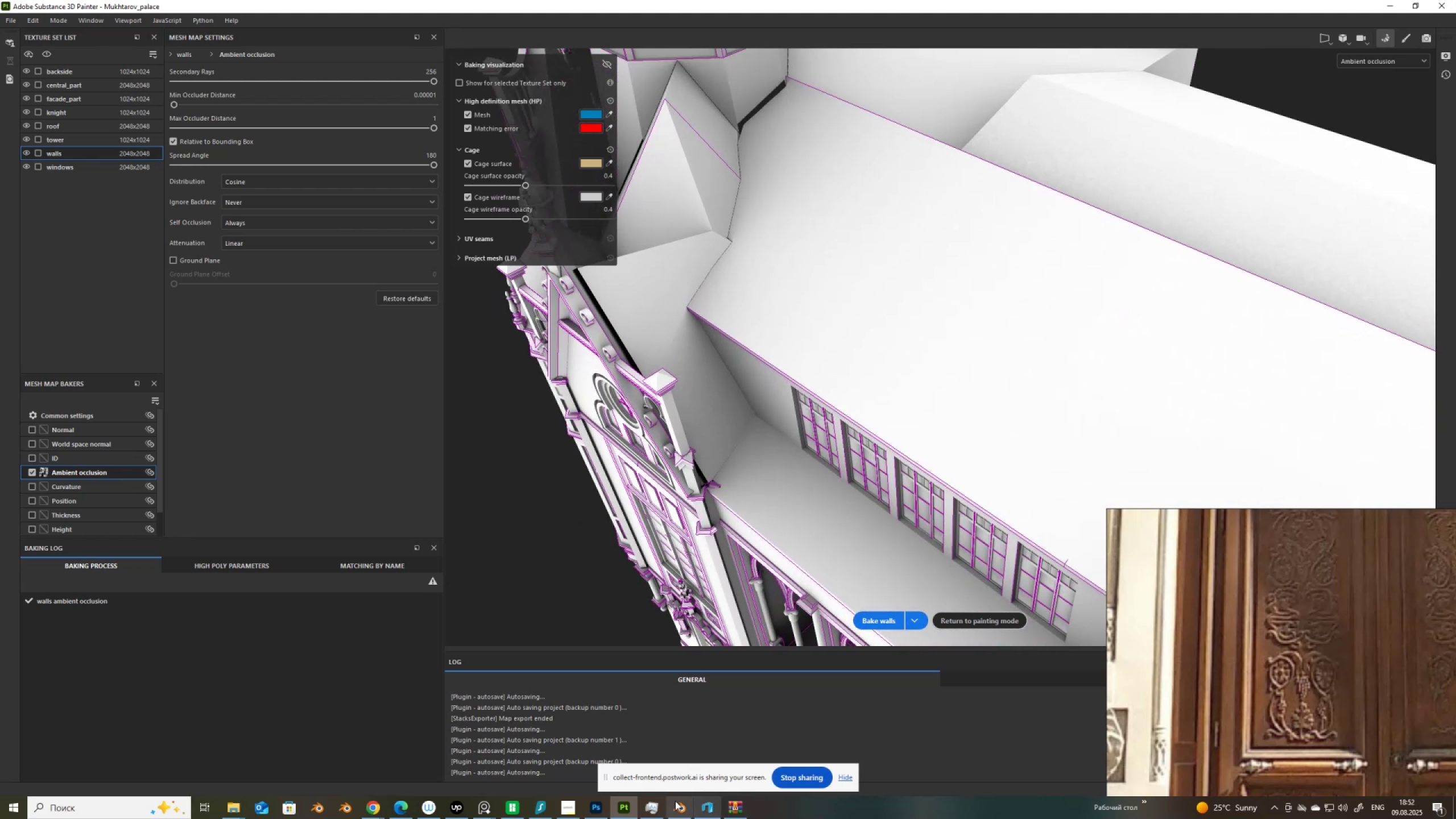 
left_click([677, 806])
 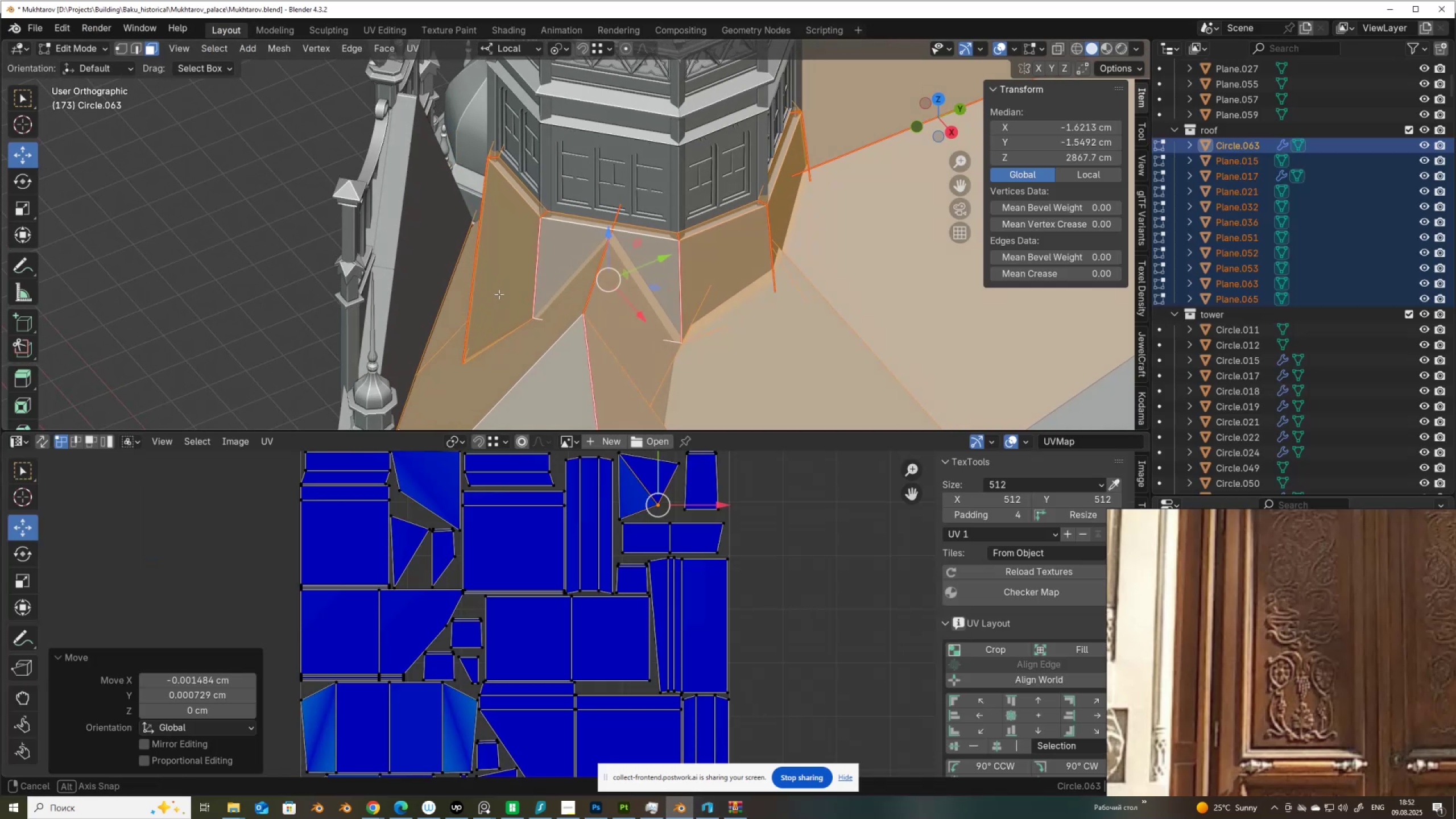 
scroll: coordinate [550, 280], scroll_direction: down, amount: 4.0
 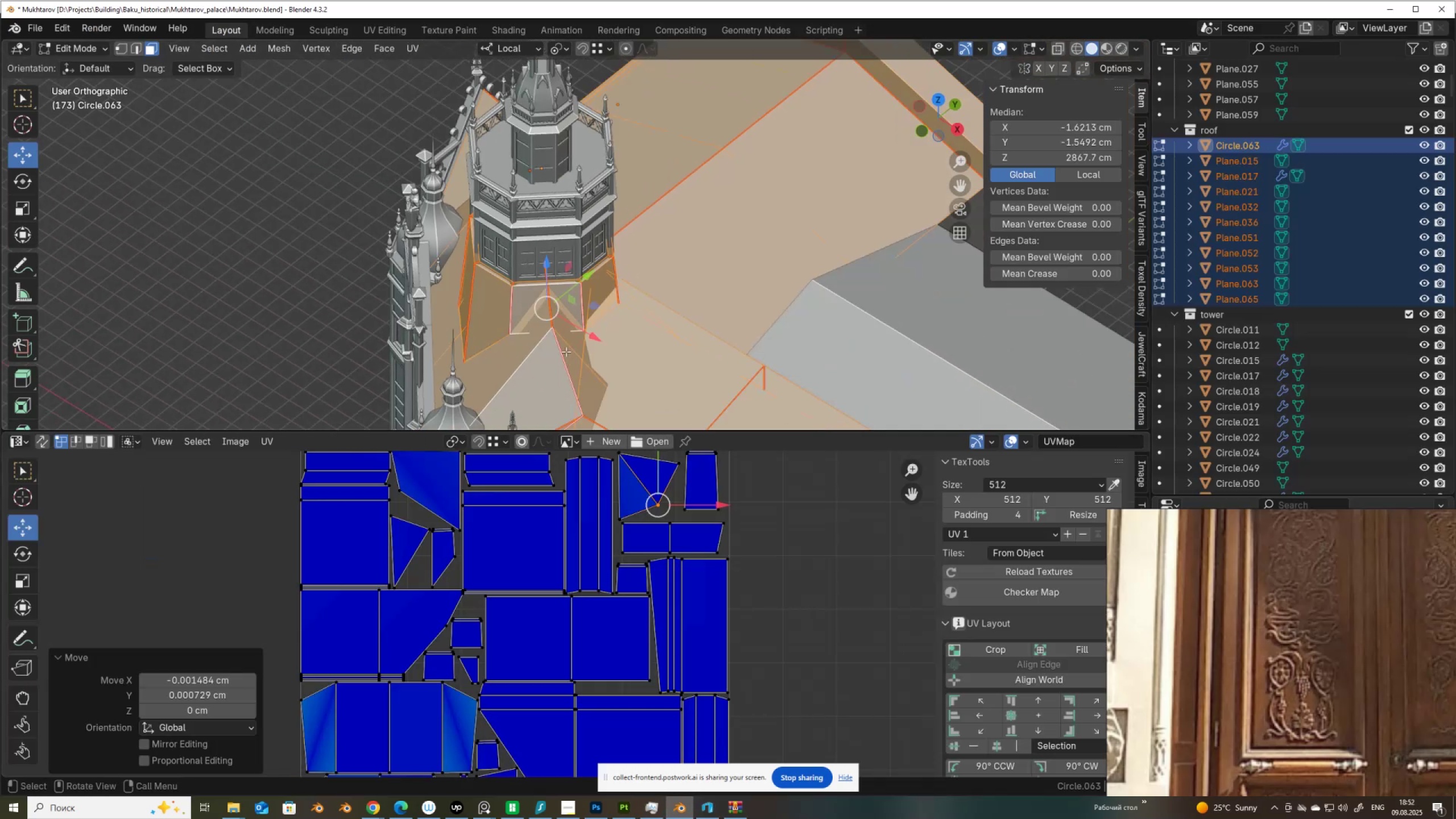 
hold_key(key=ShiftLeft, duration=0.74)
 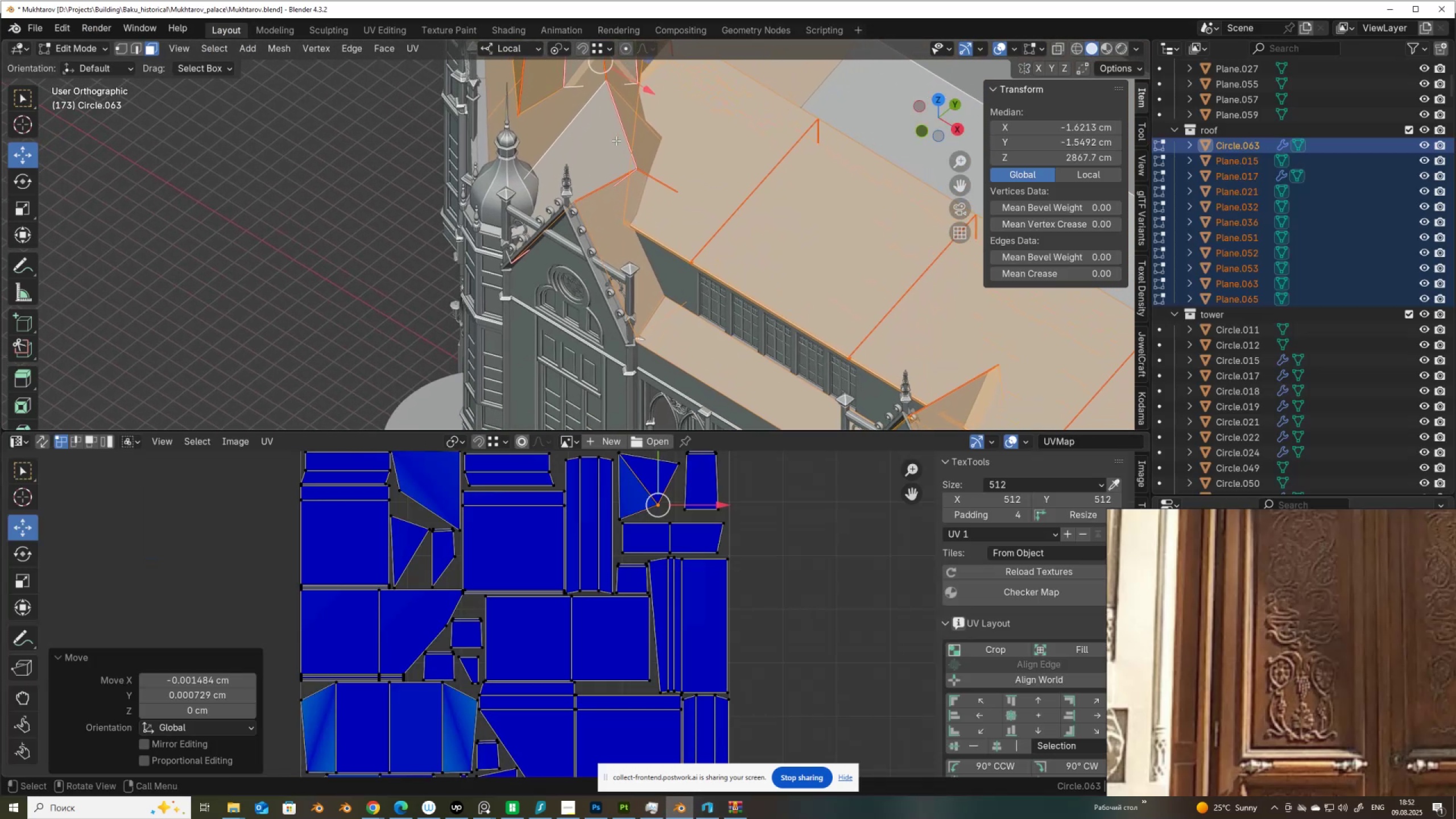 
scroll: coordinate [616, 282], scroll_direction: up, amount: 7.0
 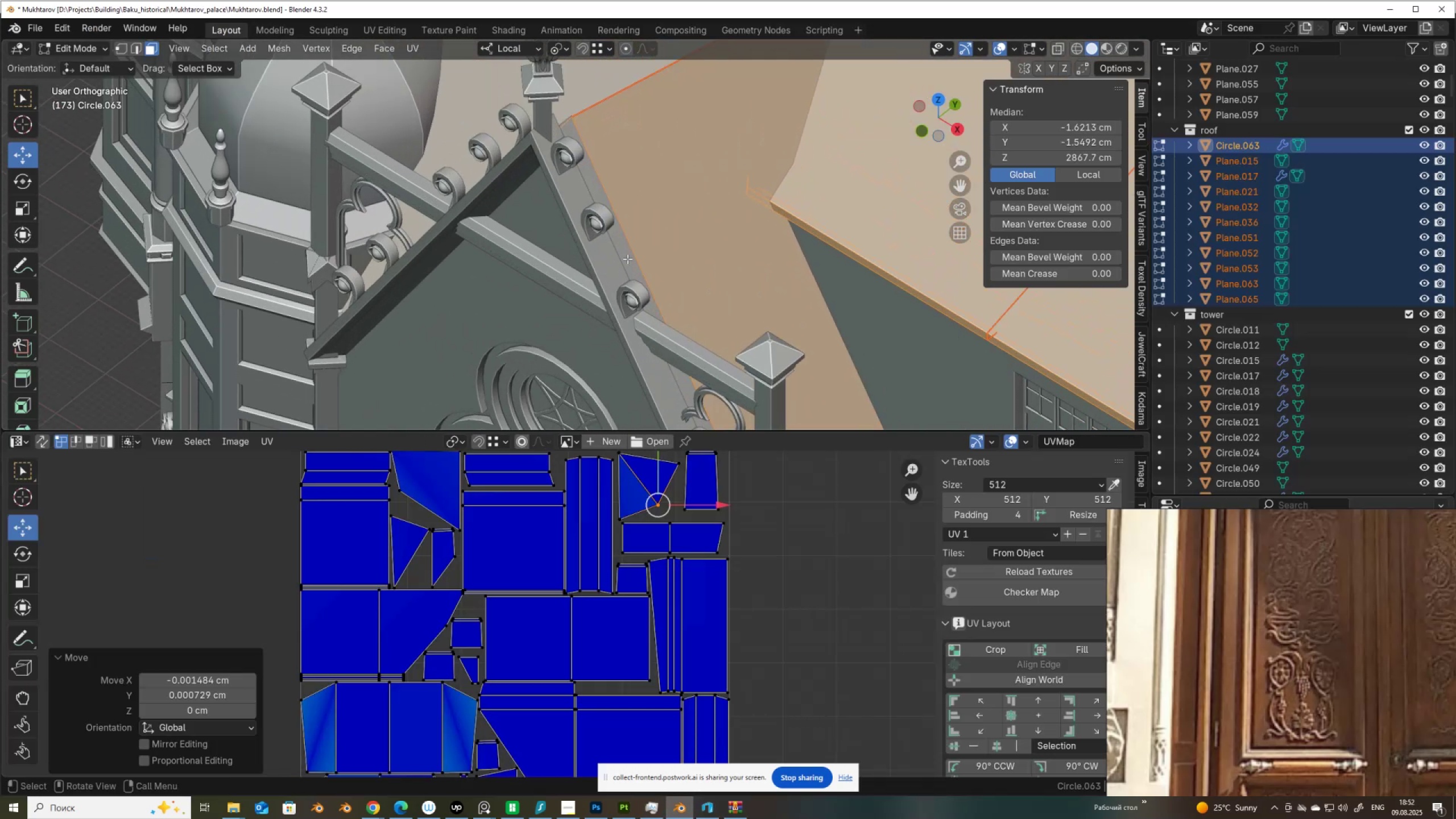 
key(Tab)
 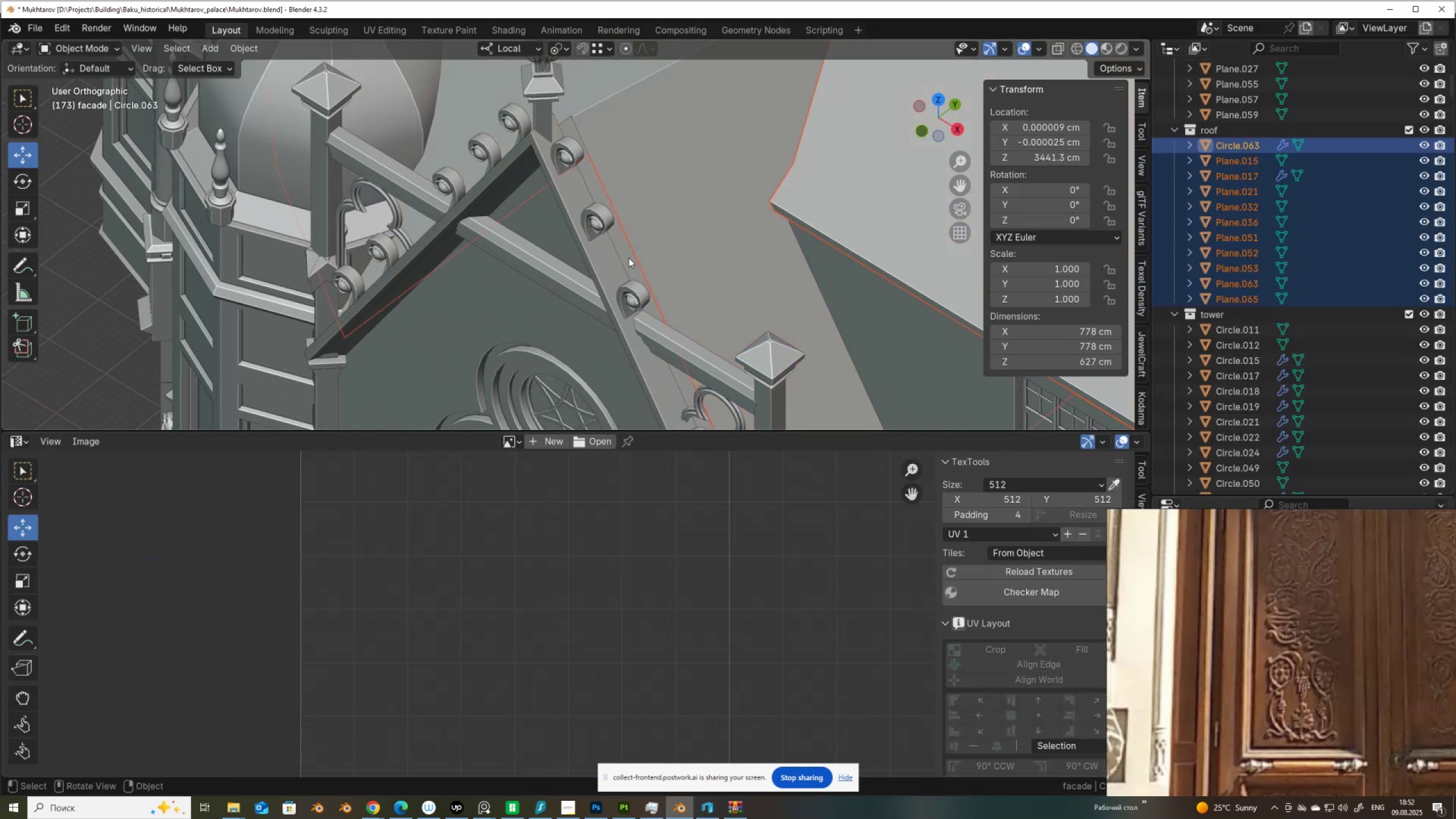 
left_click([628, 258])
 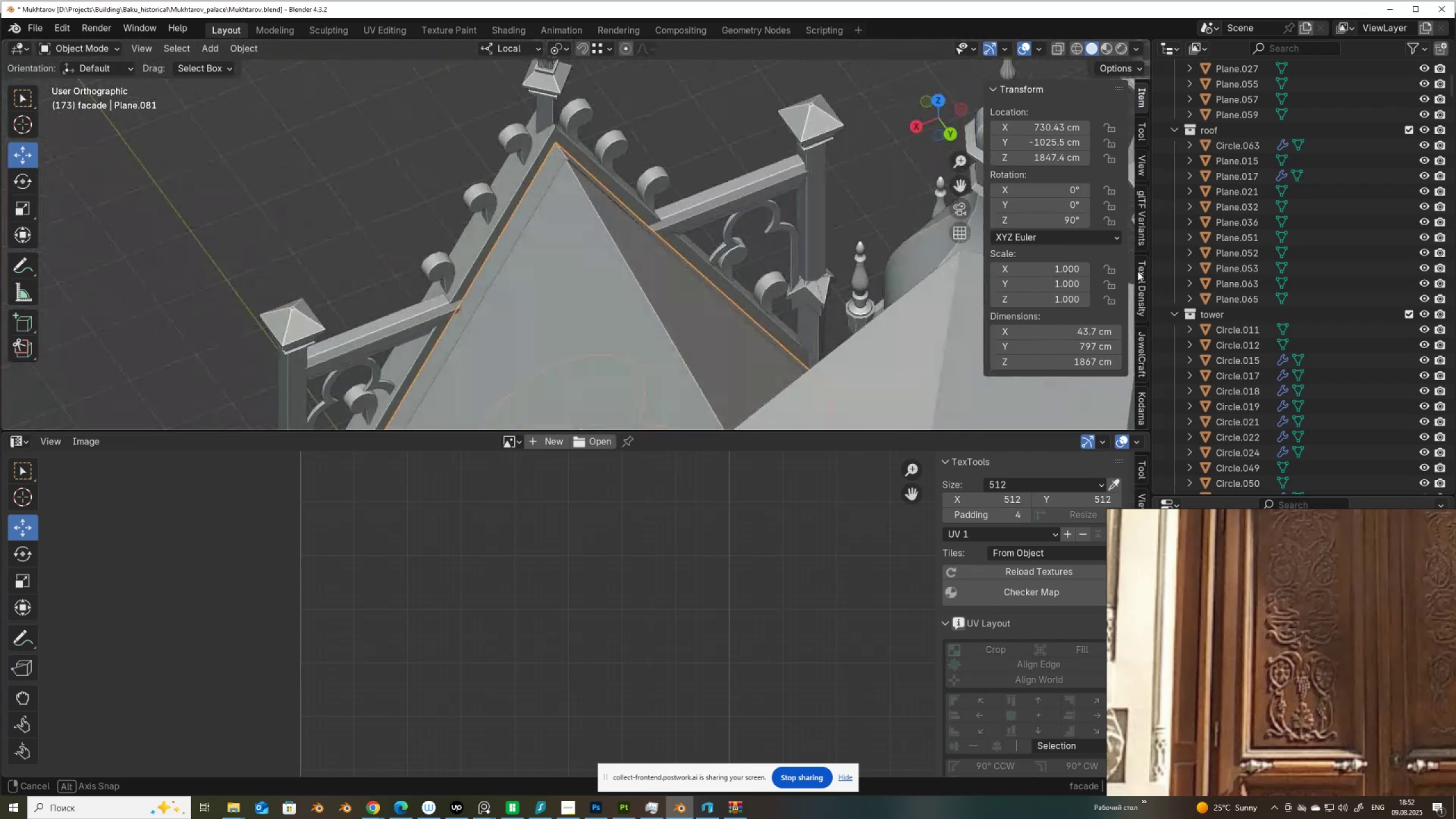 
key(Tab)
 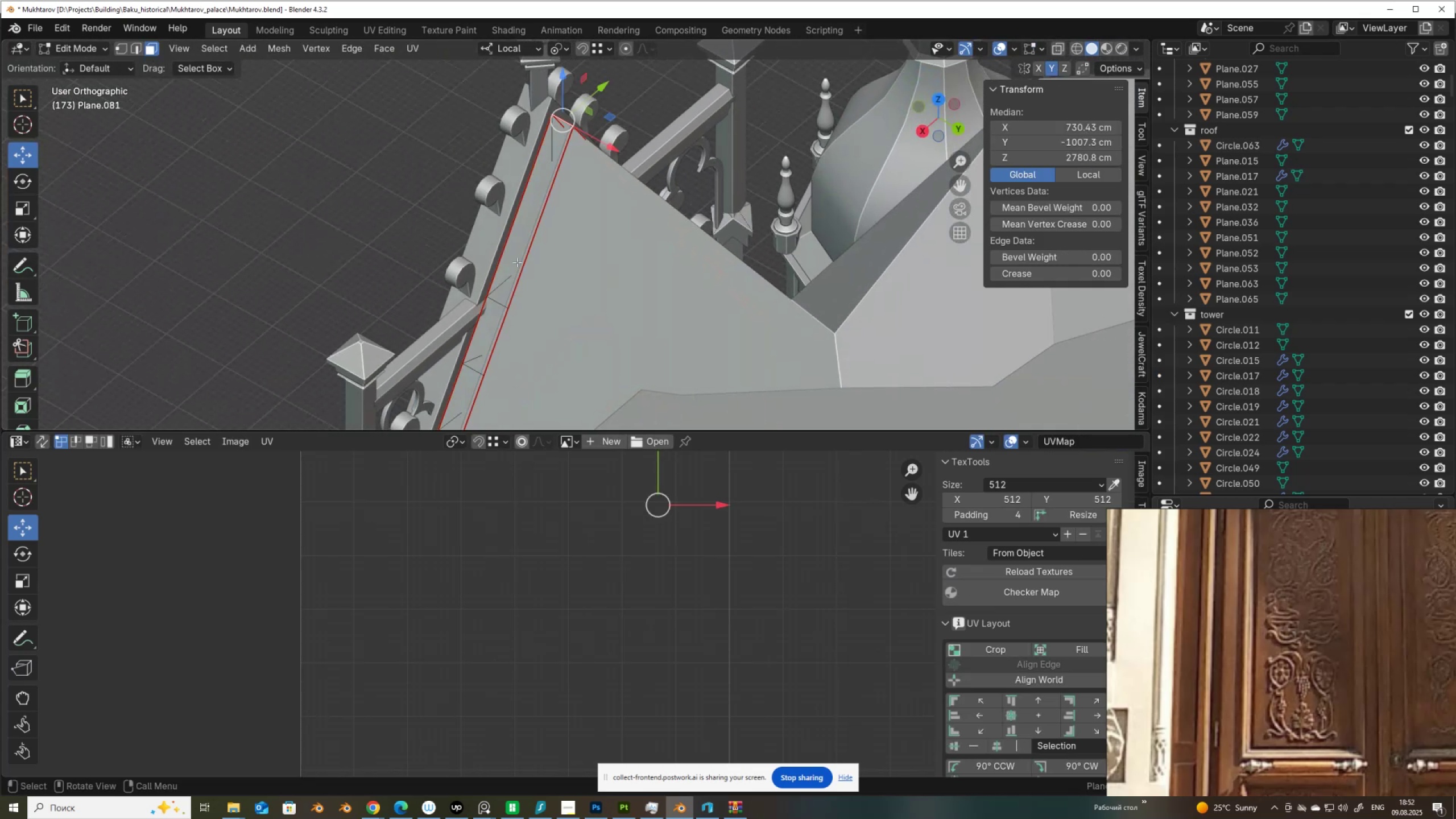 
scroll: coordinate [541, 279], scroll_direction: down, amount: 2.0
 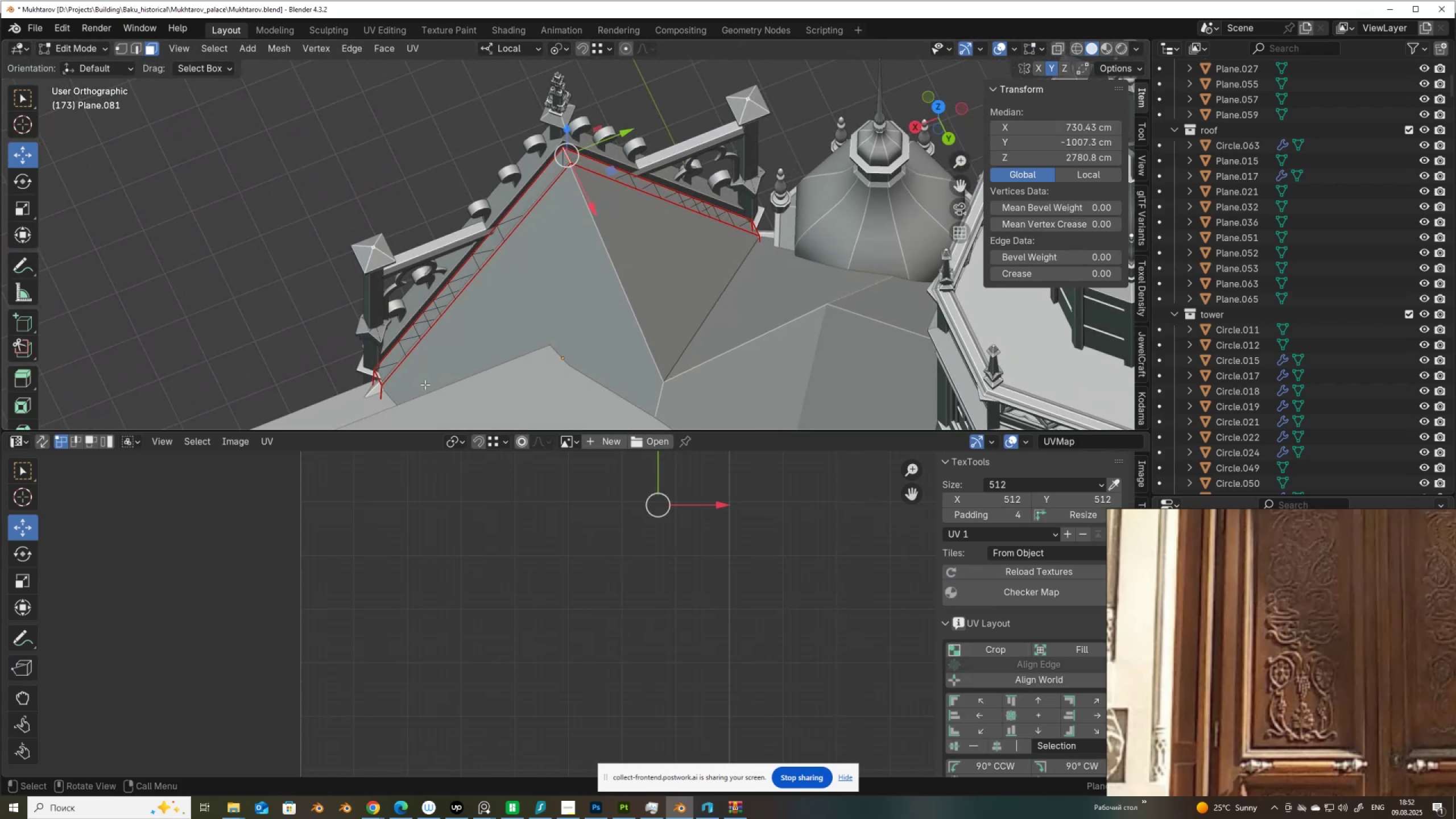 
key(3)
 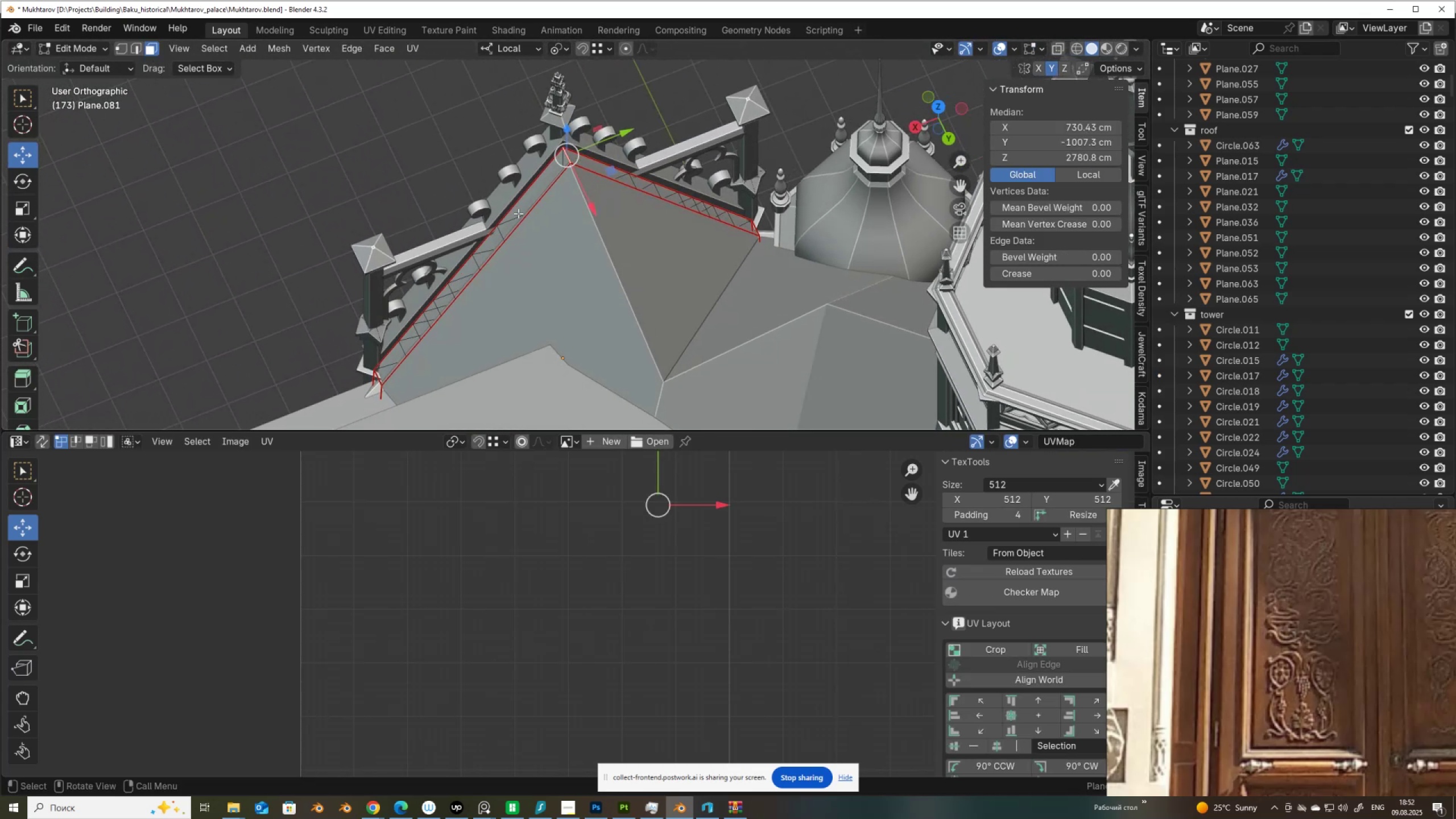 
left_click([518, 213])
 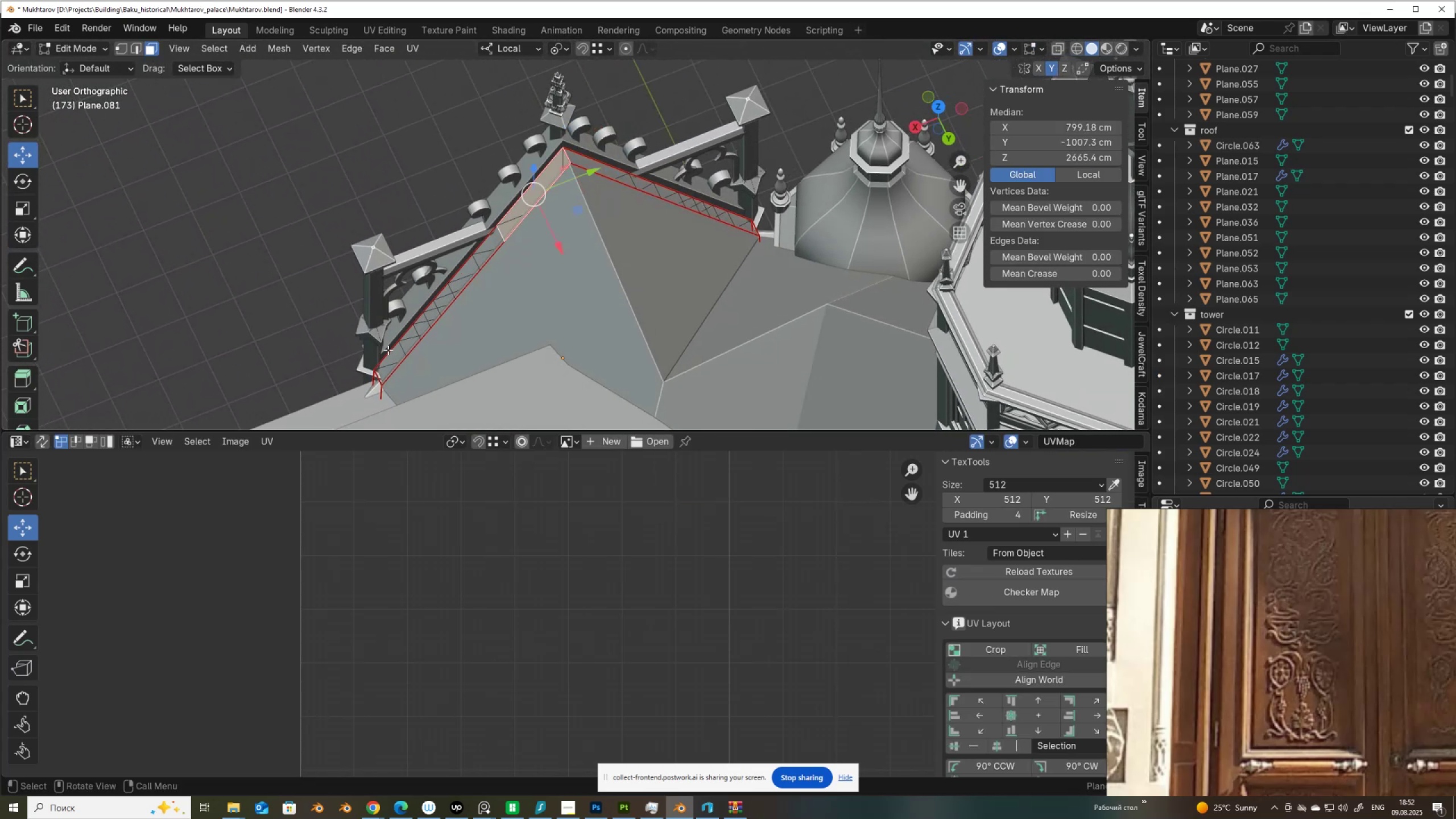 
hold_key(key=ControlLeft, duration=0.42)
left_click([388, 361])
 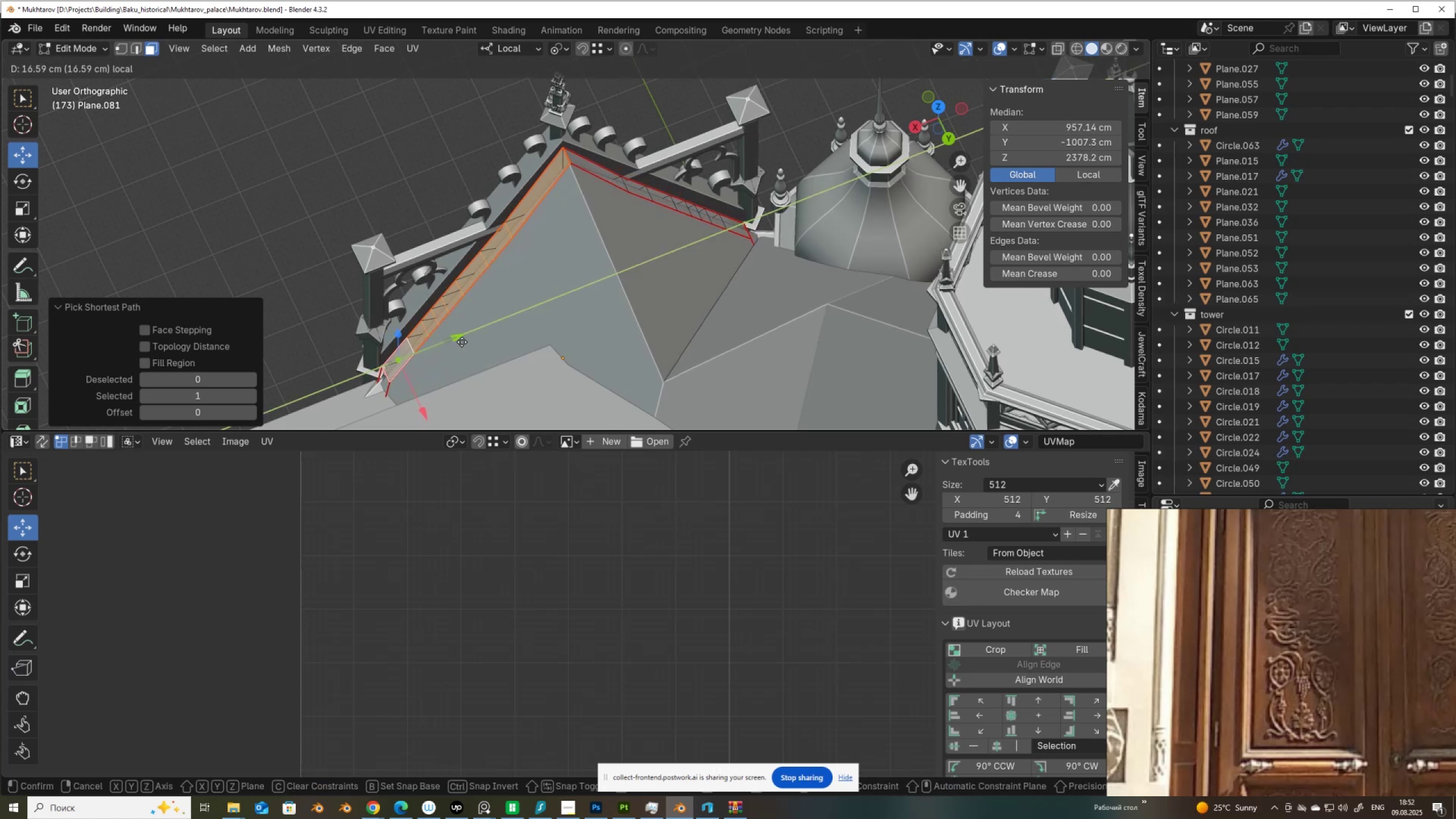 
wait(9.47)
 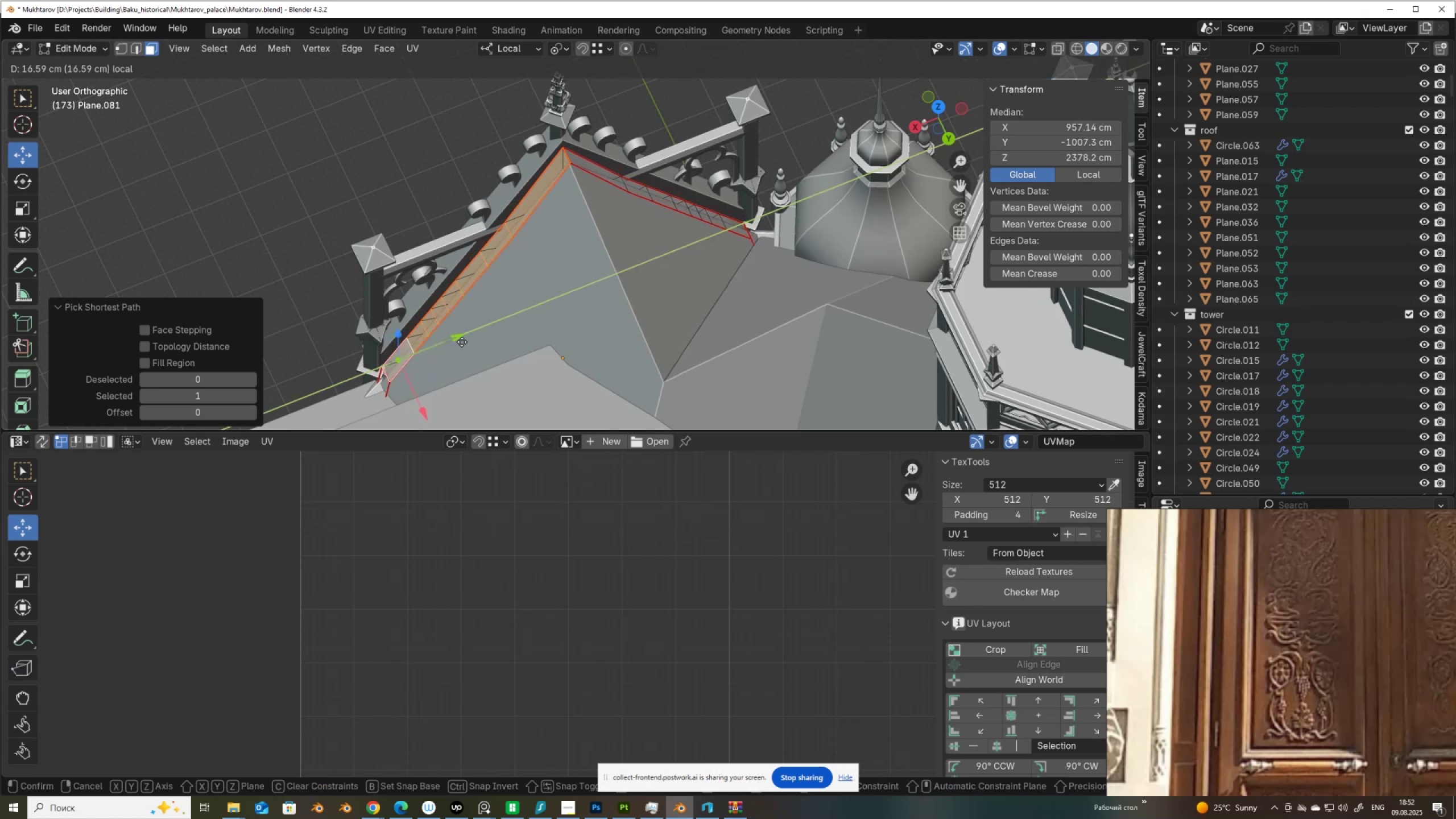 
scroll: coordinate [454, 335], scroll_direction: up, amount: 2.0
 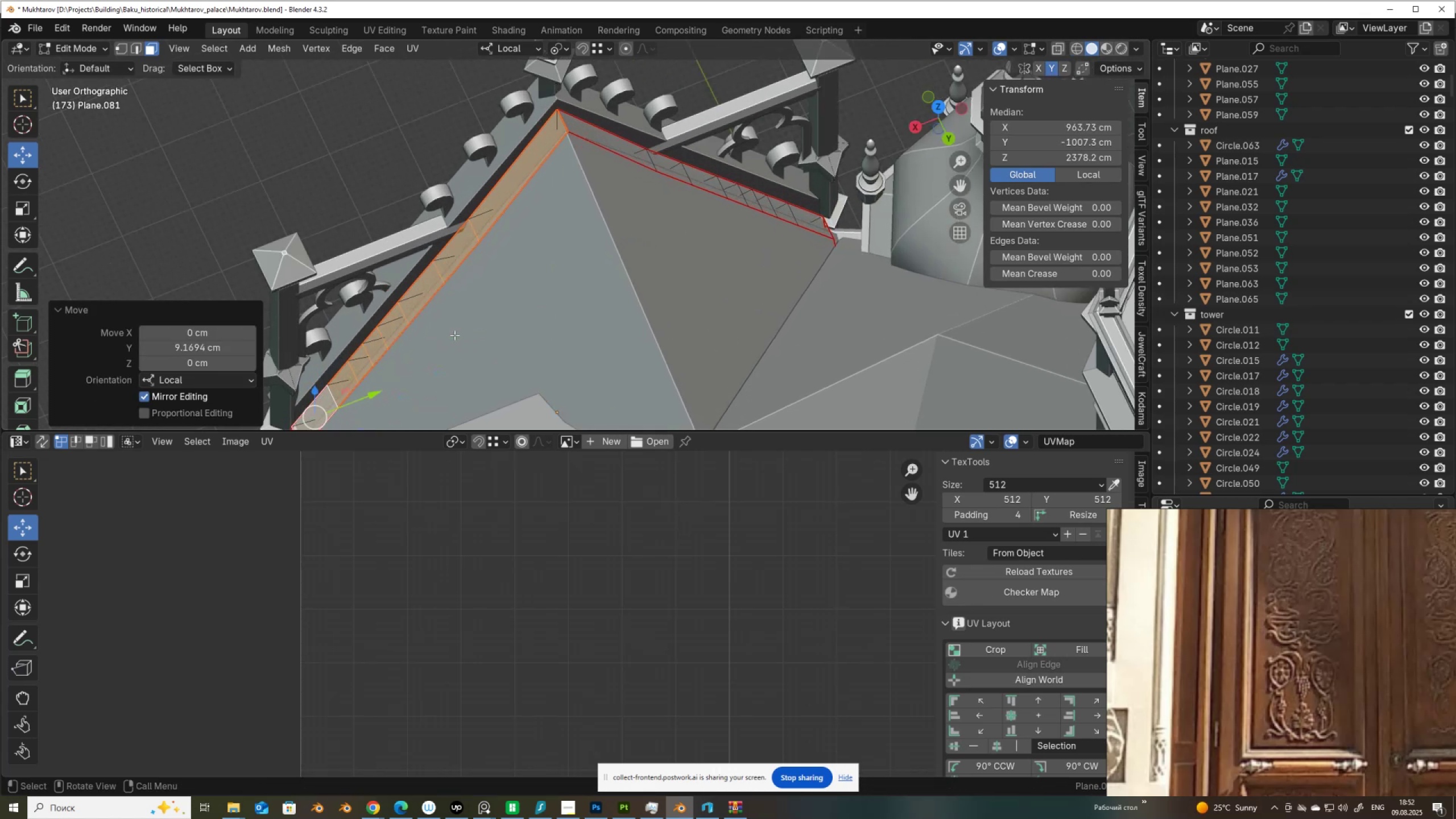 
key(Control+ControlLeft)
 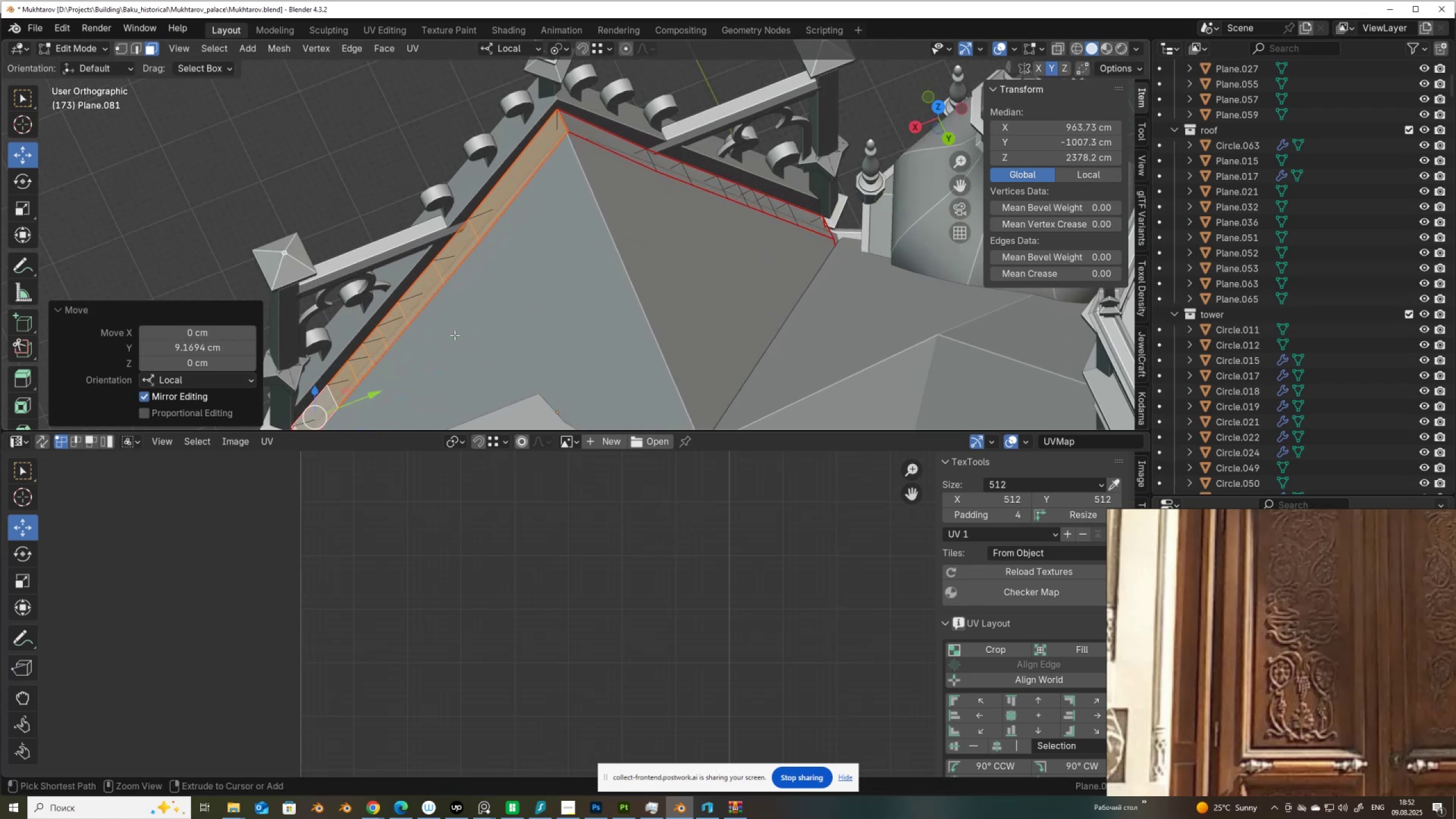 
key(Control+Z)
 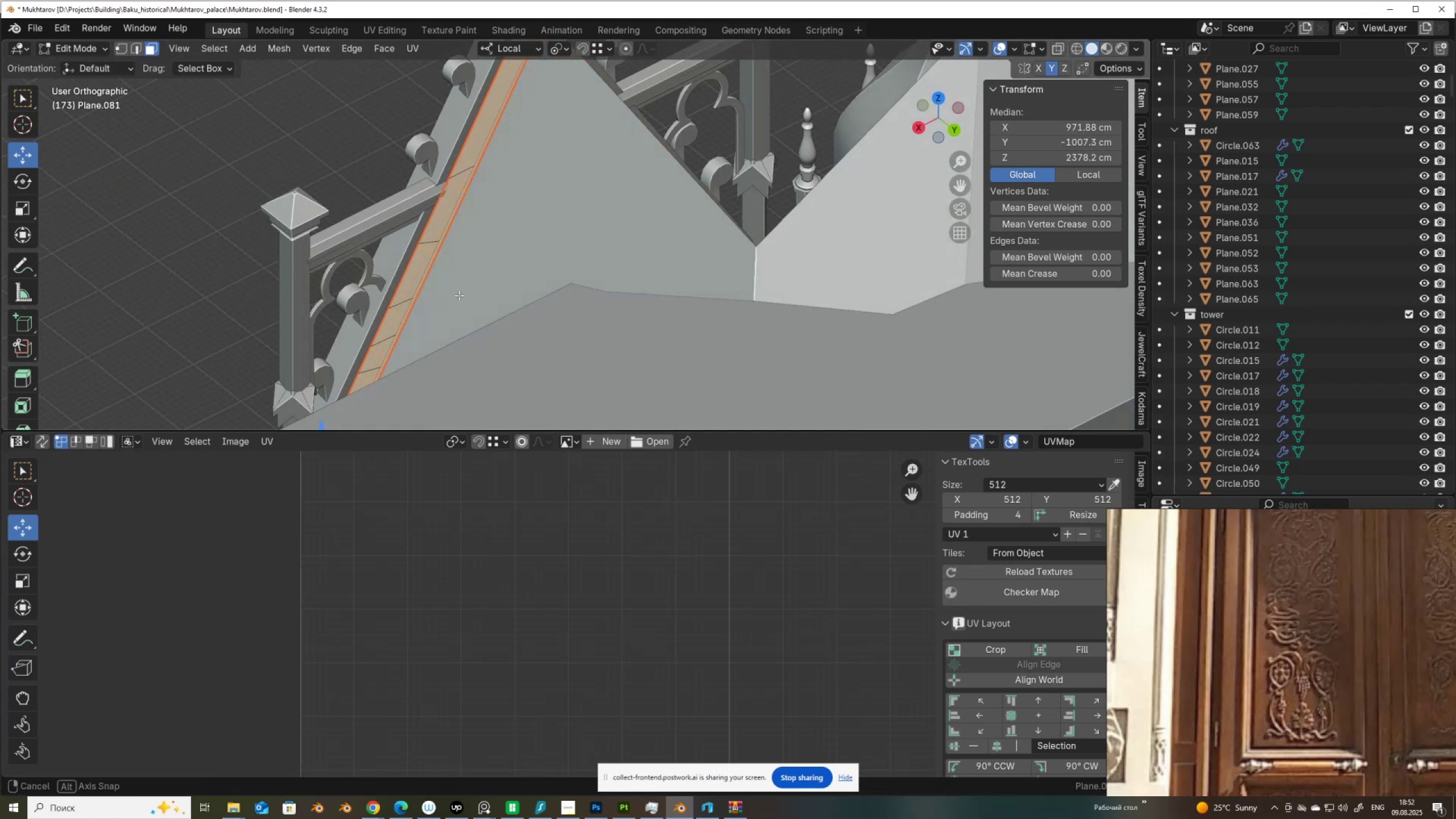 
hold_key(key=ShiftLeft, duration=0.56)
 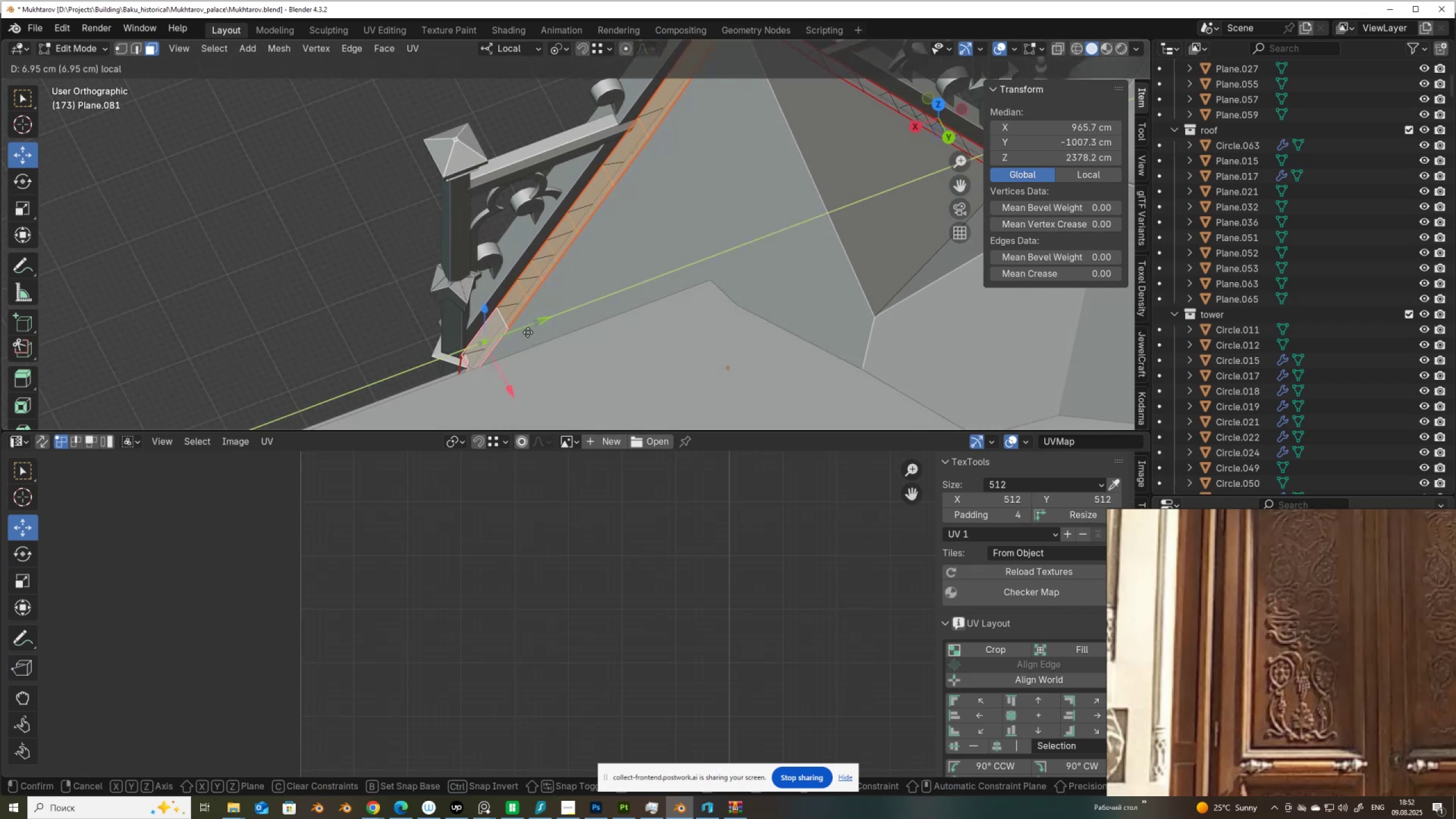 
scroll: coordinate [601, 244], scroll_direction: down, amount: 6.0
 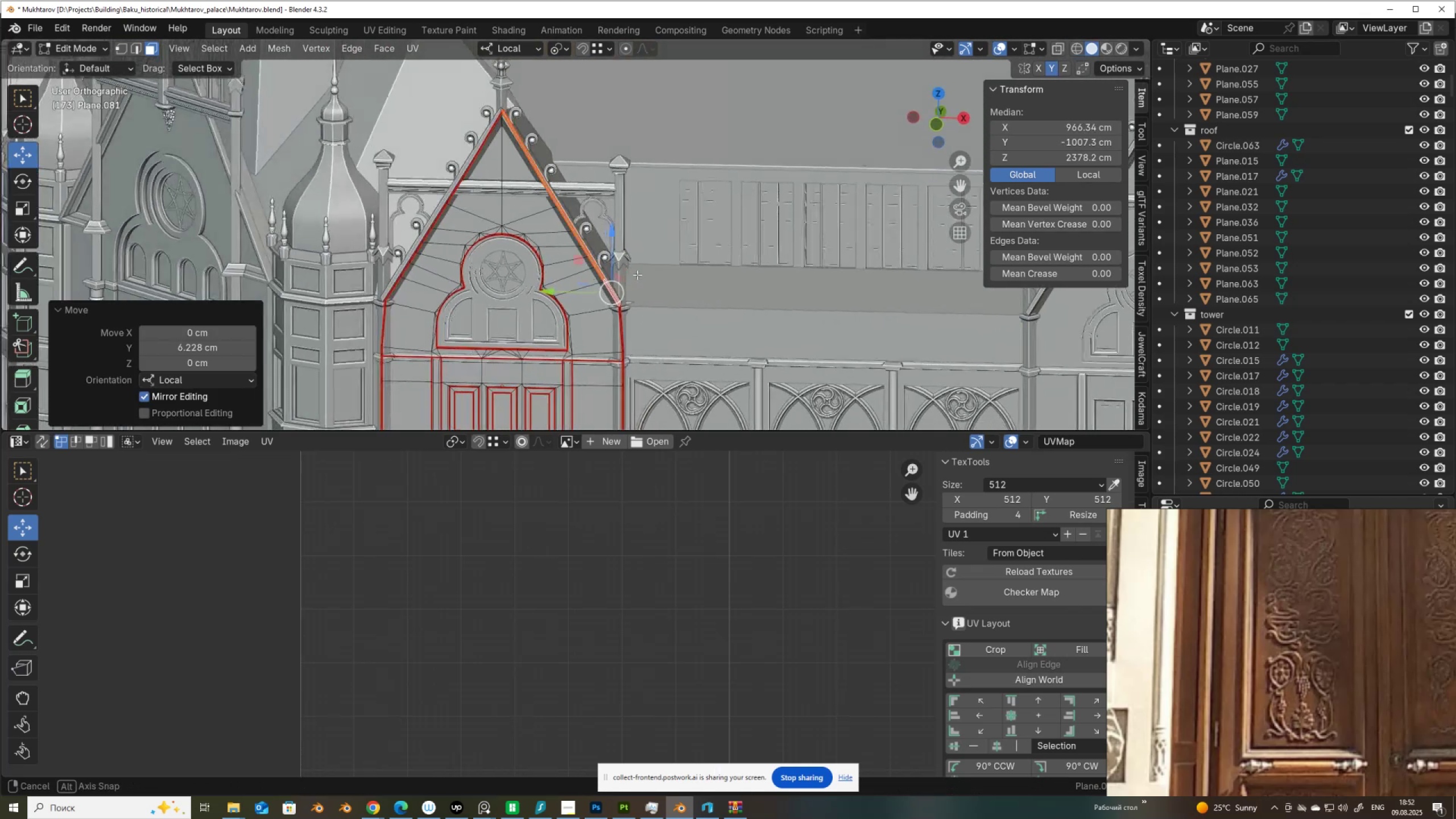 
key(Control+Z)
 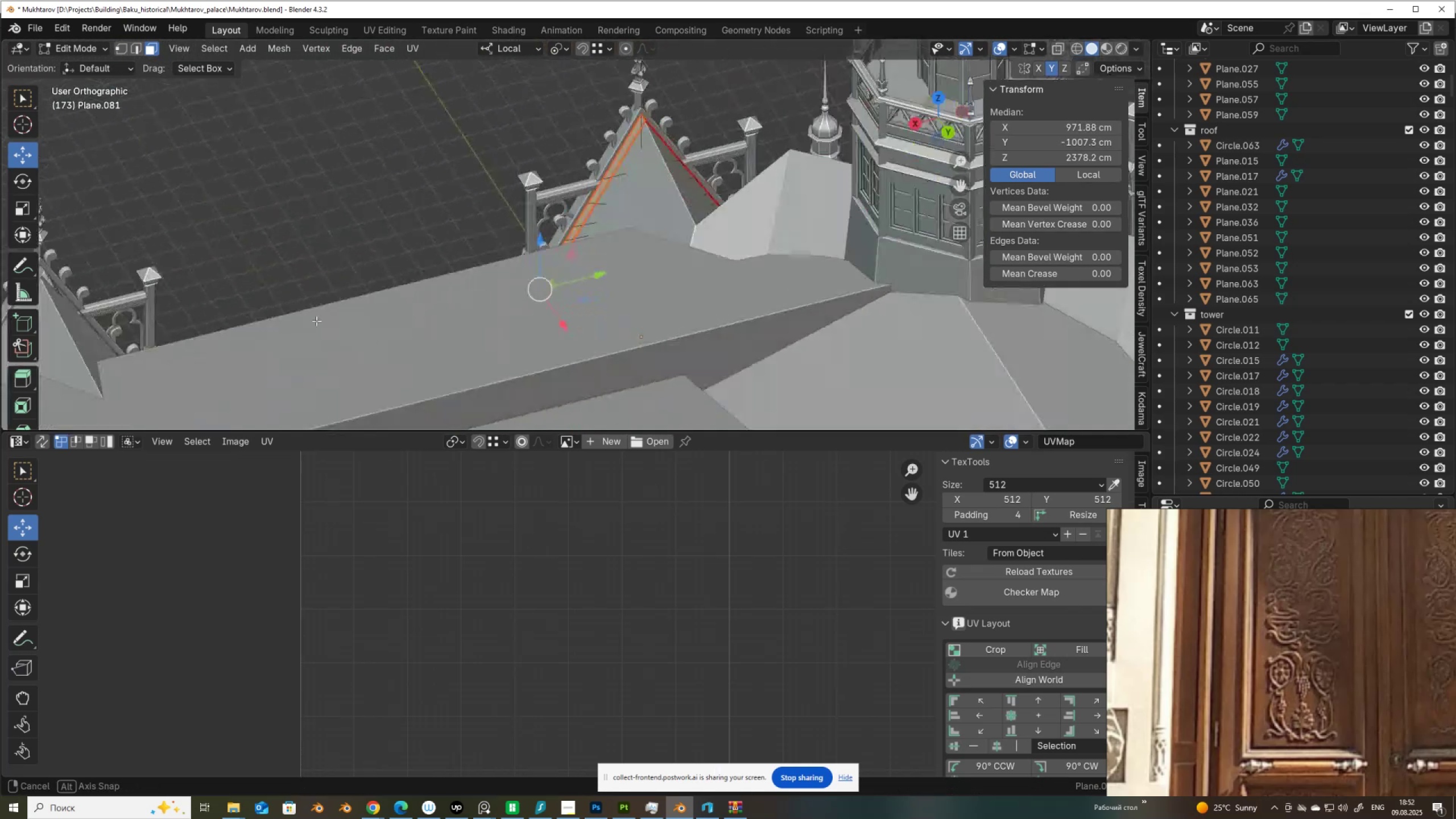 
scroll: coordinate [502, 226], scroll_direction: up, amount: 5.0
 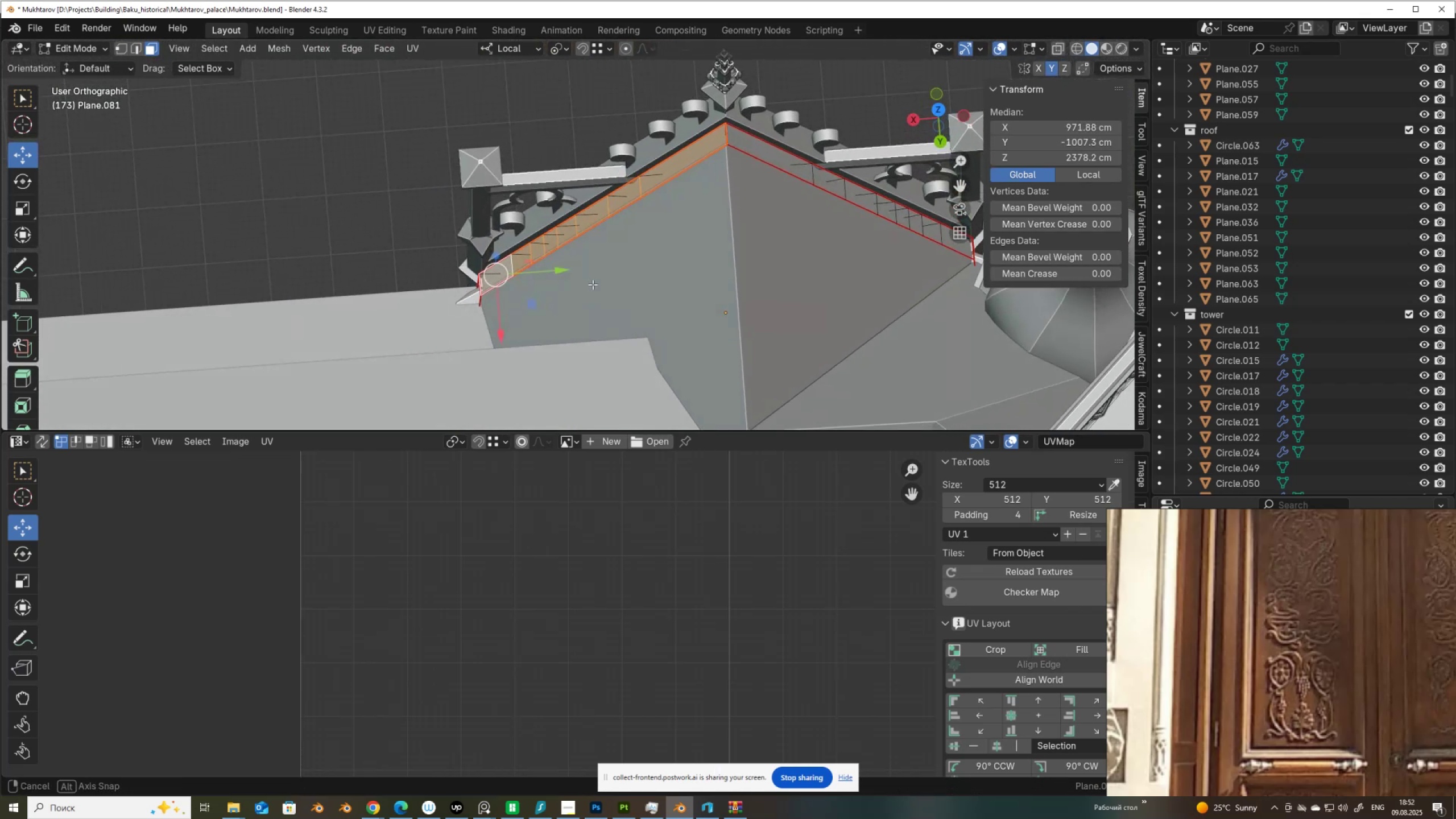 
key(Tab)
 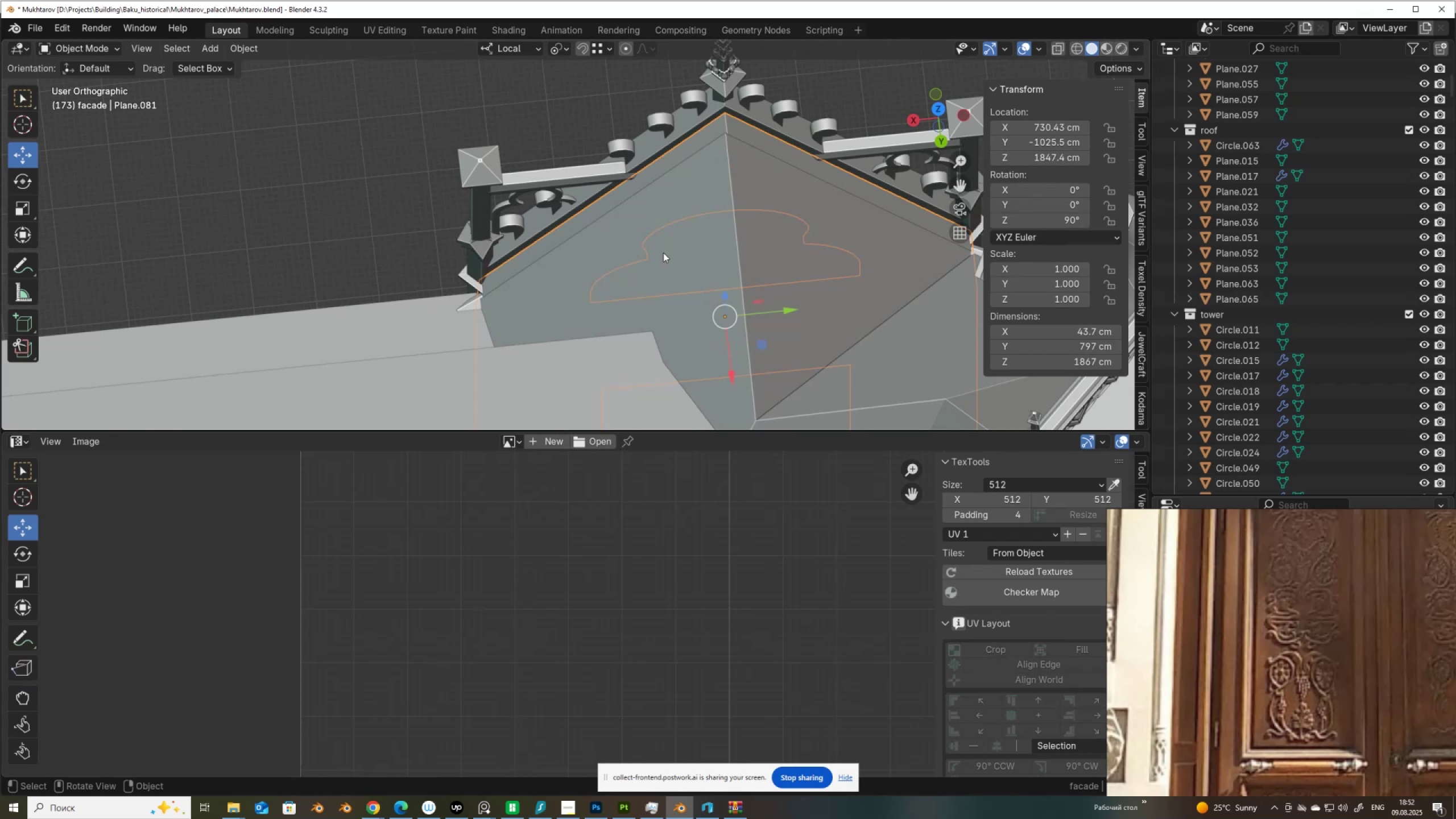 
left_click([663, 253])
 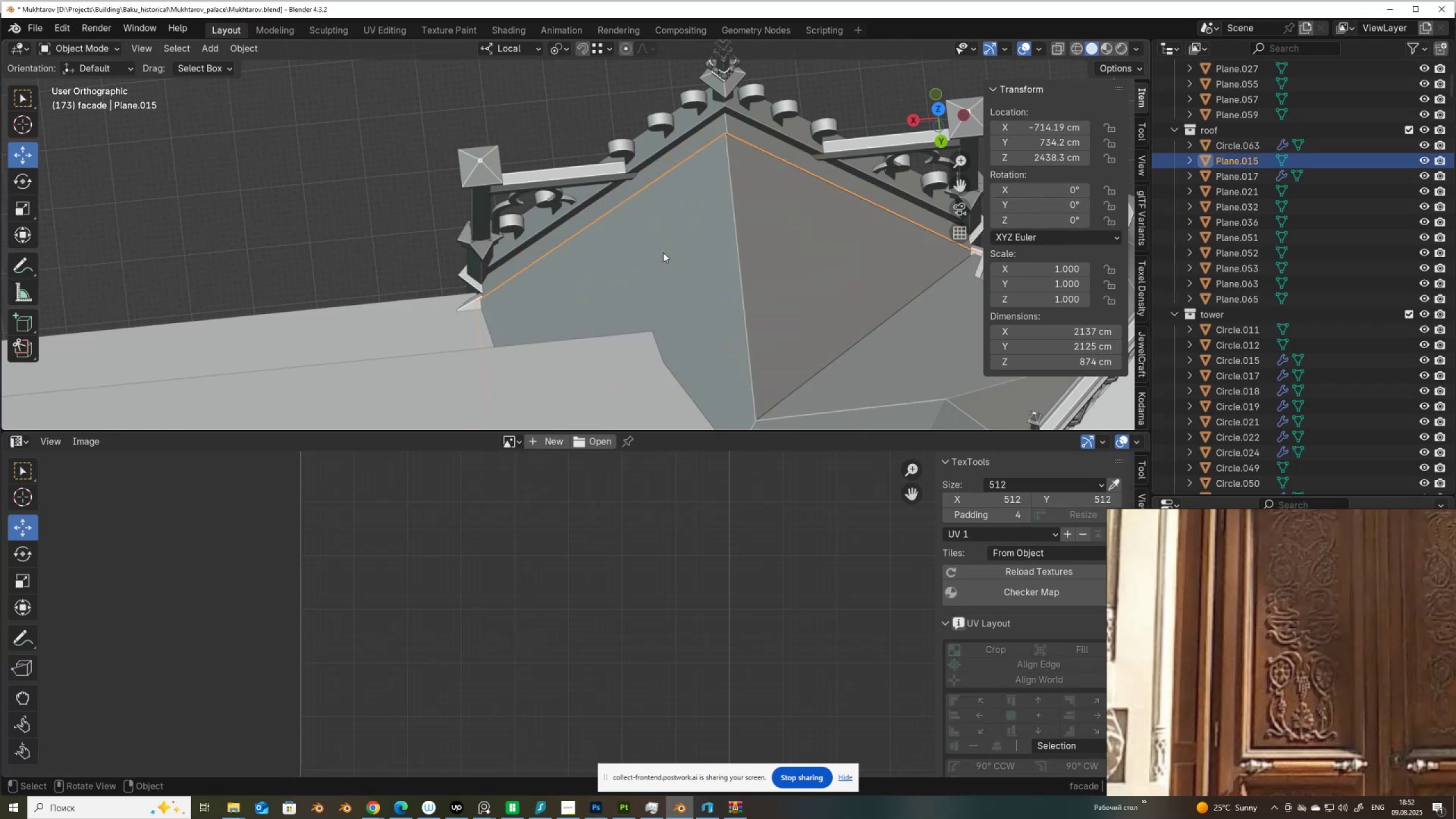 
key(Tab)
 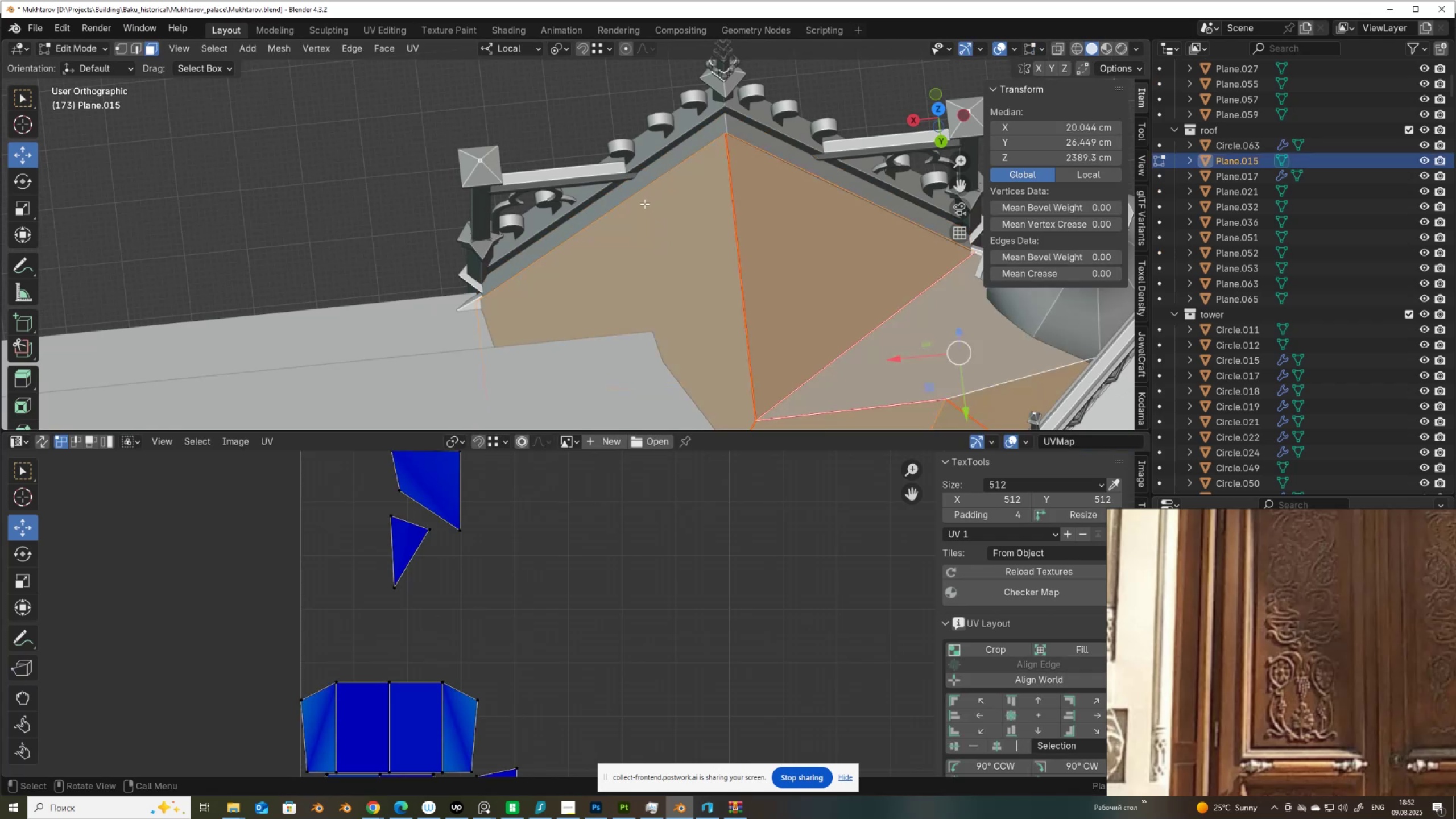 
key(2)
 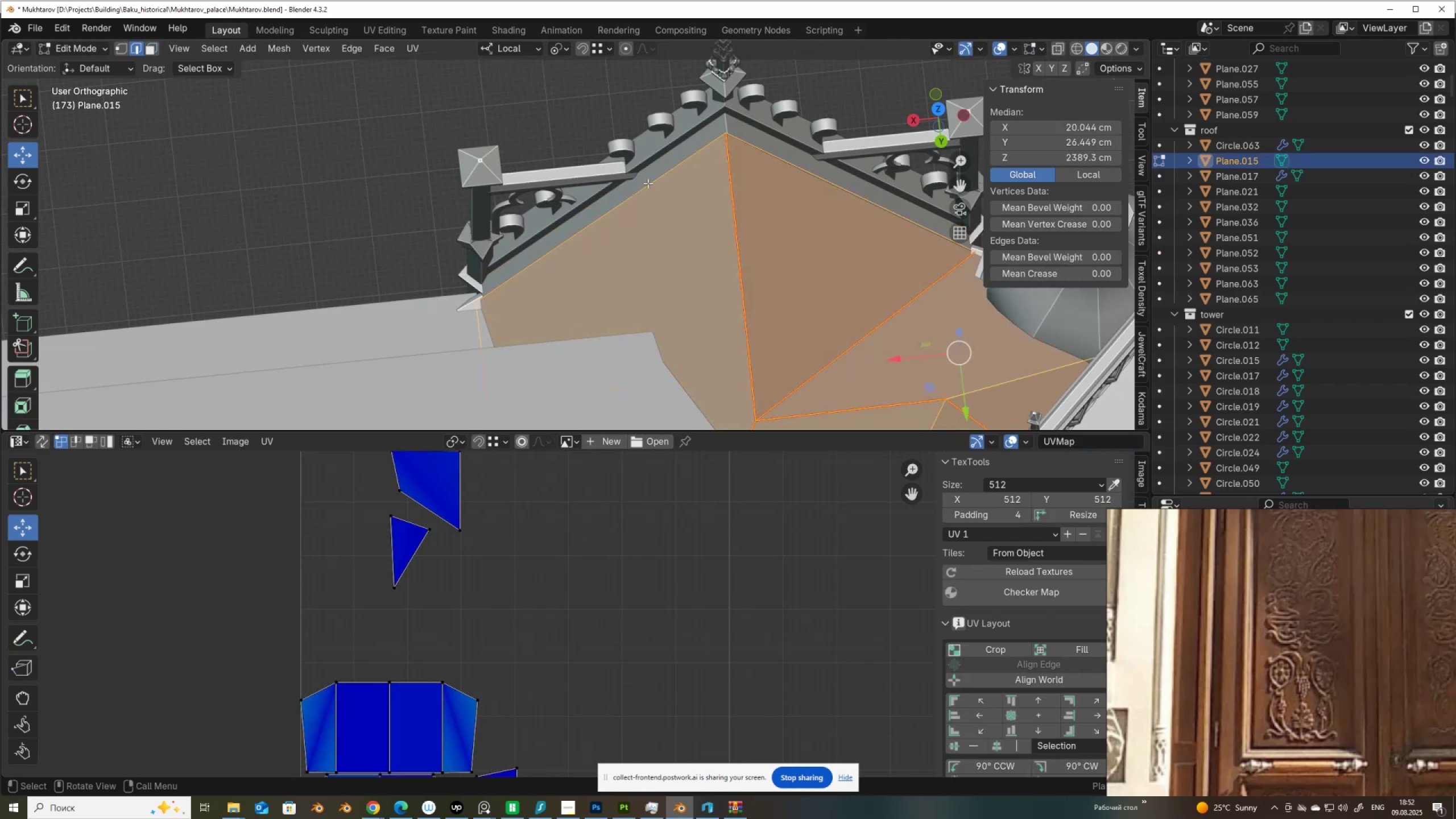 
key(Alt+AltLeft)
 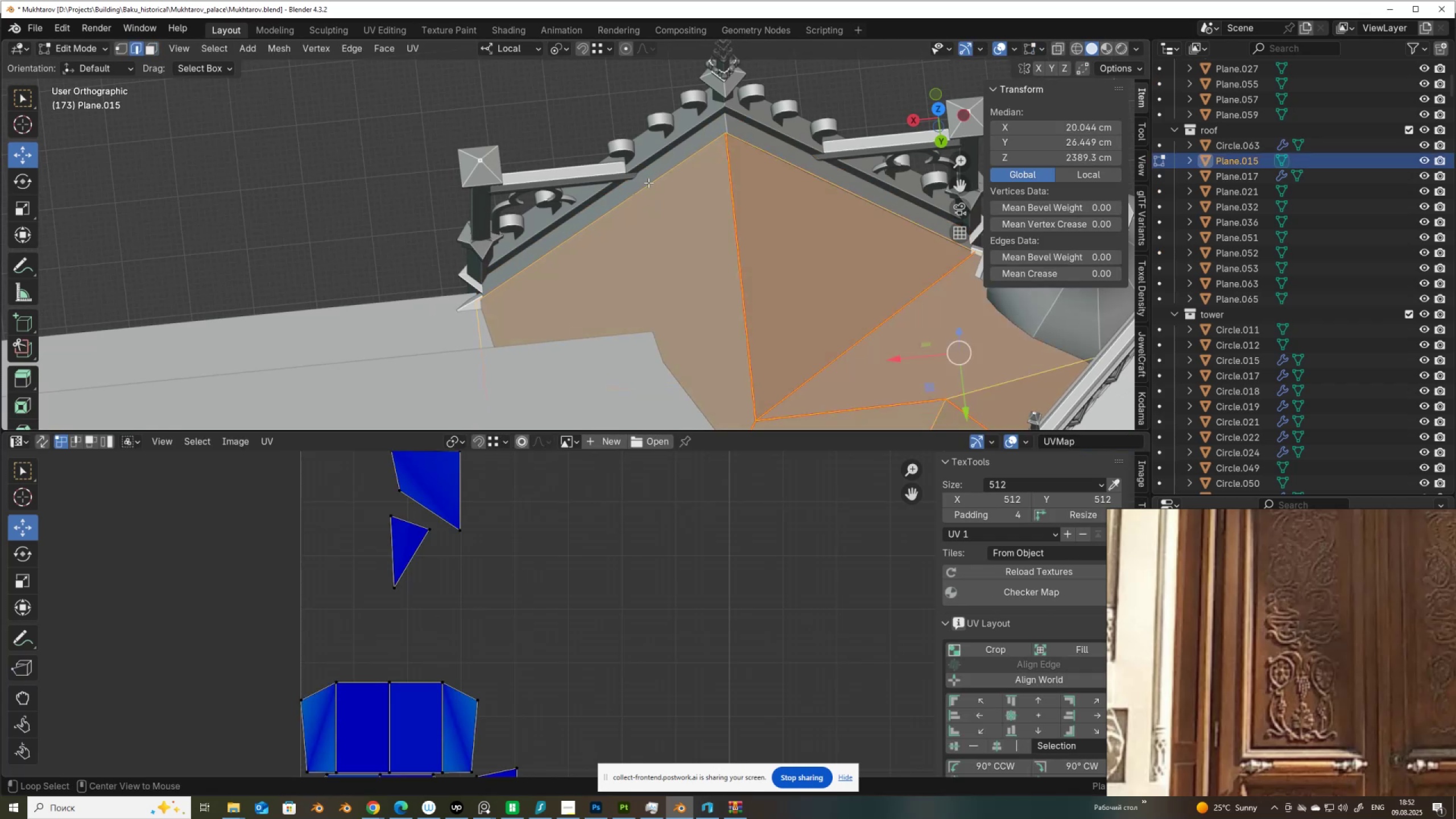 
left_click([648, 183])
 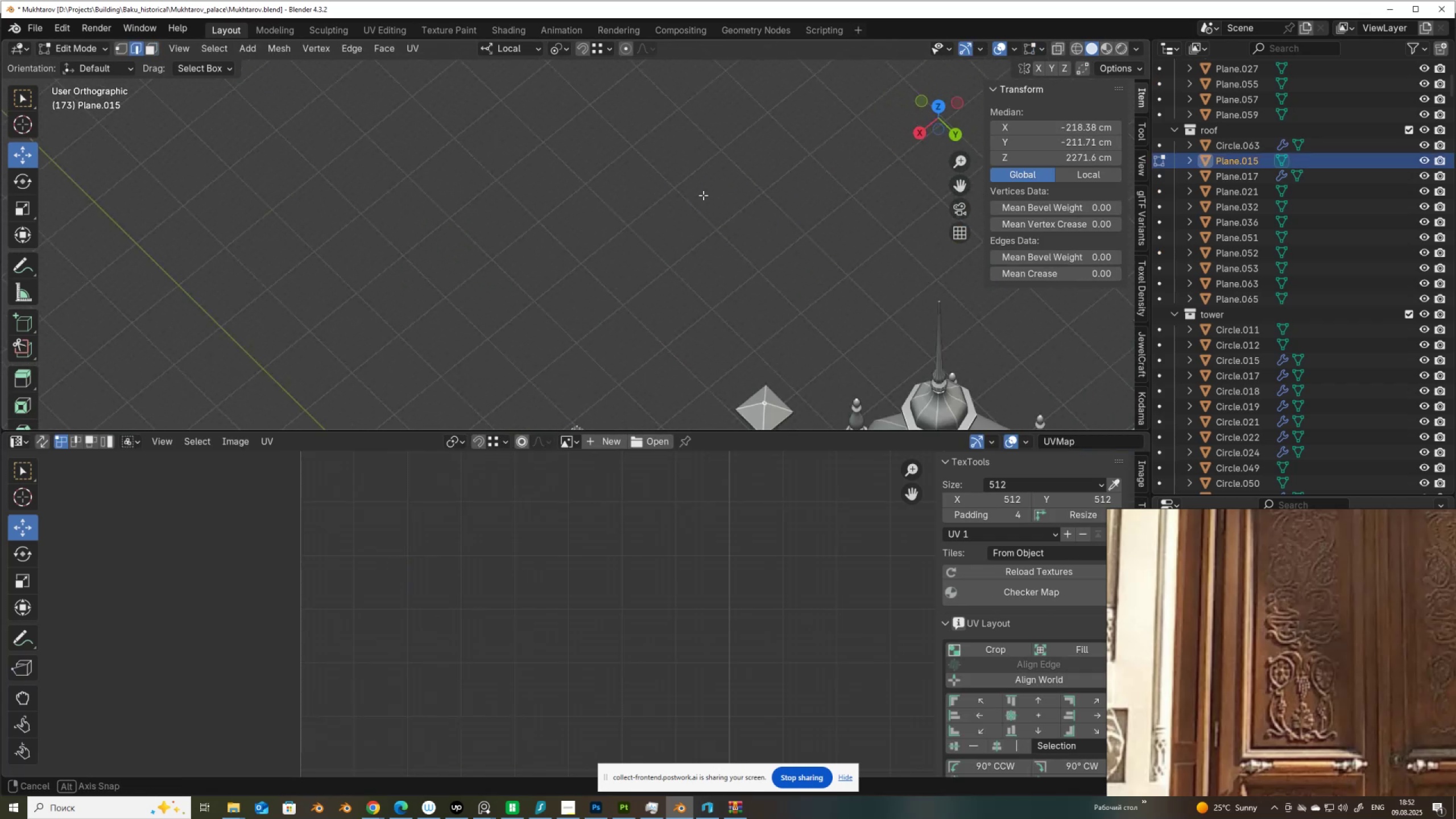 
scroll: coordinate [690, 202], scroll_direction: down, amount: 2.0
 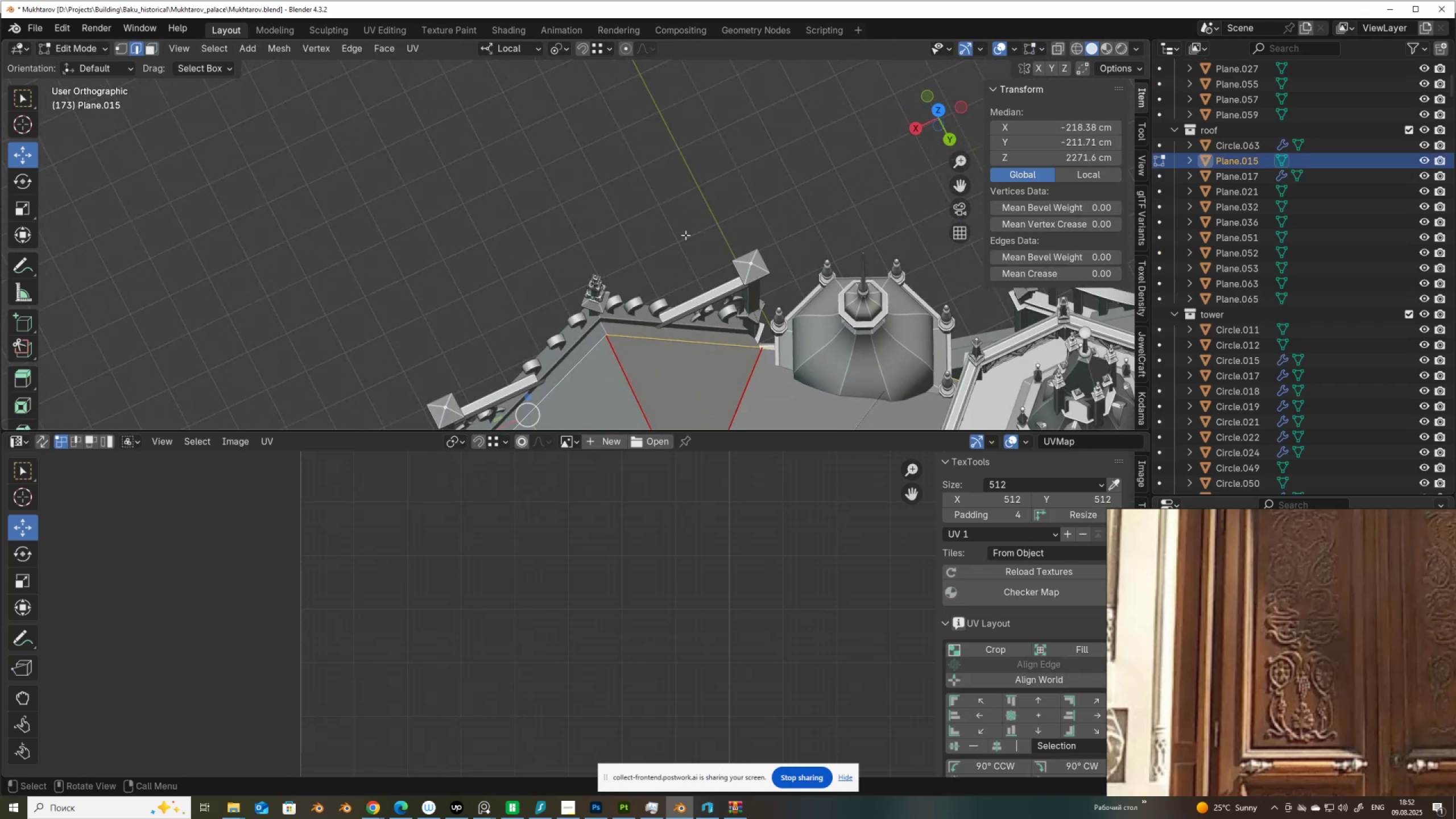 
hold_key(key=ShiftLeft, duration=0.4)
 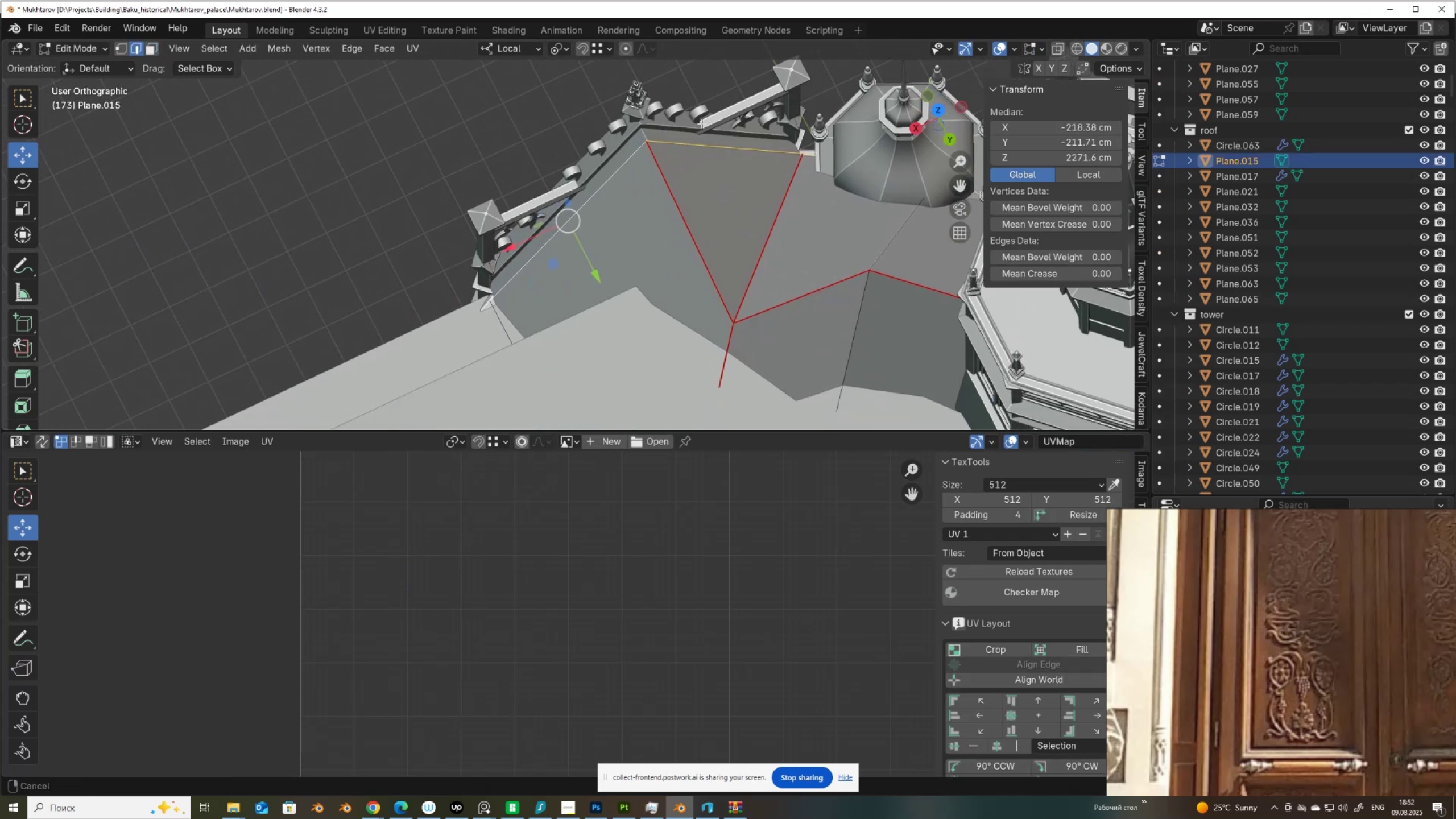 
scroll: coordinate [695, 136], scroll_direction: up, amount: 1.0
 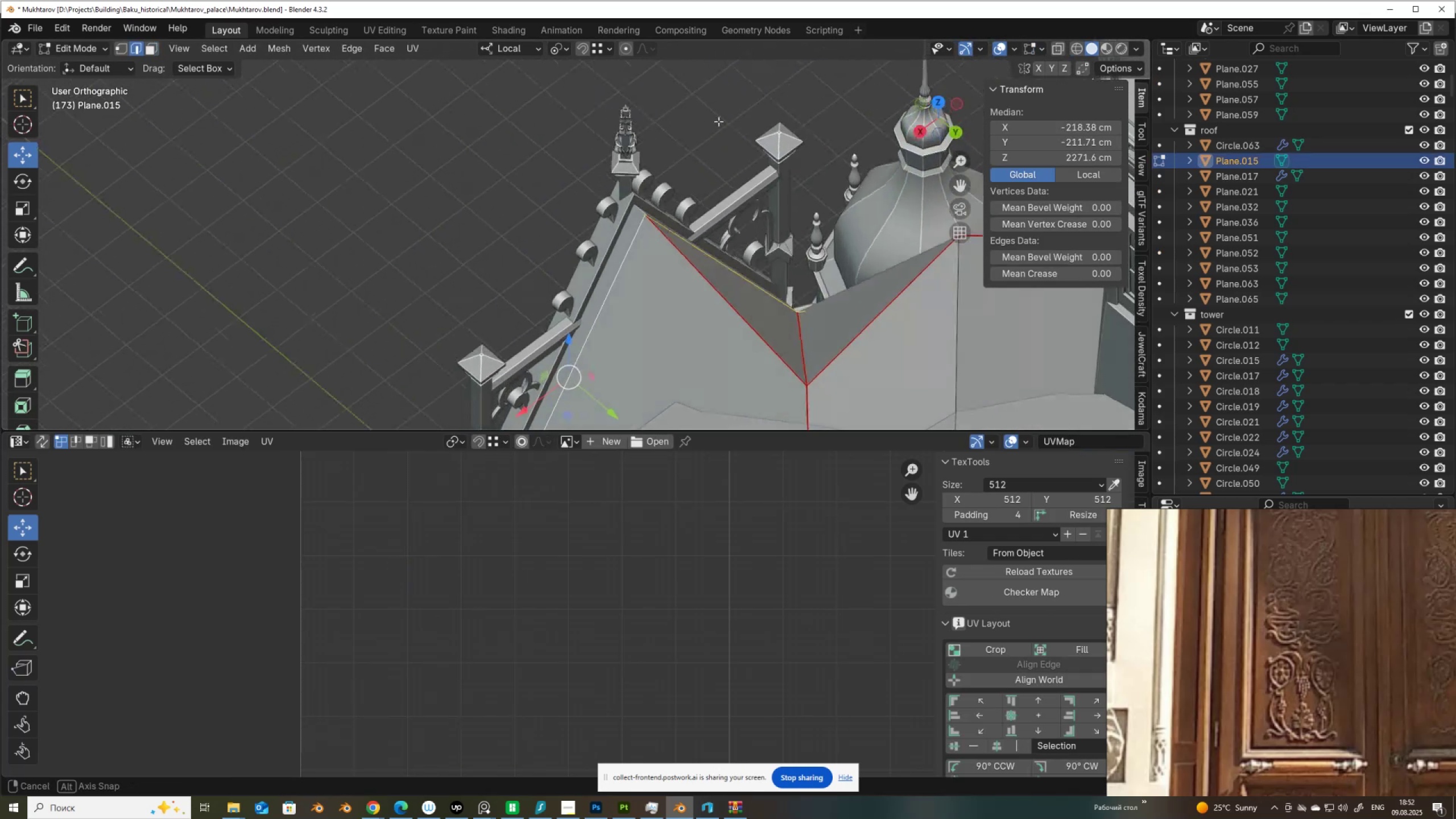 
key(Shift+ShiftLeft)
 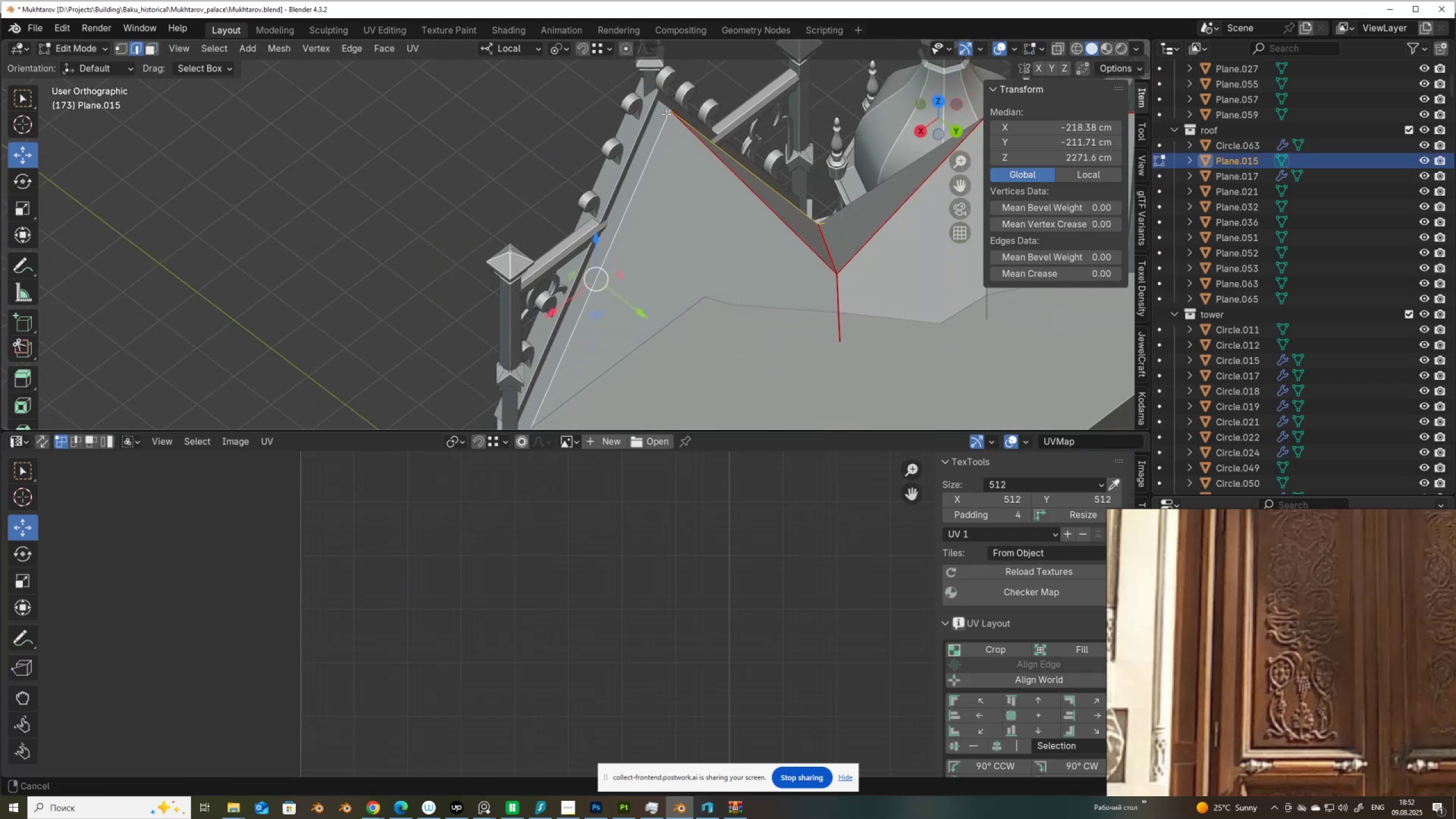 
scroll: coordinate [645, 176], scroll_direction: up, amount: 2.0
 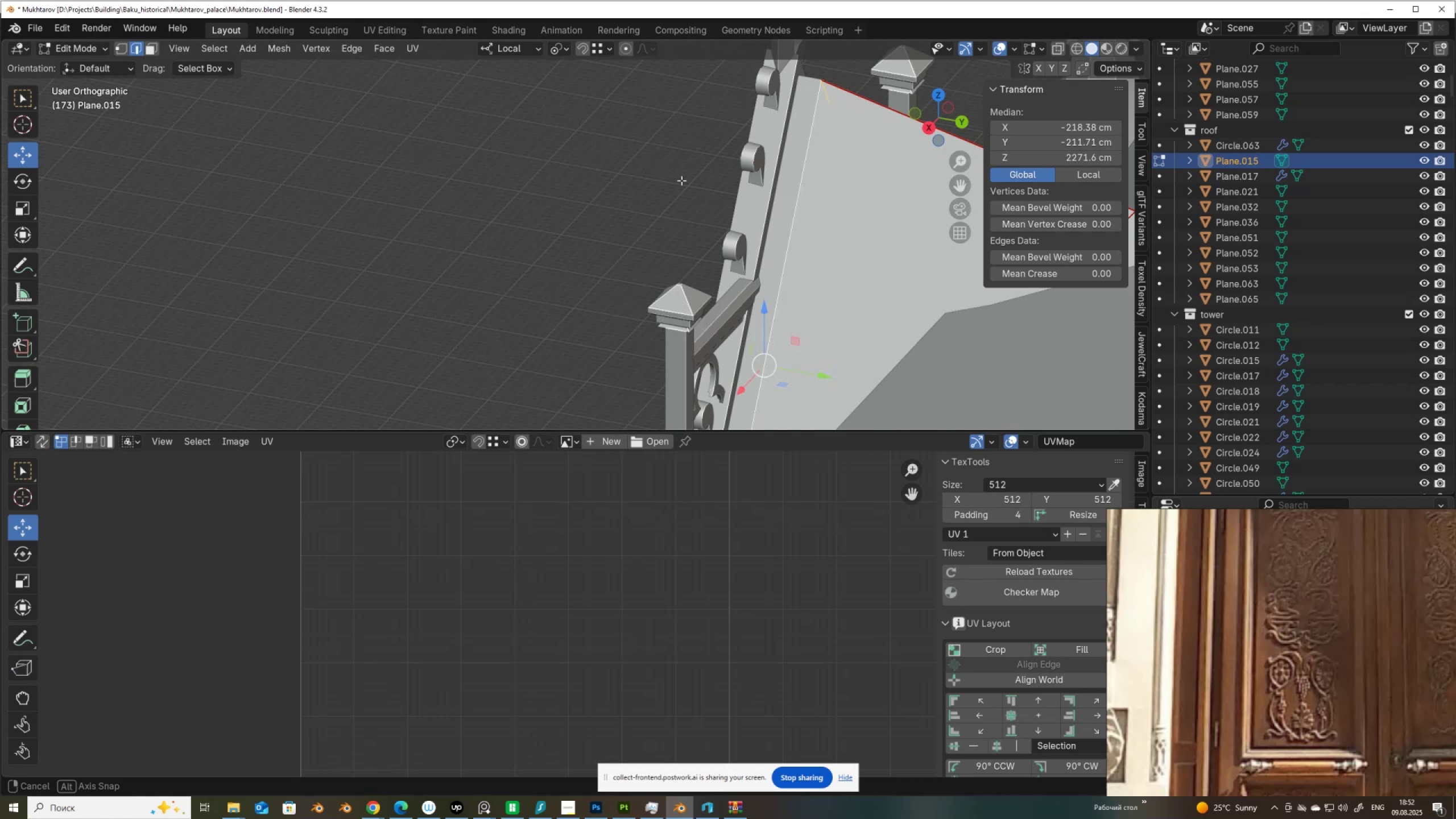 
hold_key(key=ShiftLeft, duration=0.58)
 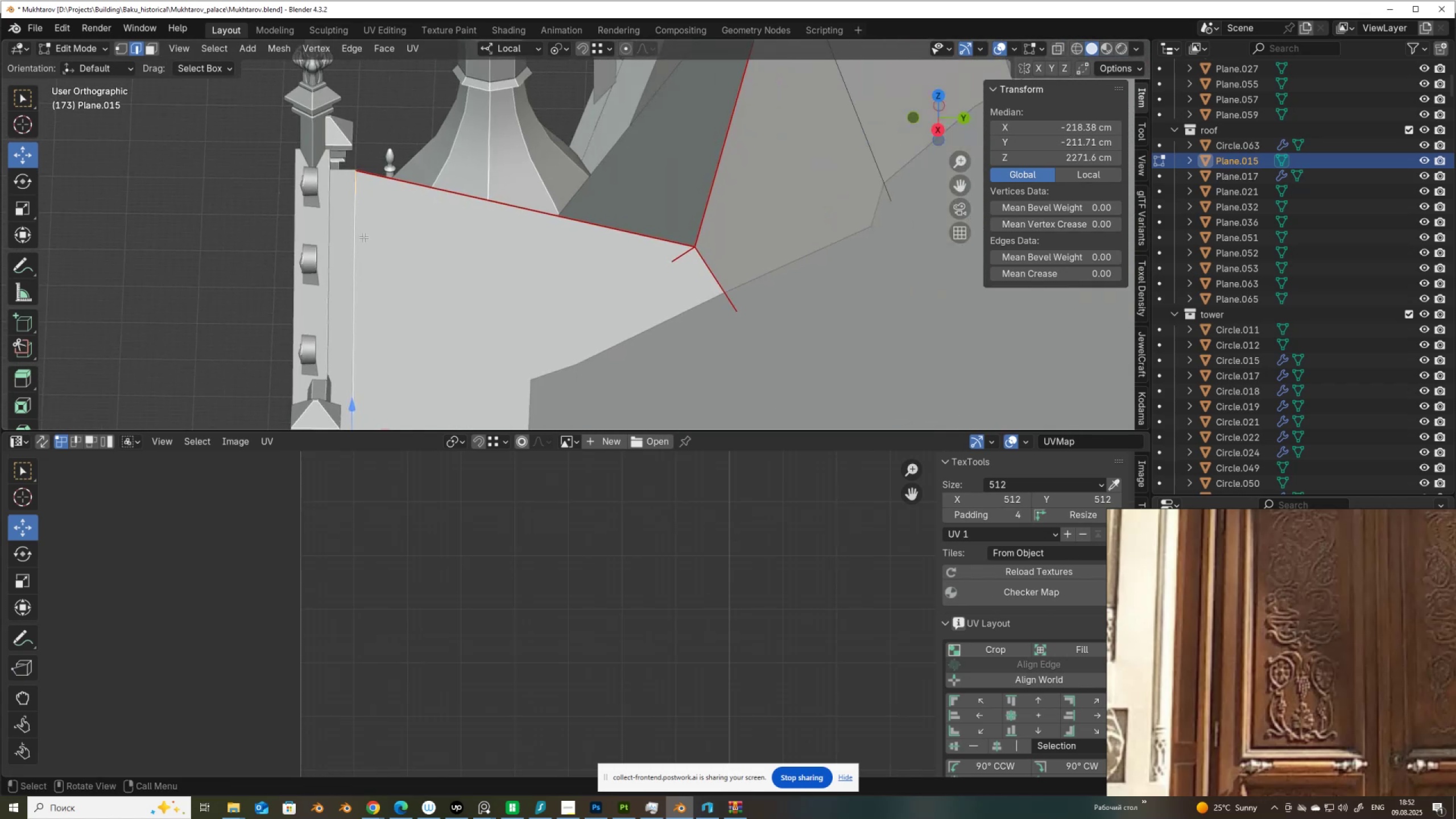 
left_click([363, 237])
 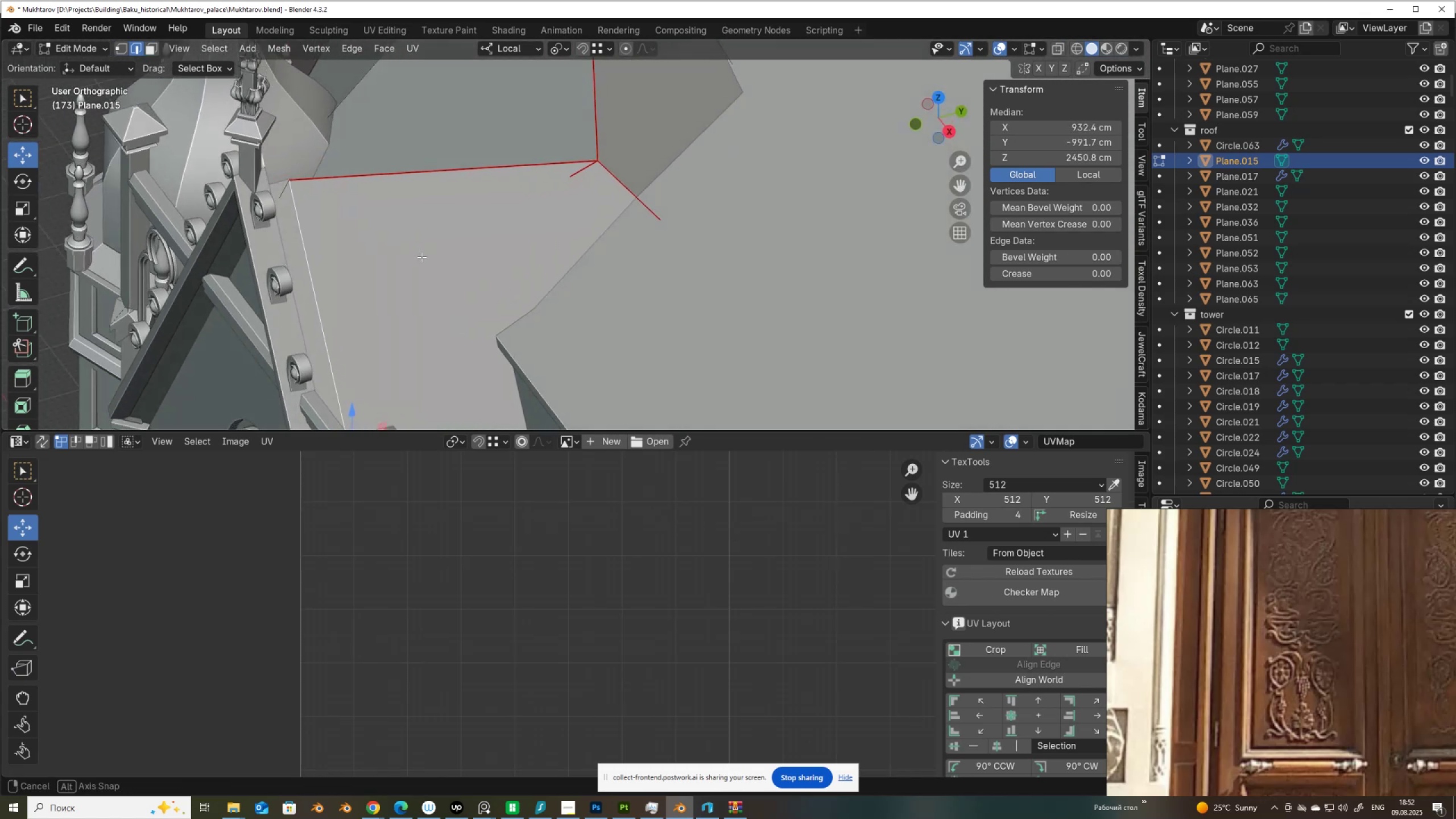 
hold_key(key=ShiftLeft, duration=0.34)
 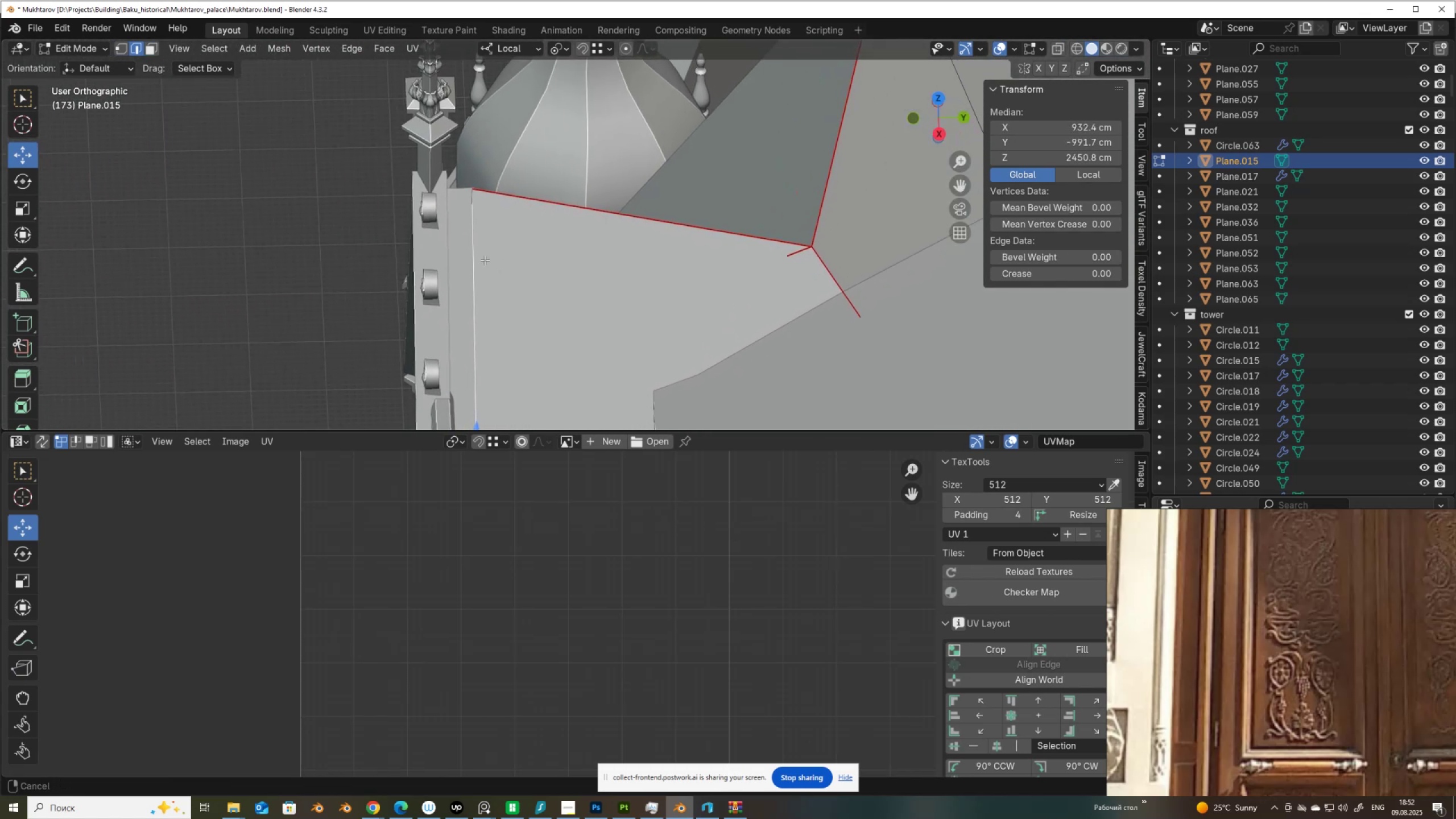 
scroll: coordinate [485, 260], scroll_direction: up, amount: 3.0
 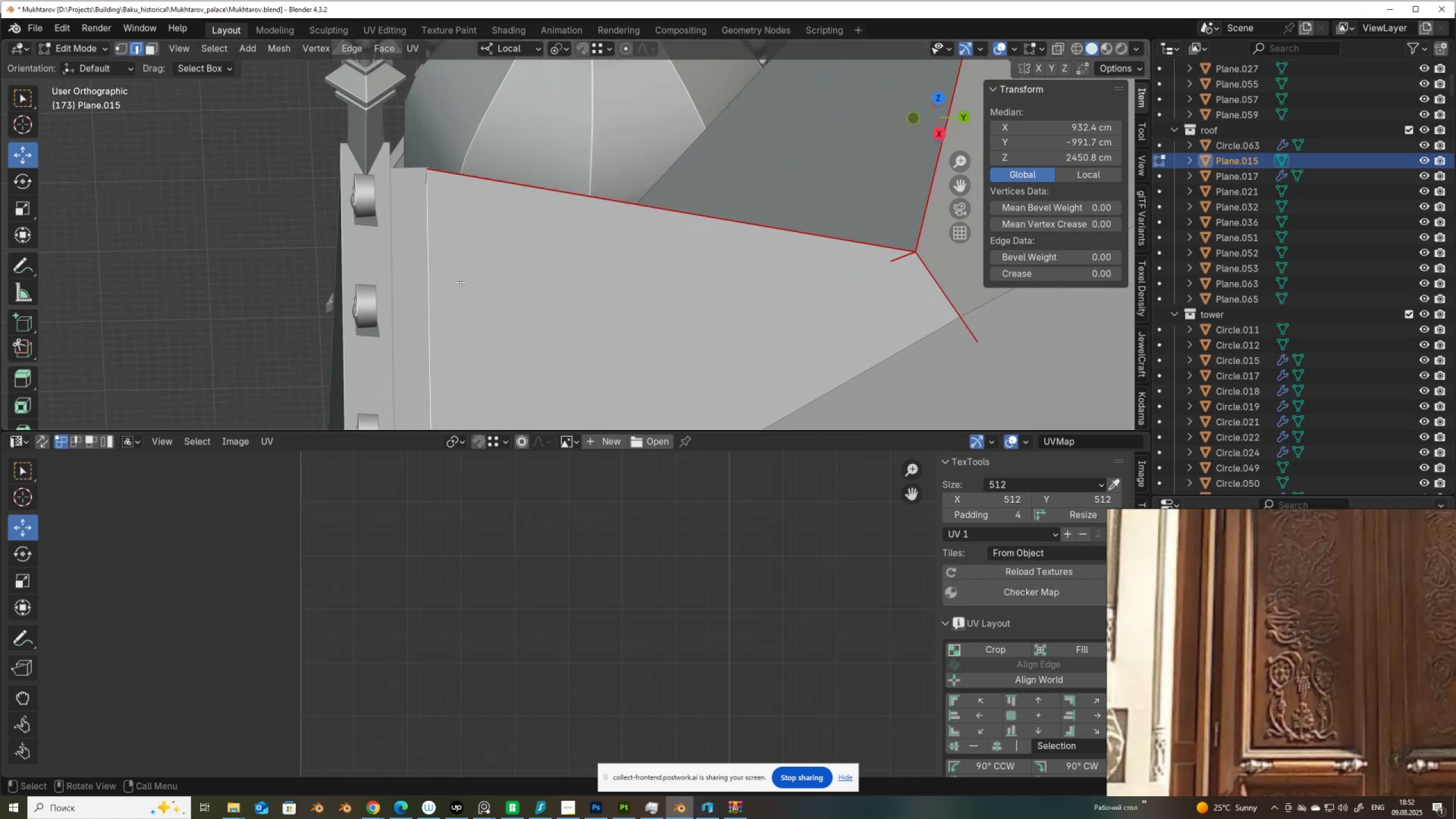 
hold_key(key=ShiftLeft, duration=0.31)
 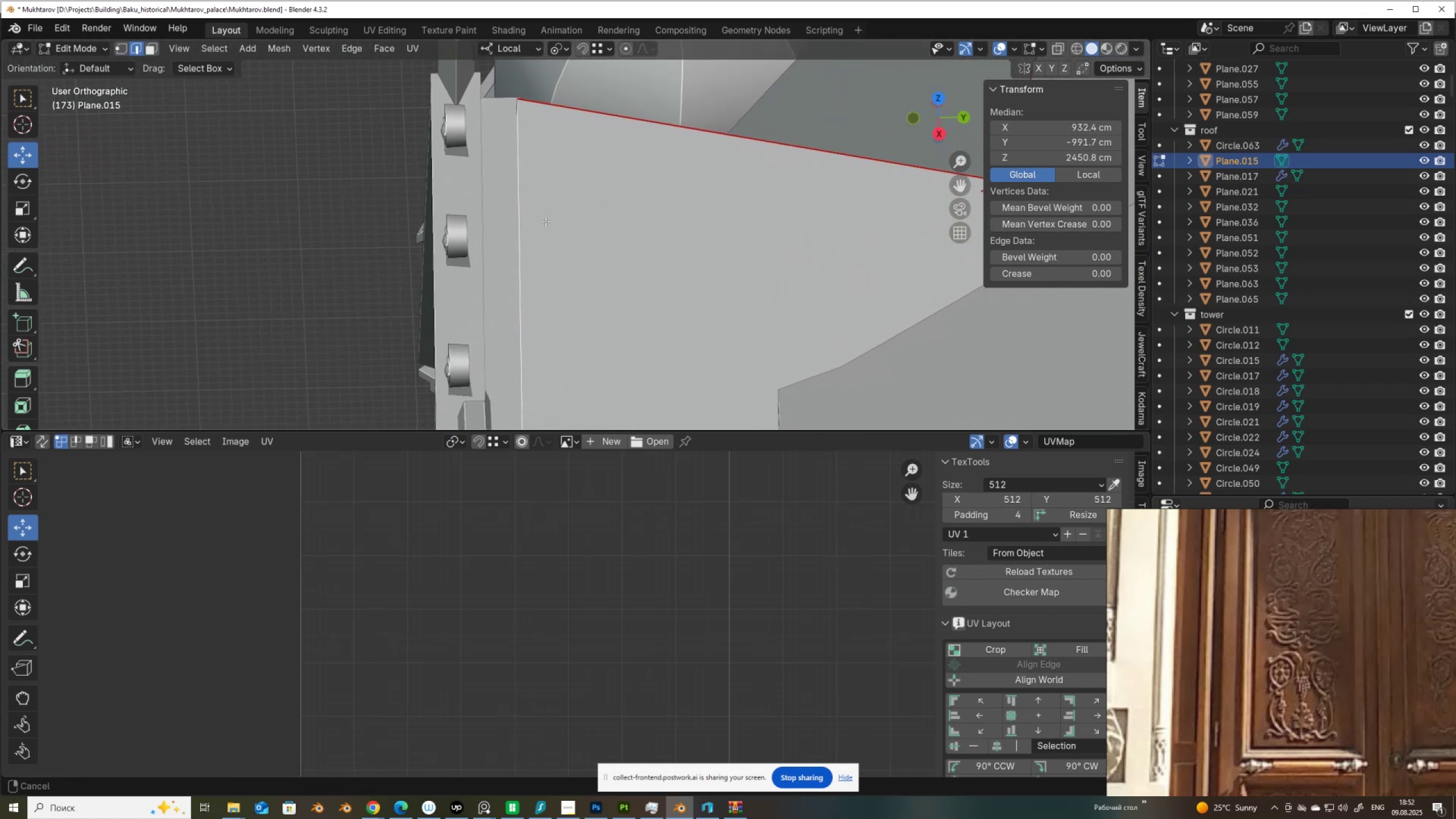 
scroll: coordinate [545, 221], scroll_direction: down, amount: 2.0
 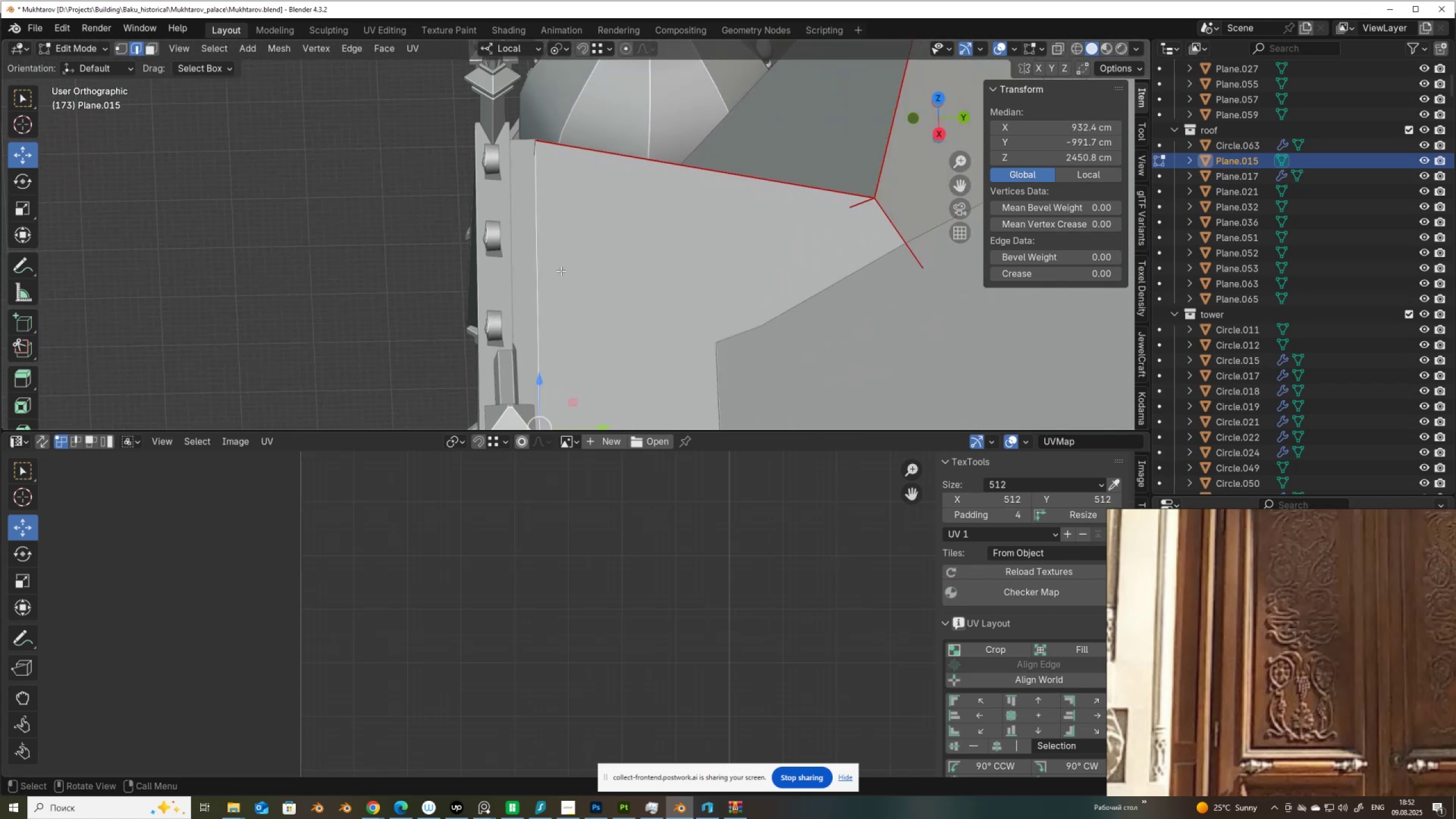 
type(ah)
 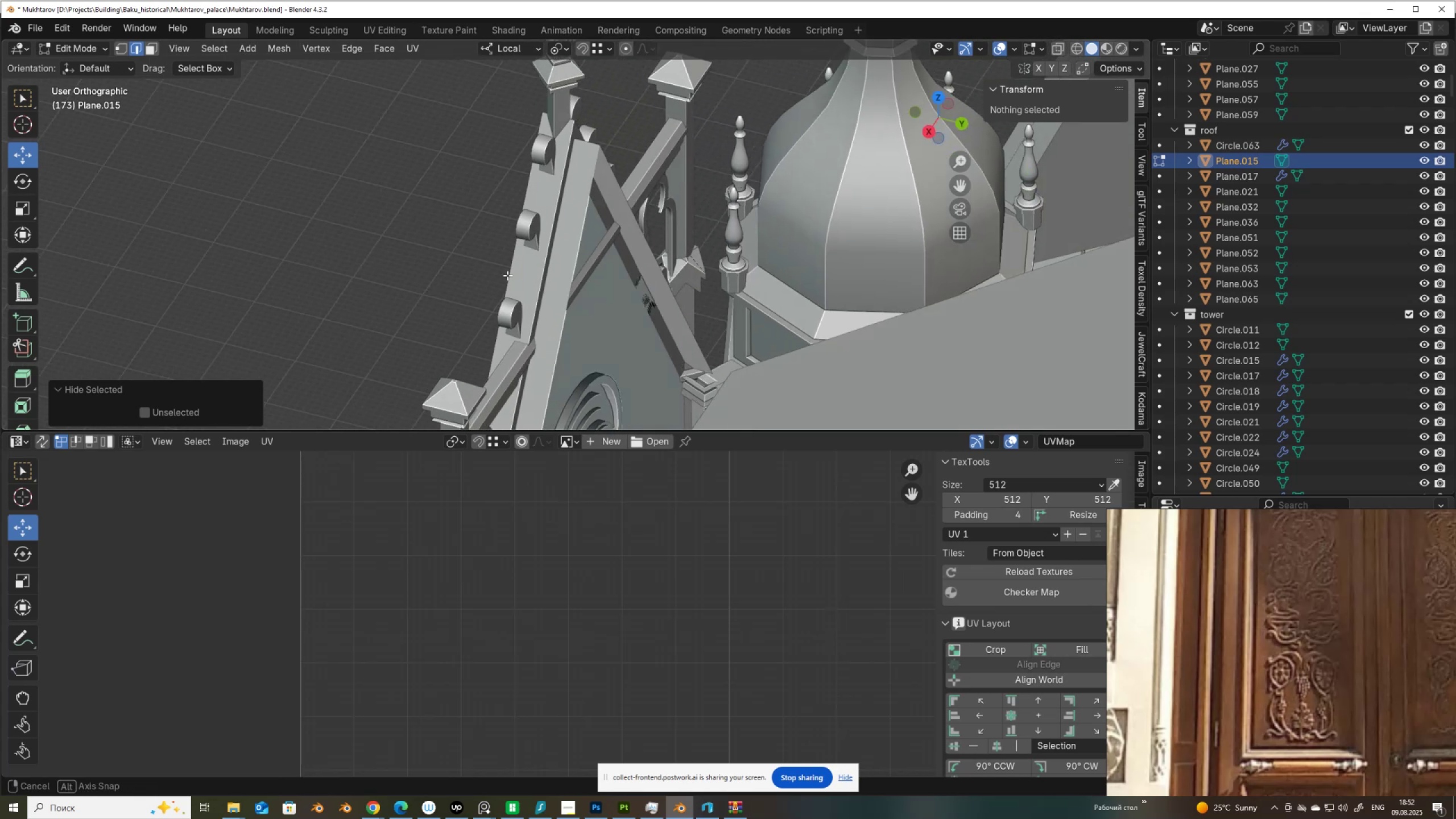 
key(Control+ControlLeft)
 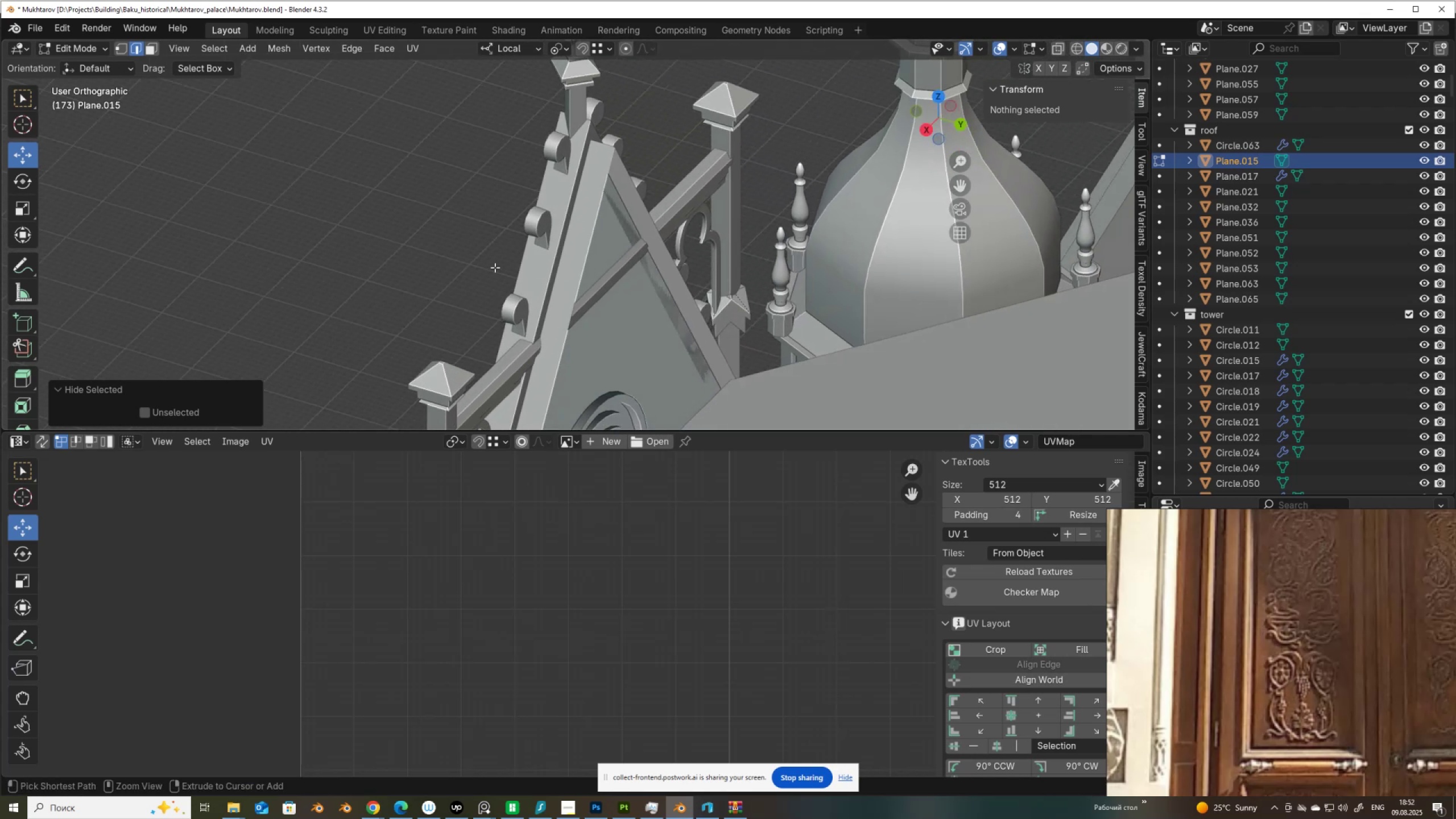 
key(Control+Z)
 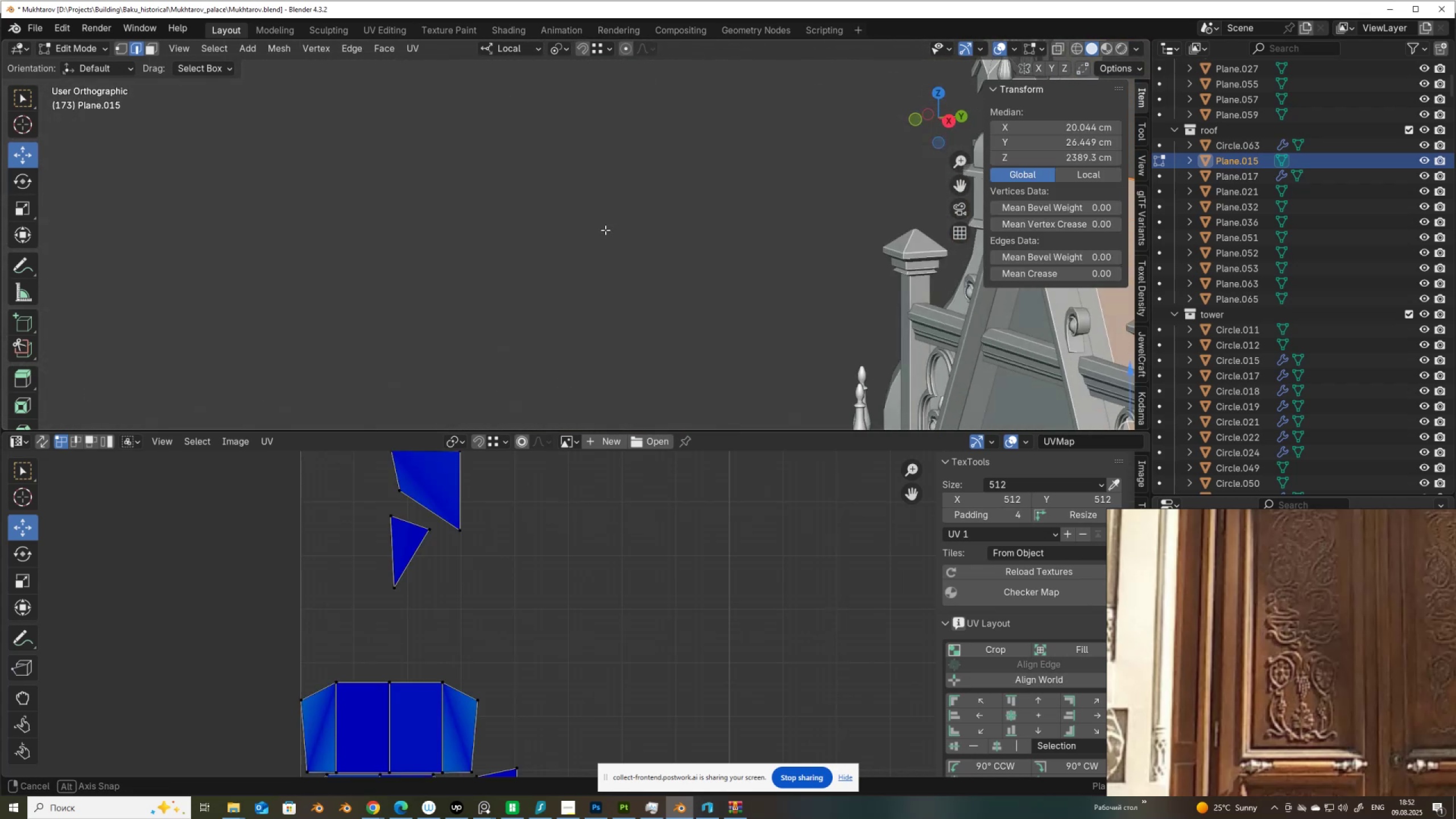 
scroll: coordinate [541, 242], scroll_direction: down, amount: 4.0
 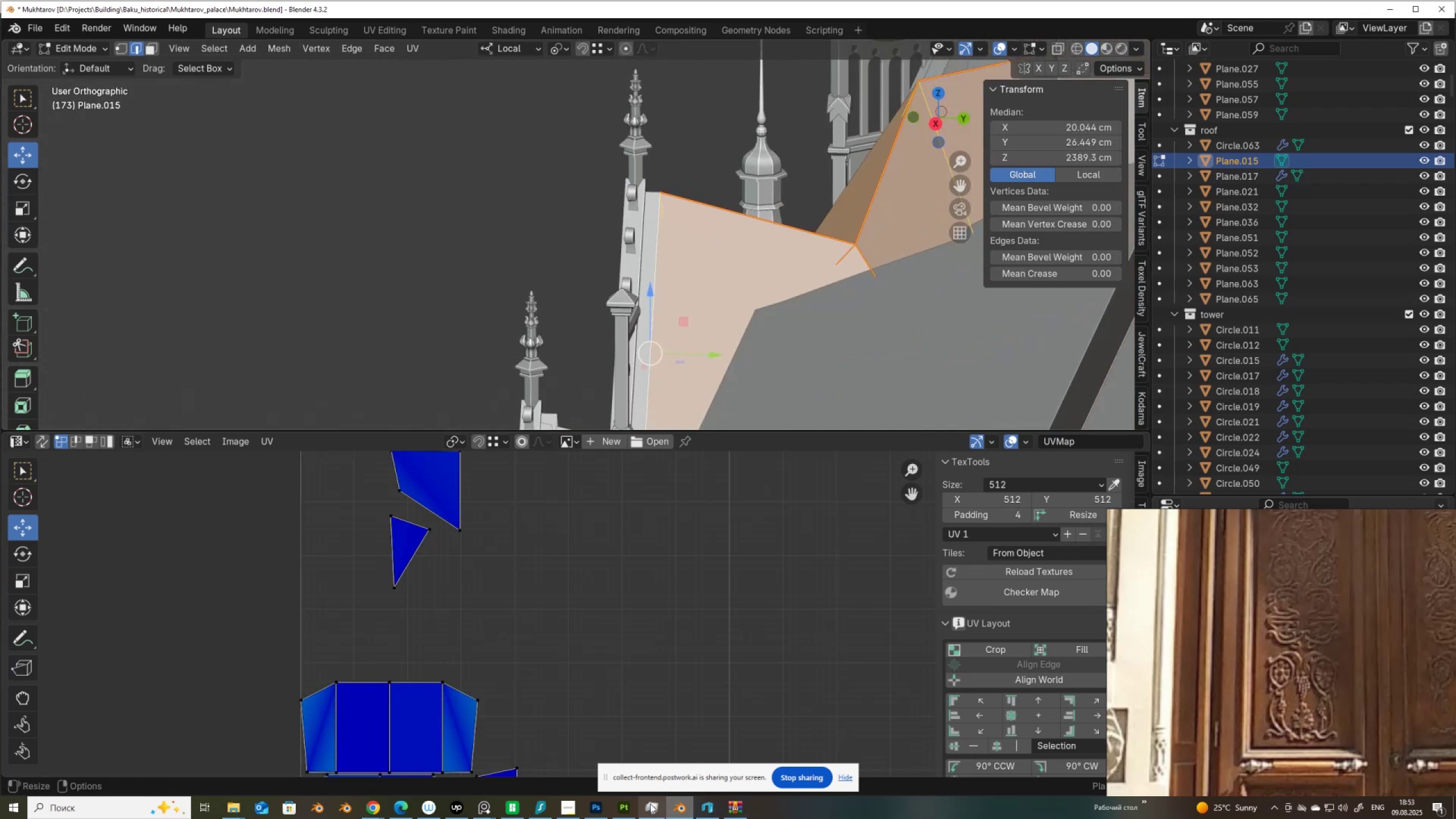 
left_click([624, 813])
 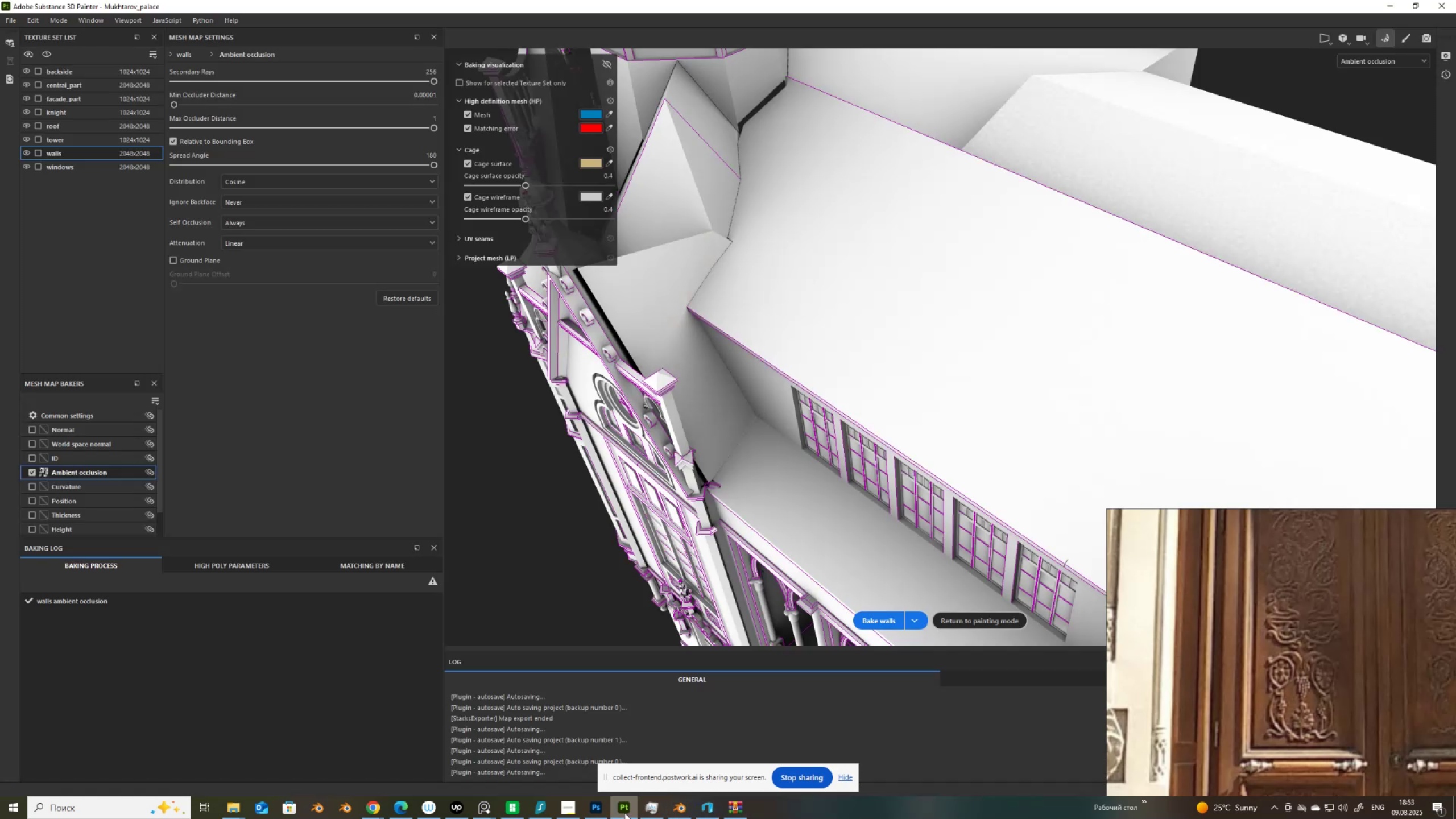 
left_click([624, 813])
 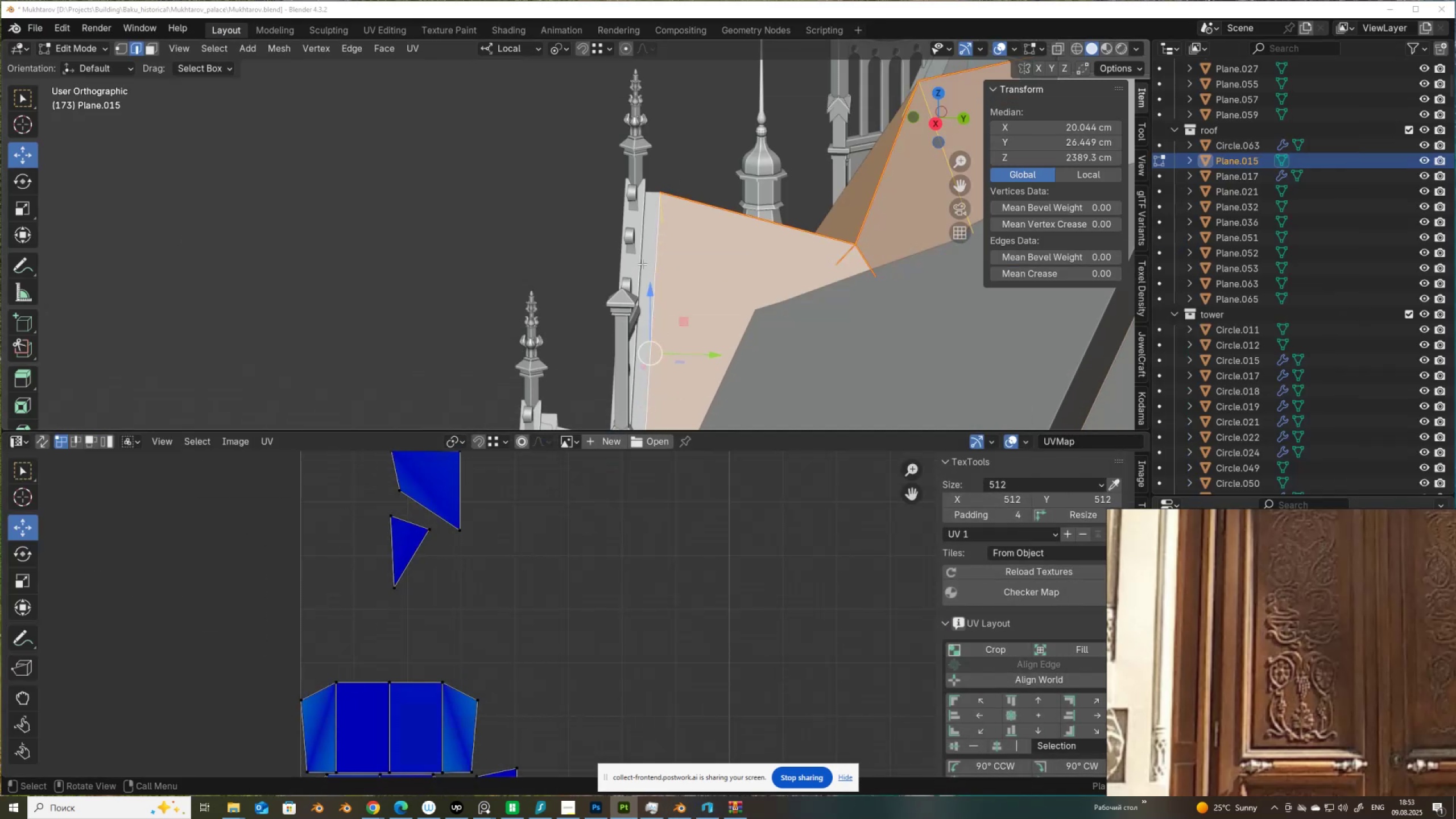 
key(Tab)
 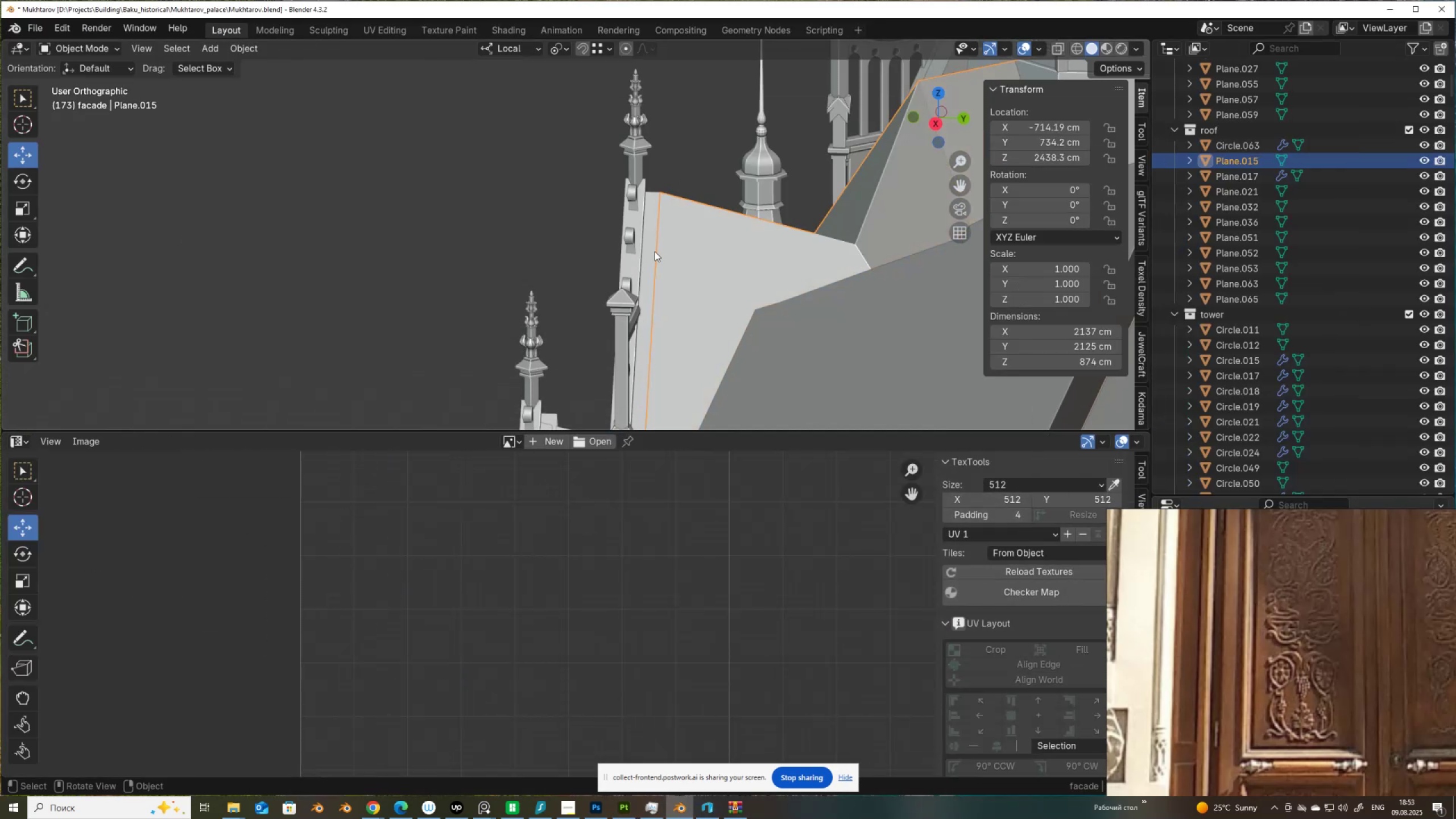 
left_click([656, 253])
 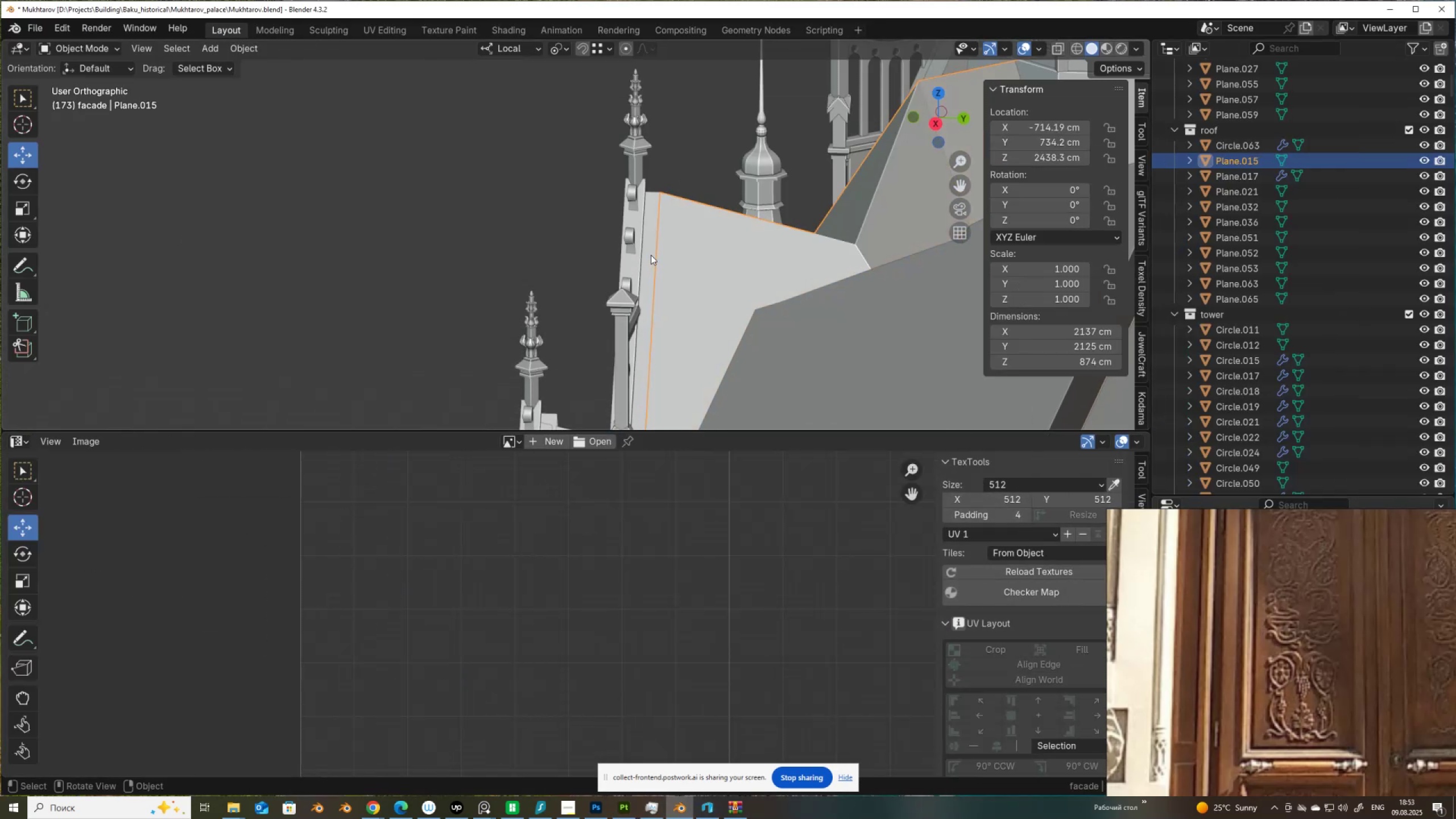 
left_click([651, 255])
 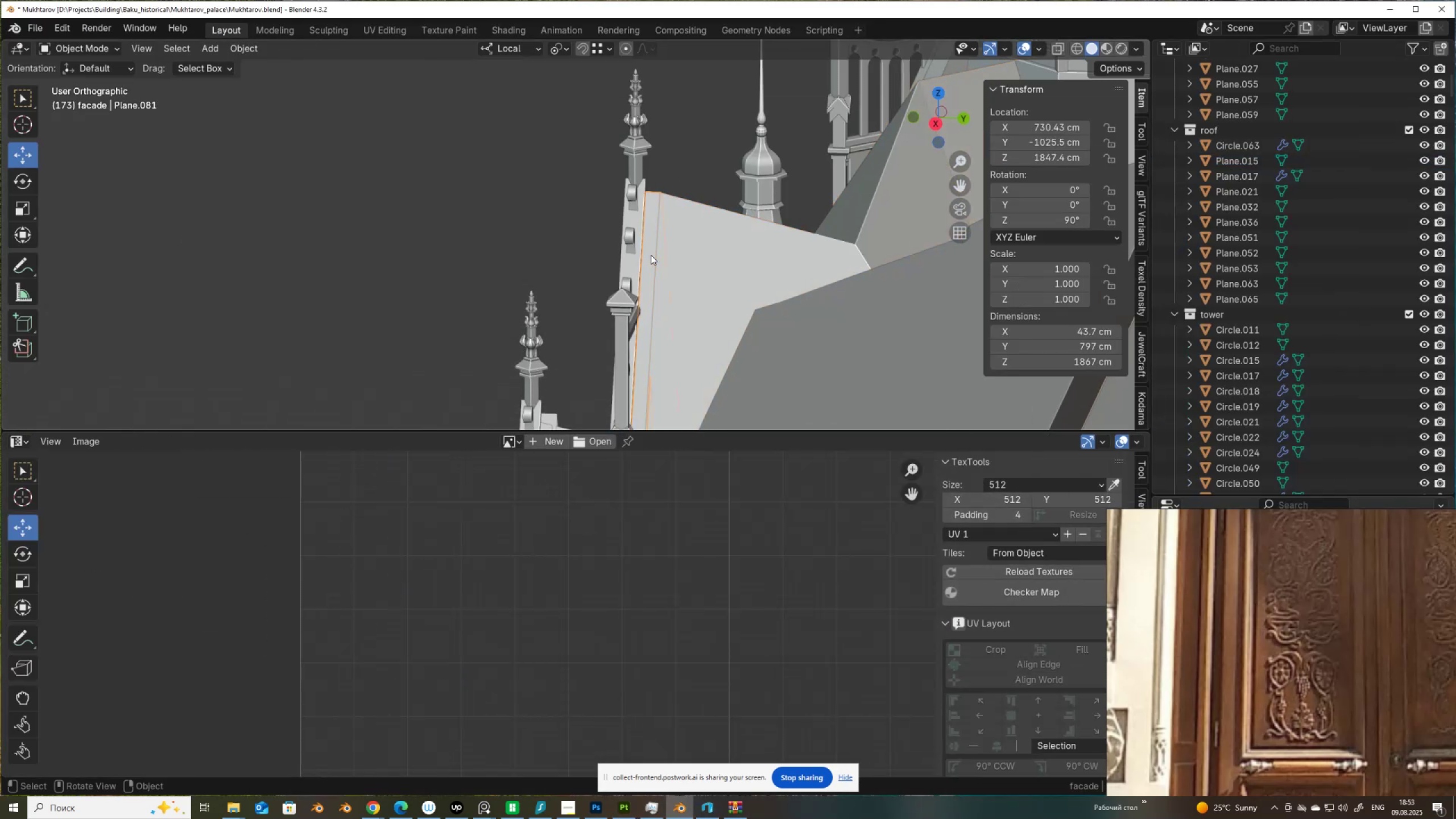 
scroll: coordinate [647, 260], scroll_direction: down, amount: 4.0
 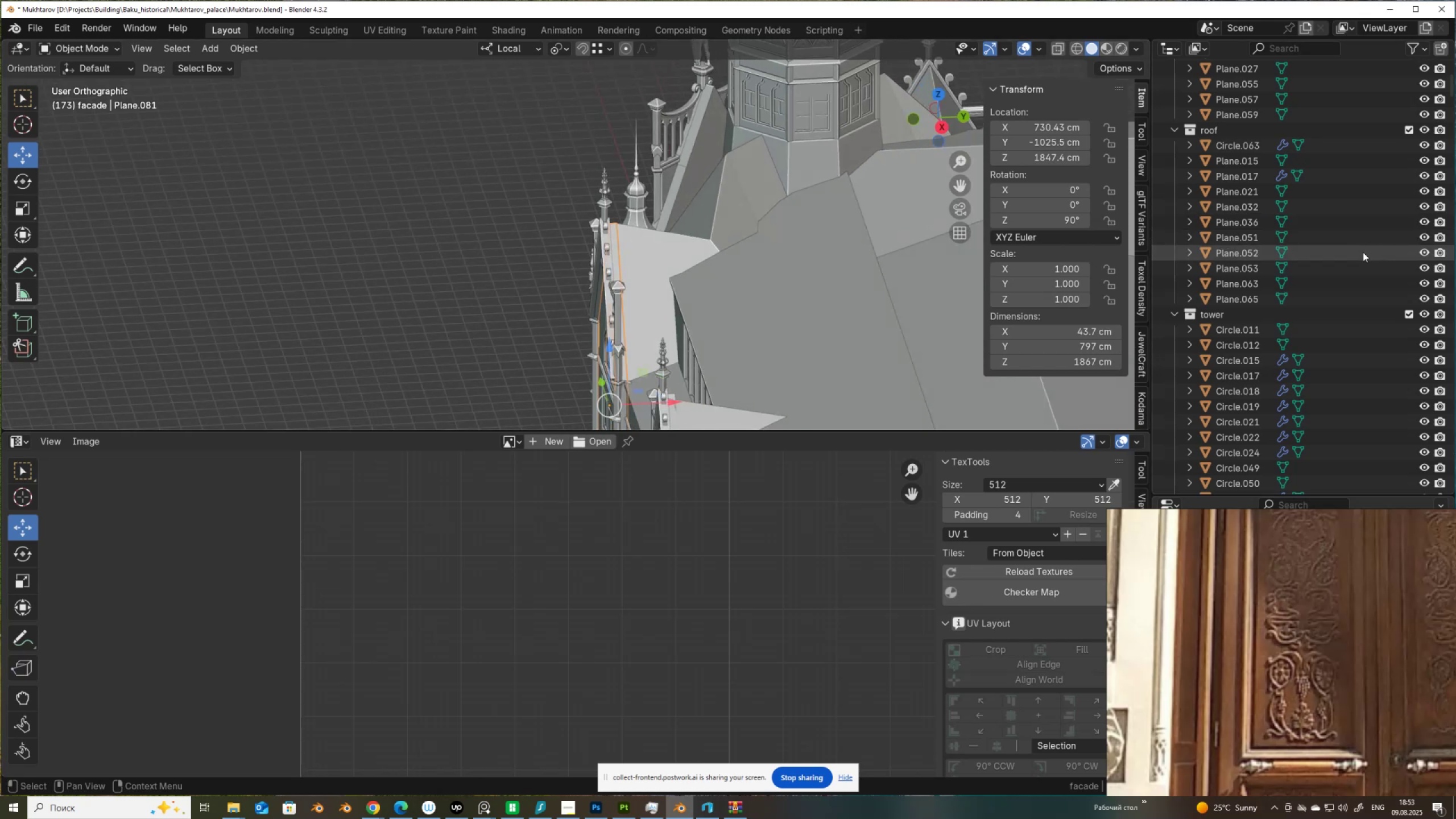 
key(NumpadDecimal)
 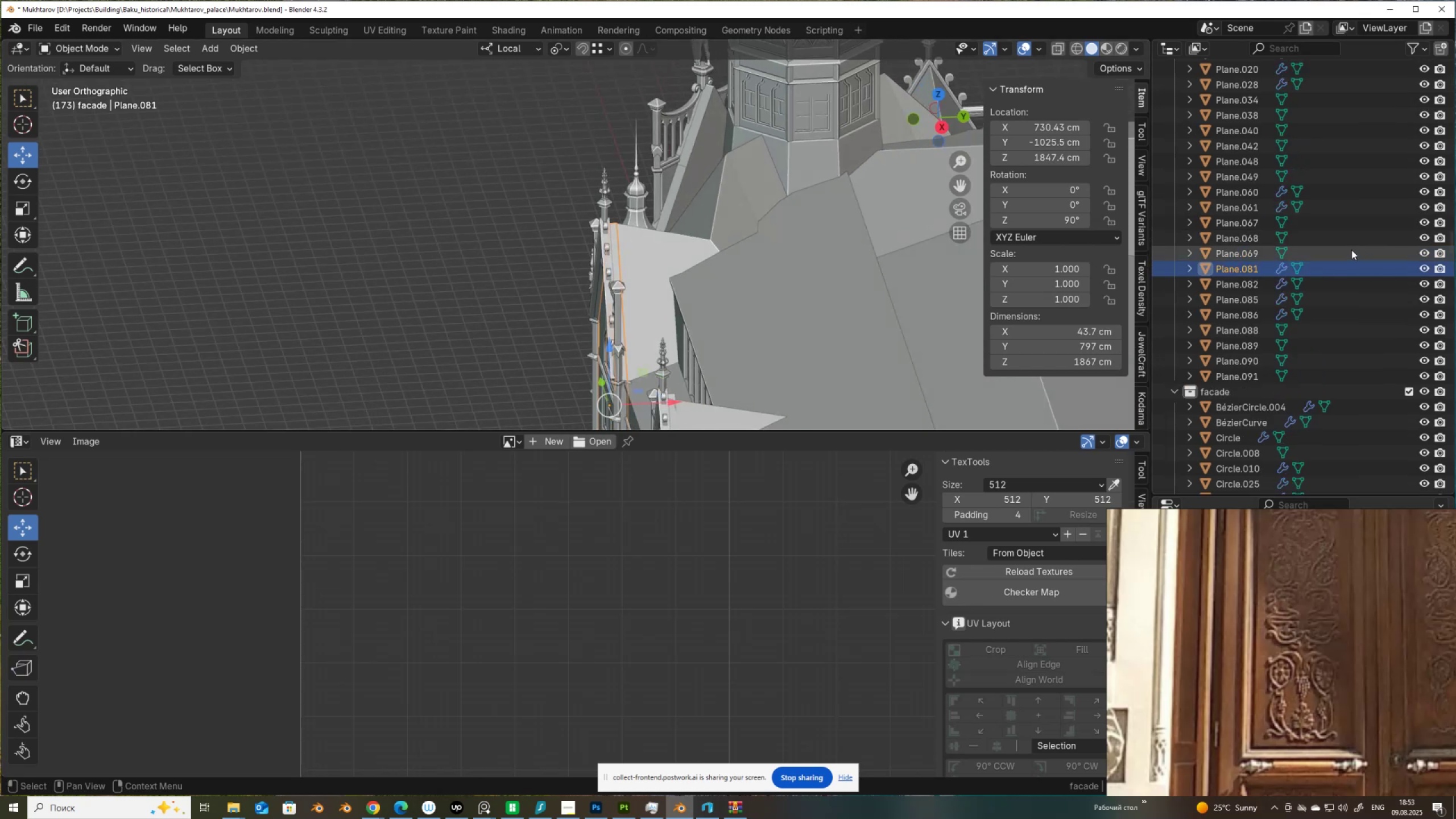 
scroll: coordinate [1336, 239], scroll_direction: up, amount: 26.0
 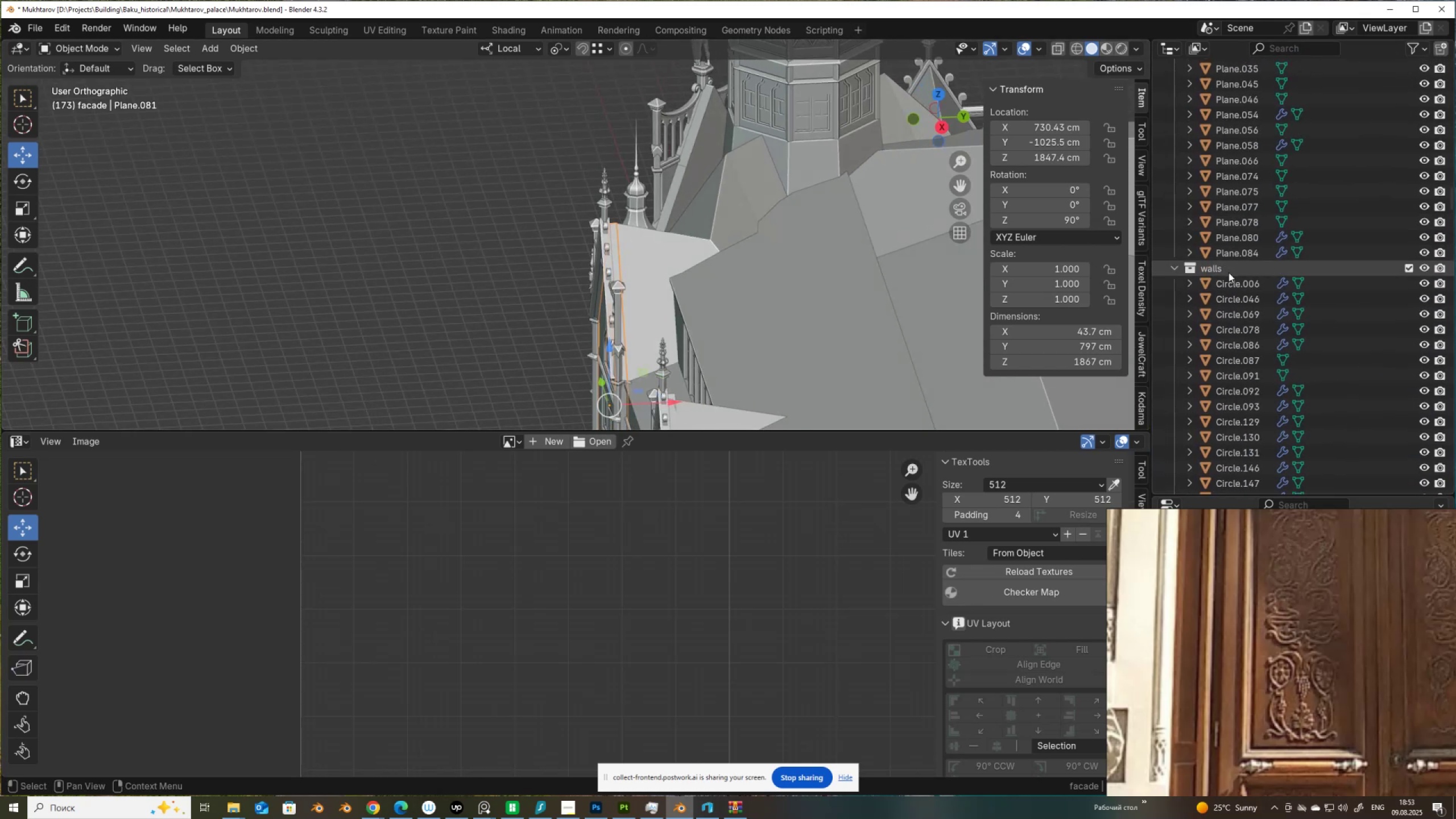 
left_click([1228, 272])
 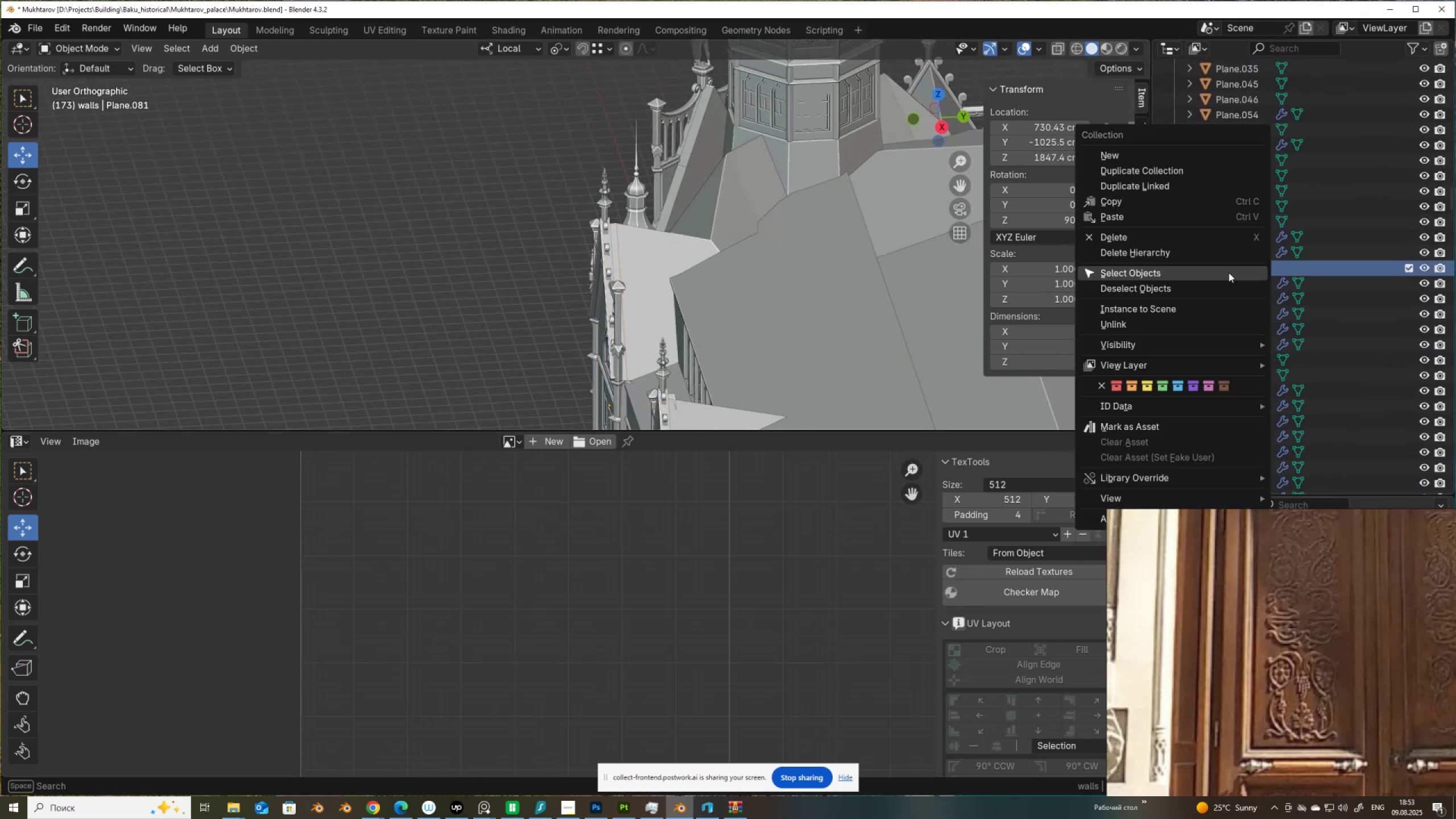 
right_click([1228, 272])
 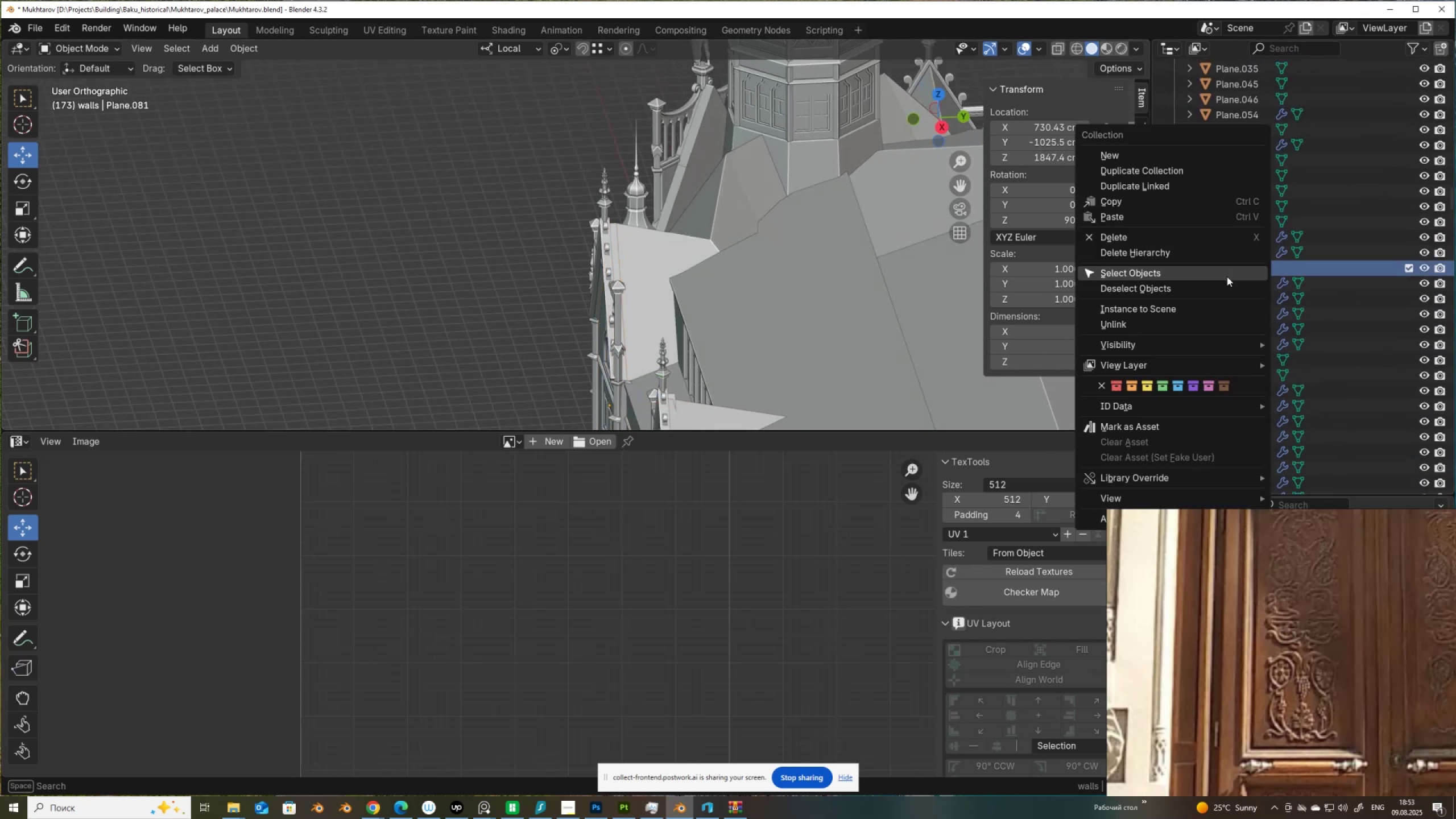 
left_click([1227, 276])
 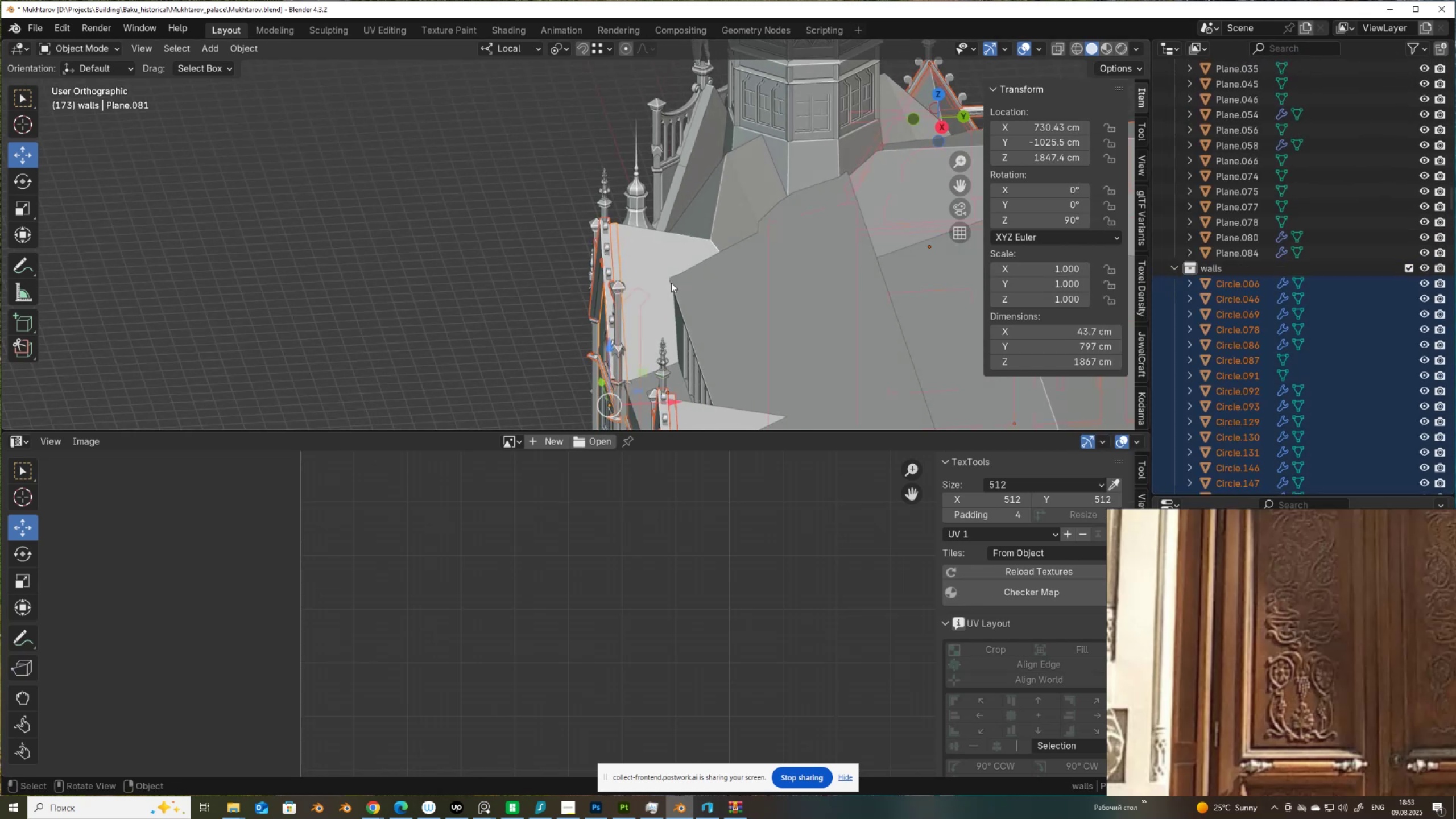 
key(Tab)
 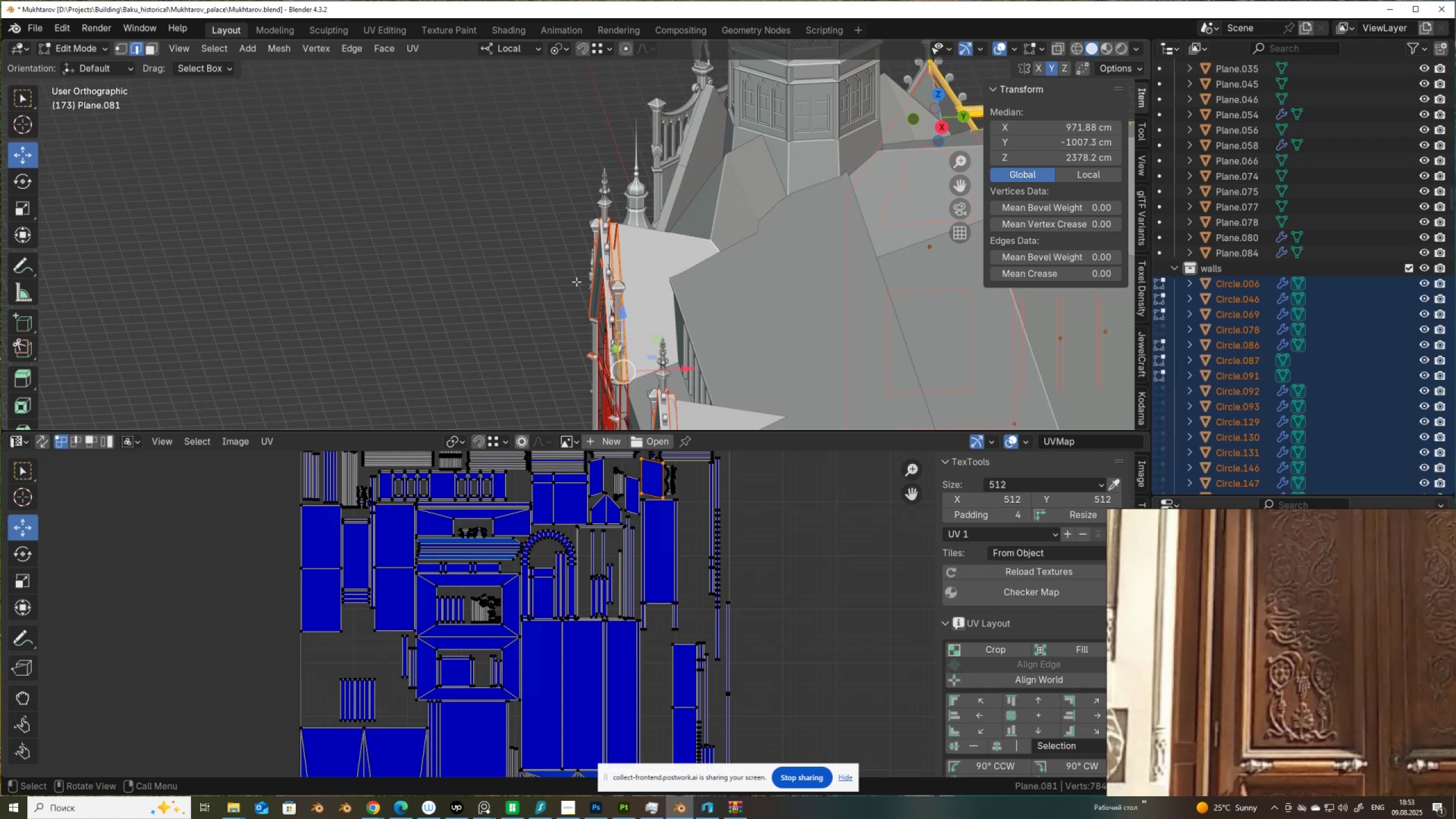 
key(A)
 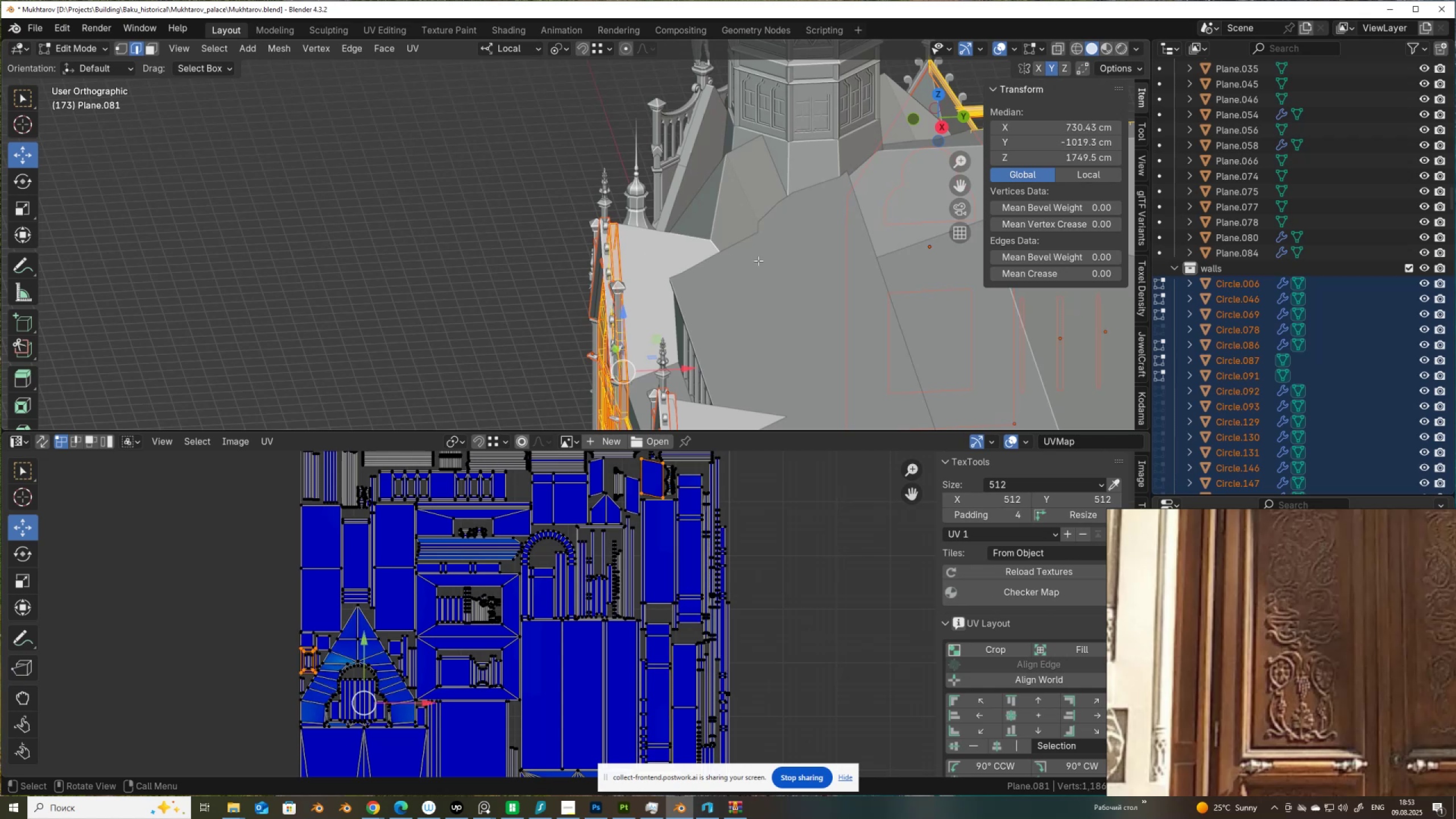 
scroll: coordinate [702, 278], scroll_direction: up, amount: 2.0
 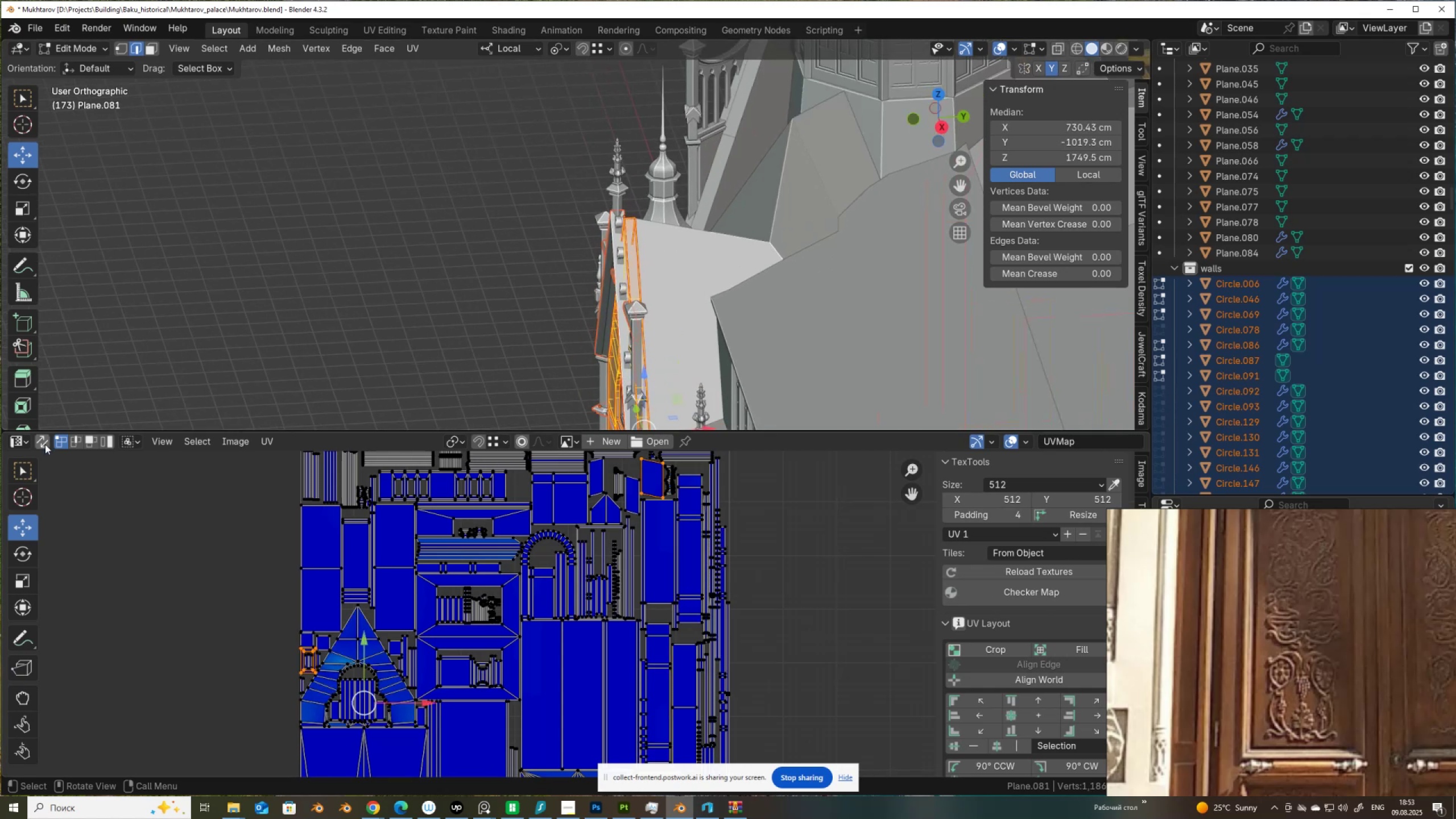 
left_click([44, 444])
 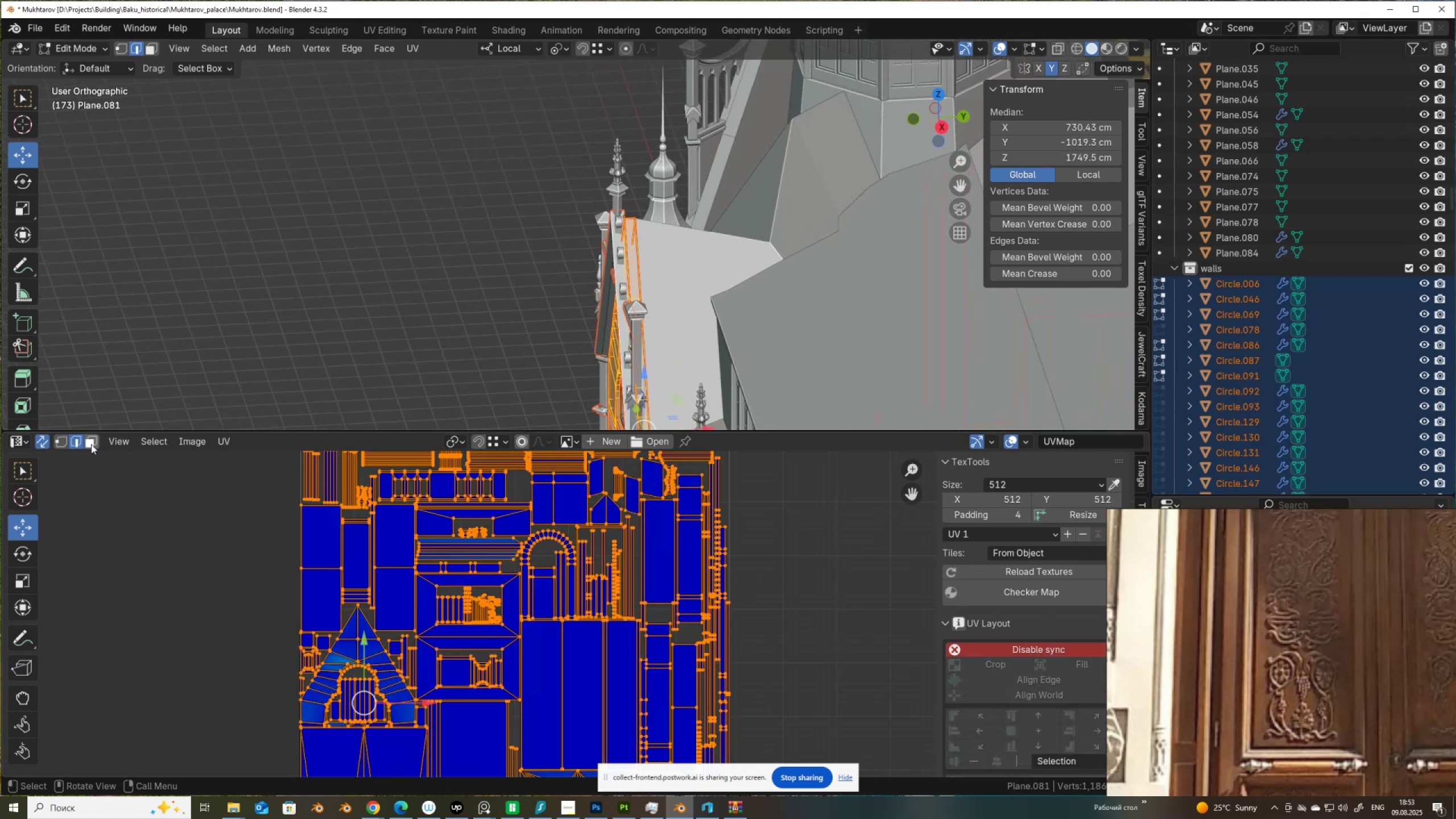 
left_click([91, 444])
 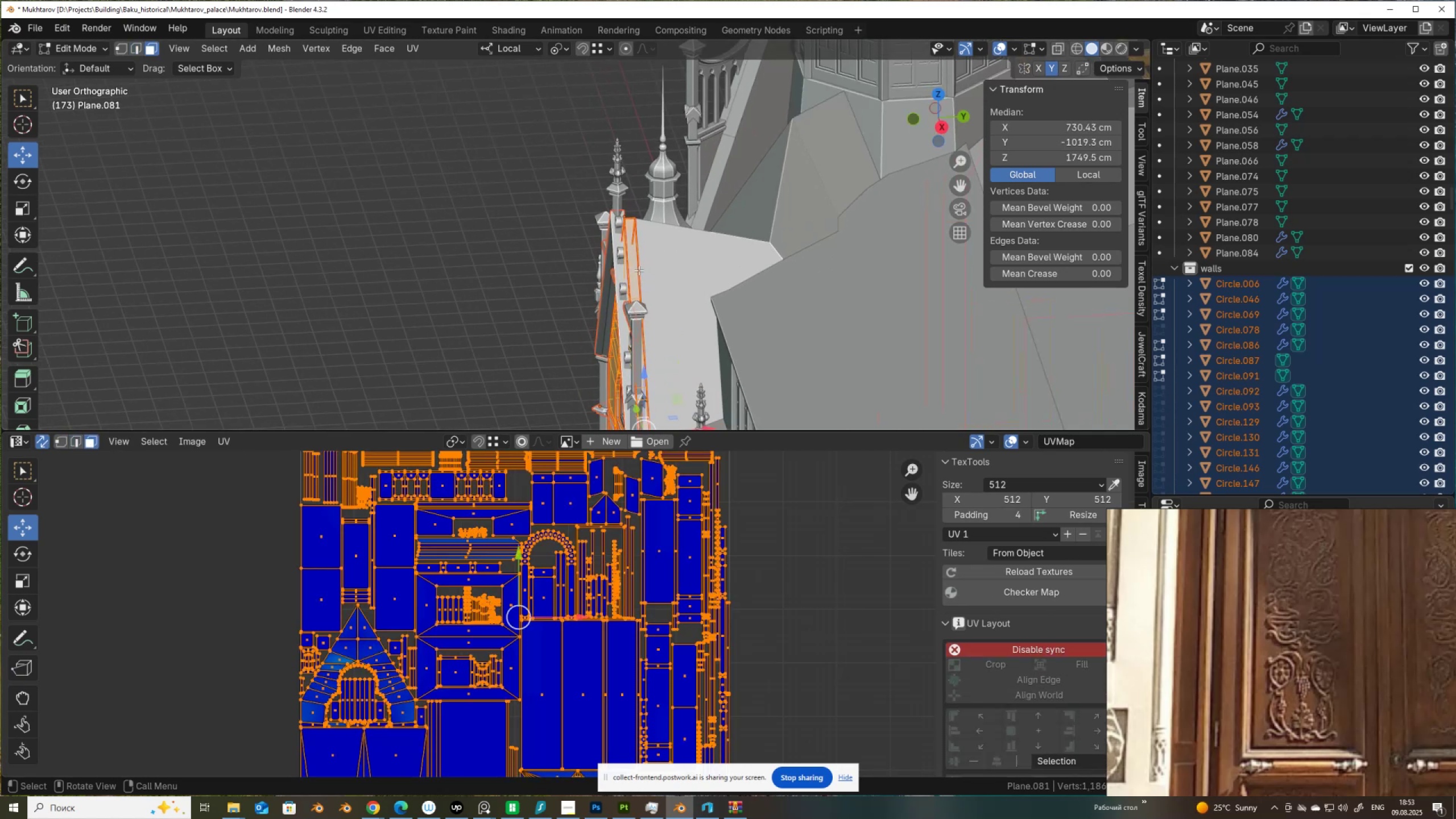 
left_click([635, 269])
 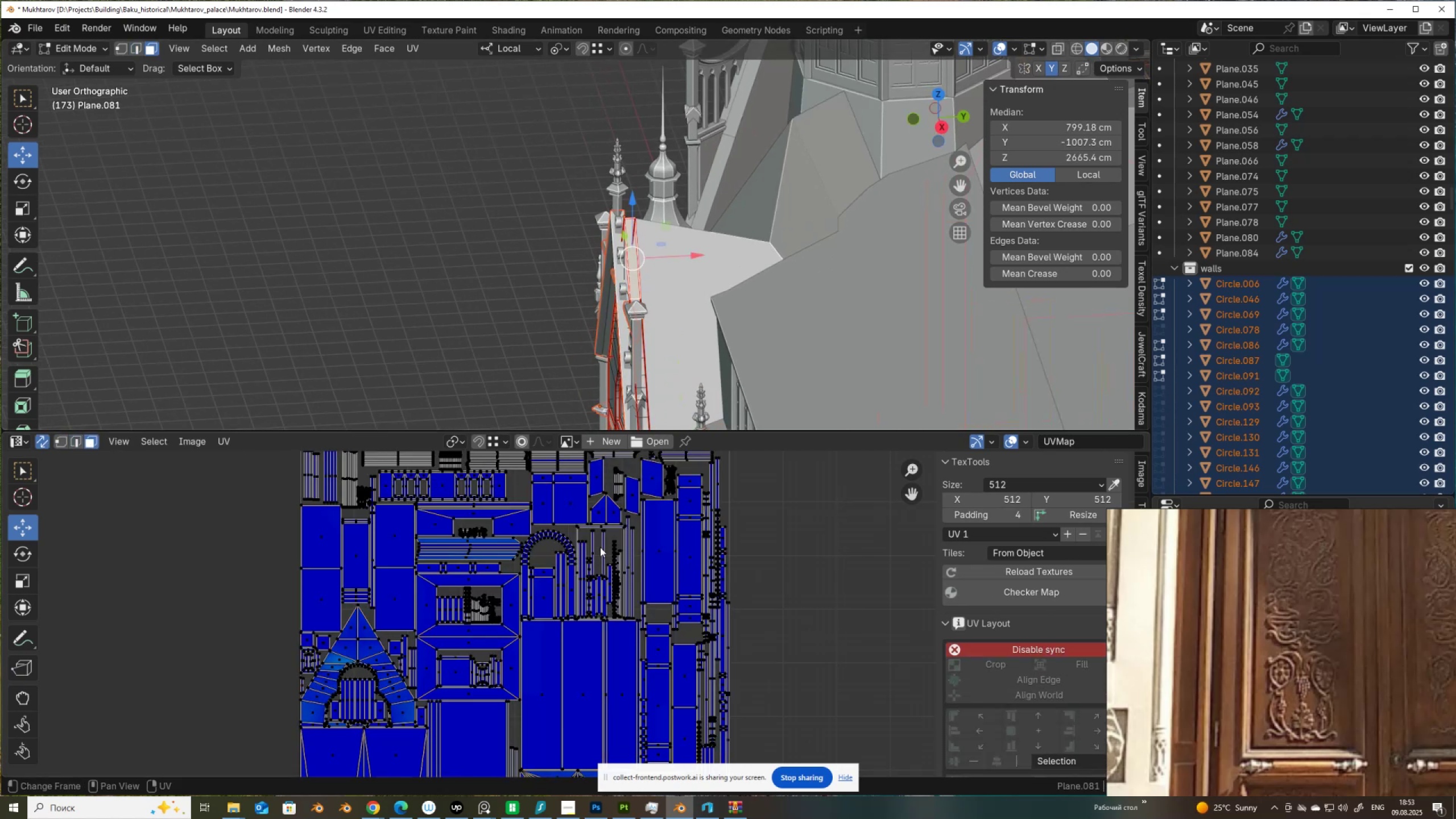 
key(NumpadDecimal)
 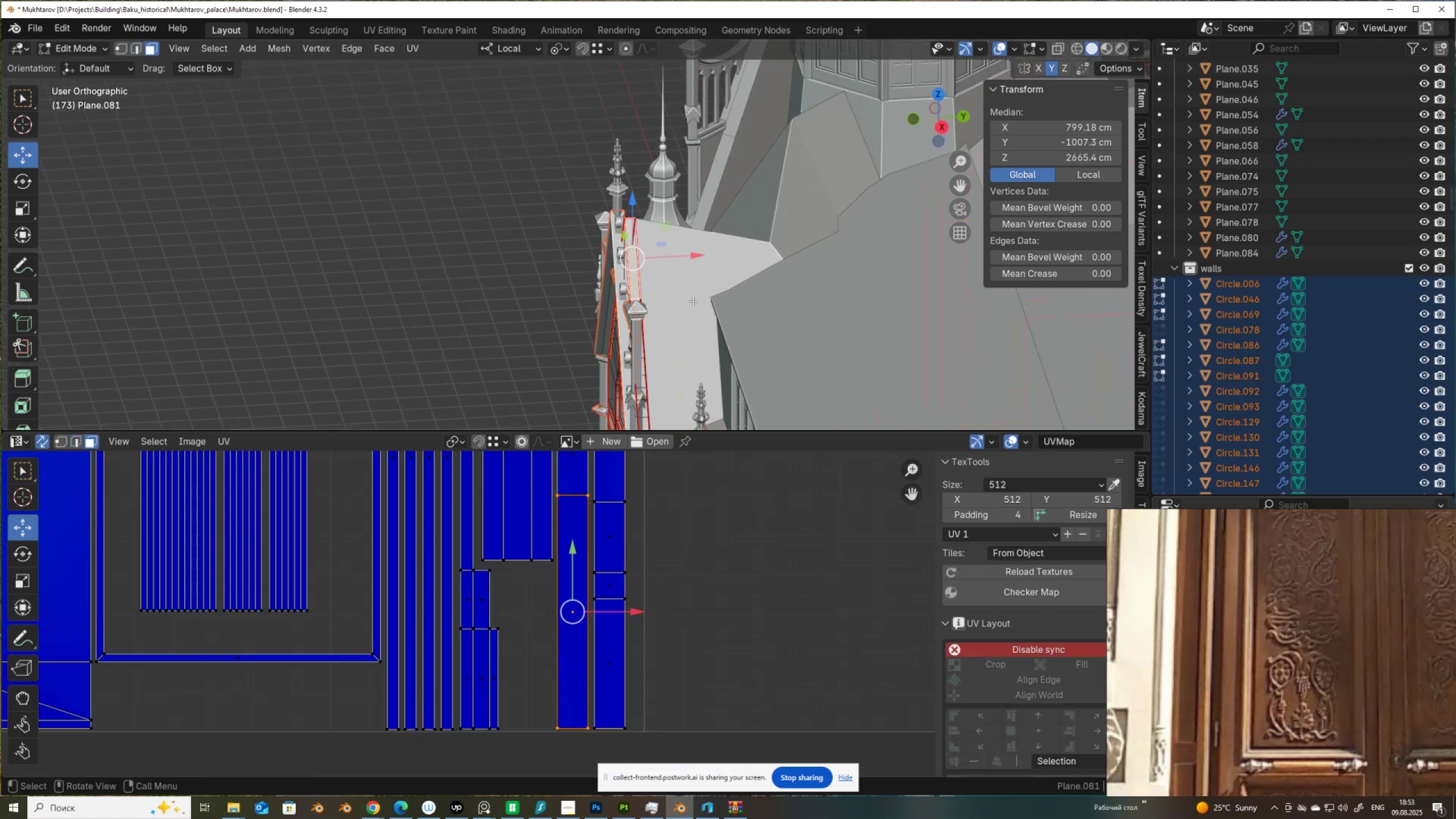 
scroll: coordinate [683, 358], scroll_direction: up, amount: 5.0
 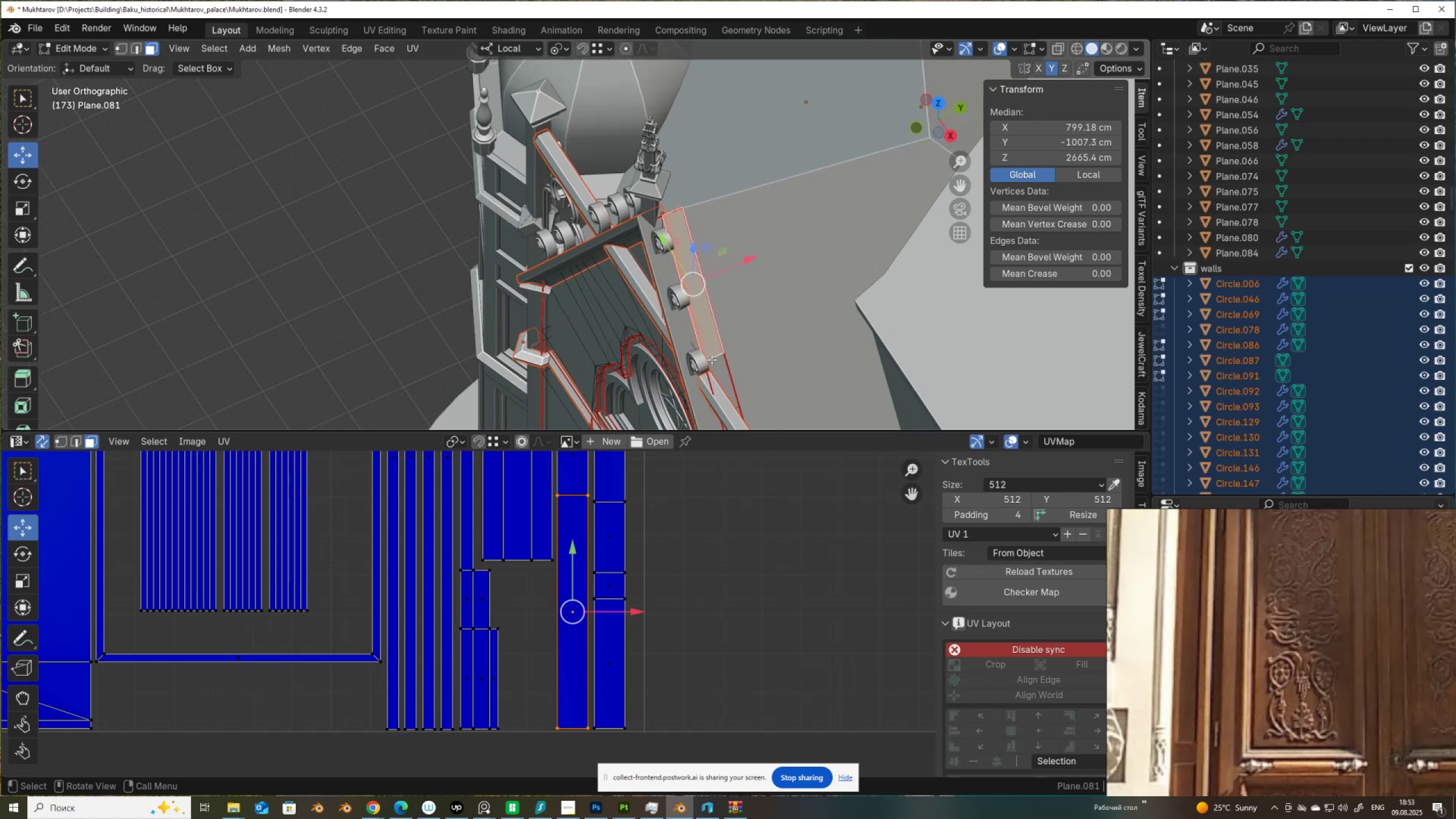 
key(L)
 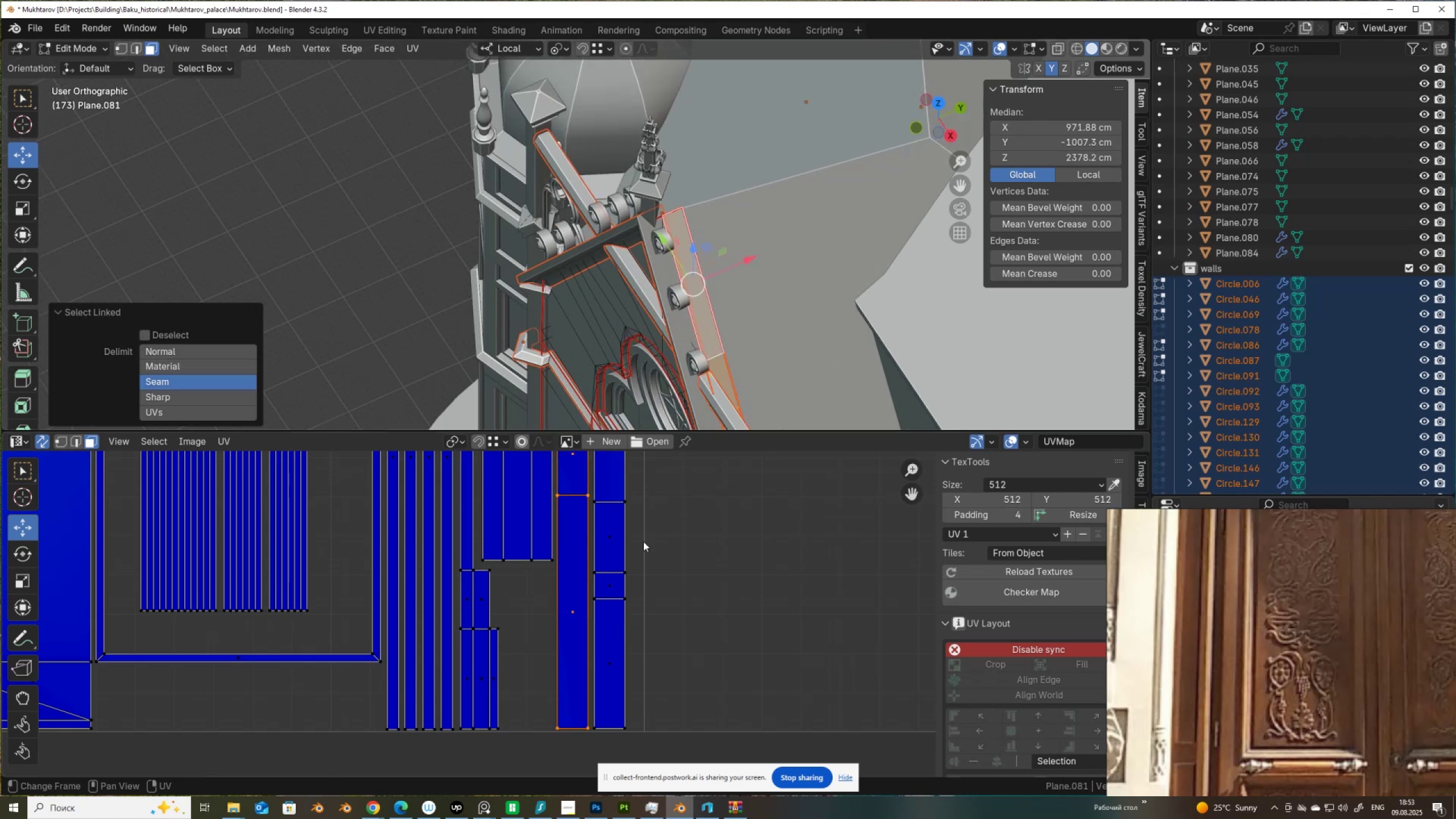 
scroll: coordinate [648, 308], scroll_direction: down, amount: 7.0
 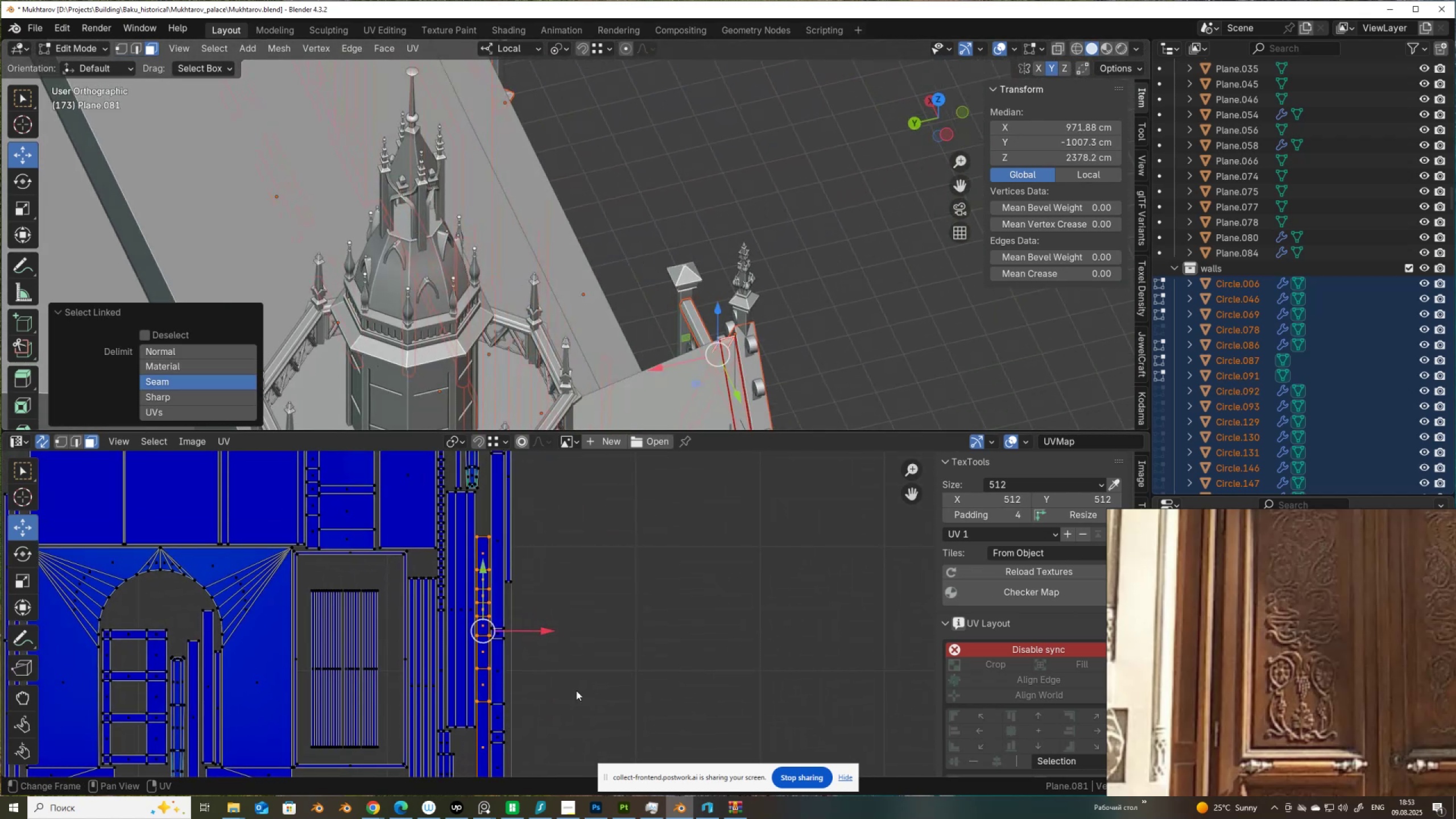 
key(G)
 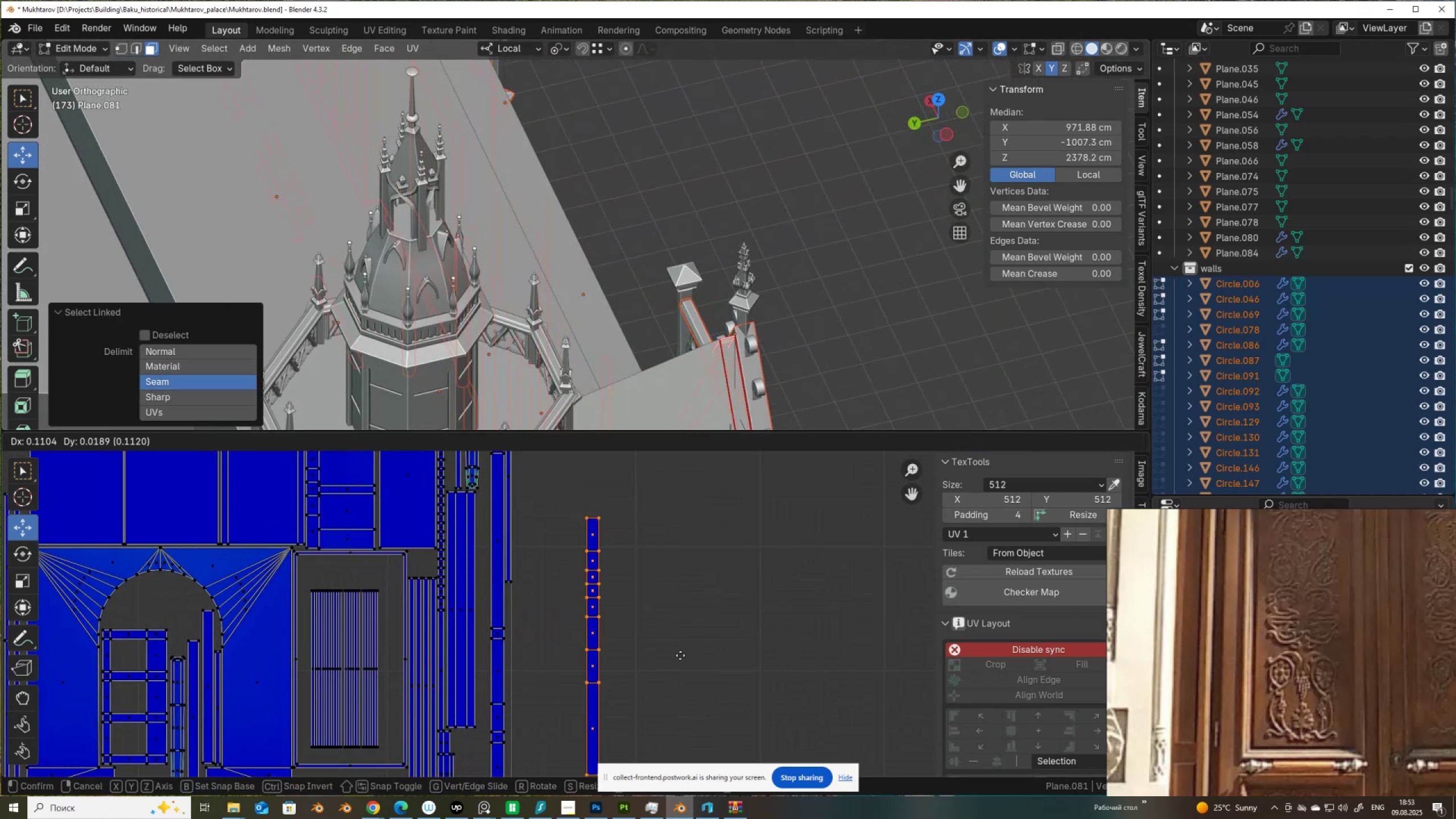 
right_click([680, 655])
 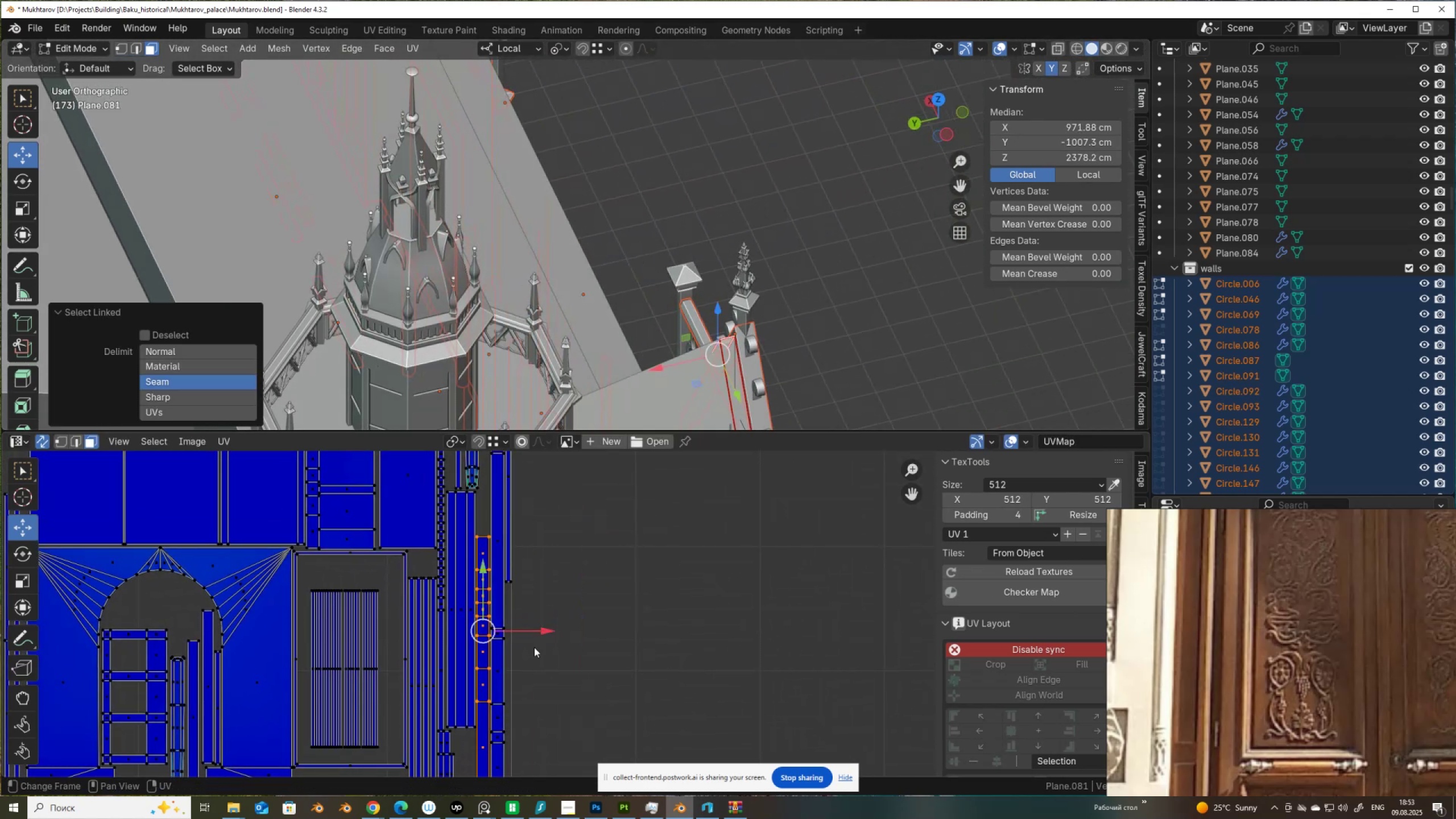 
scroll: coordinate [526, 647], scroll_direction: up, amount: 3.0
 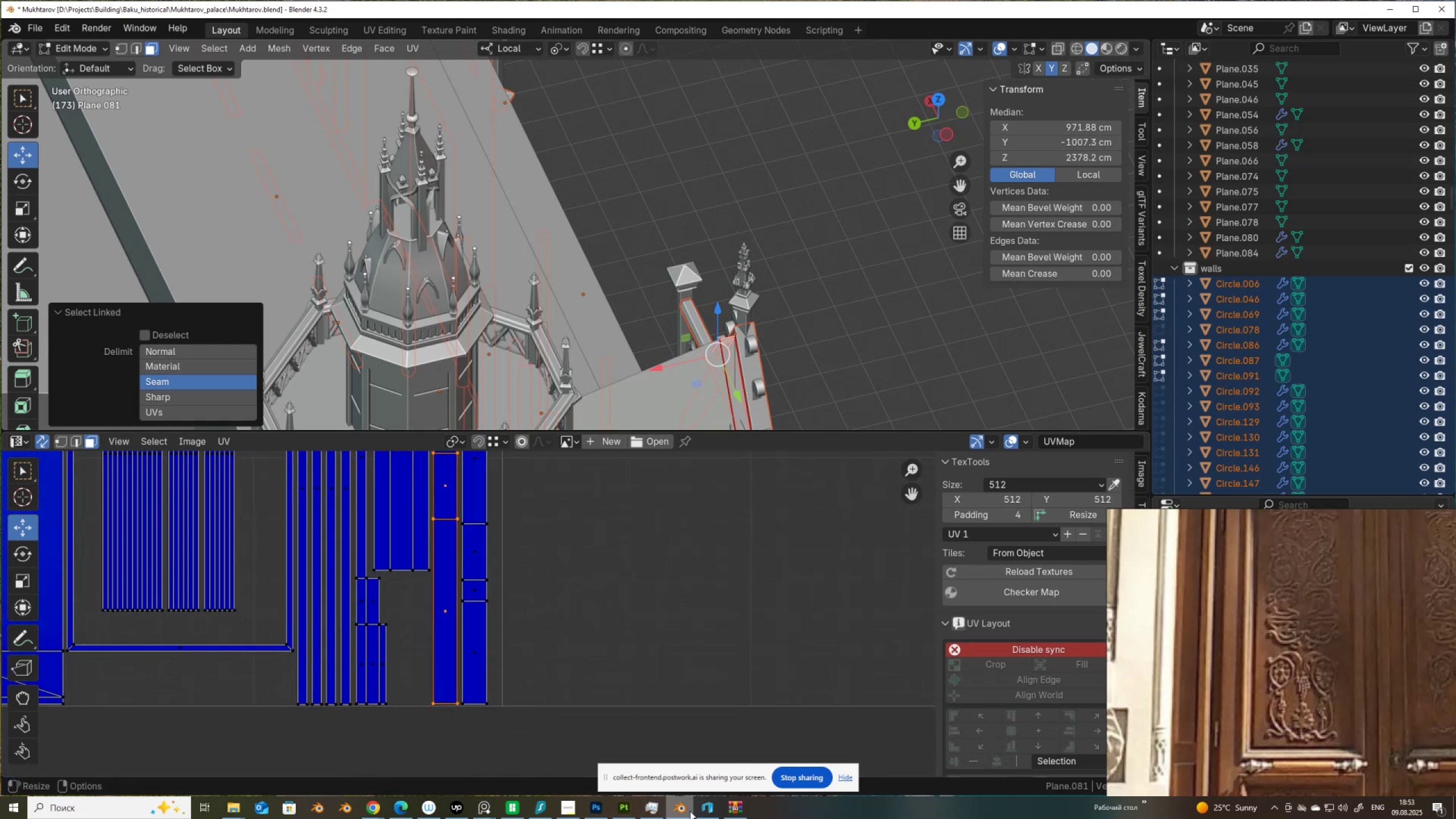 
left_click([617, 809])
 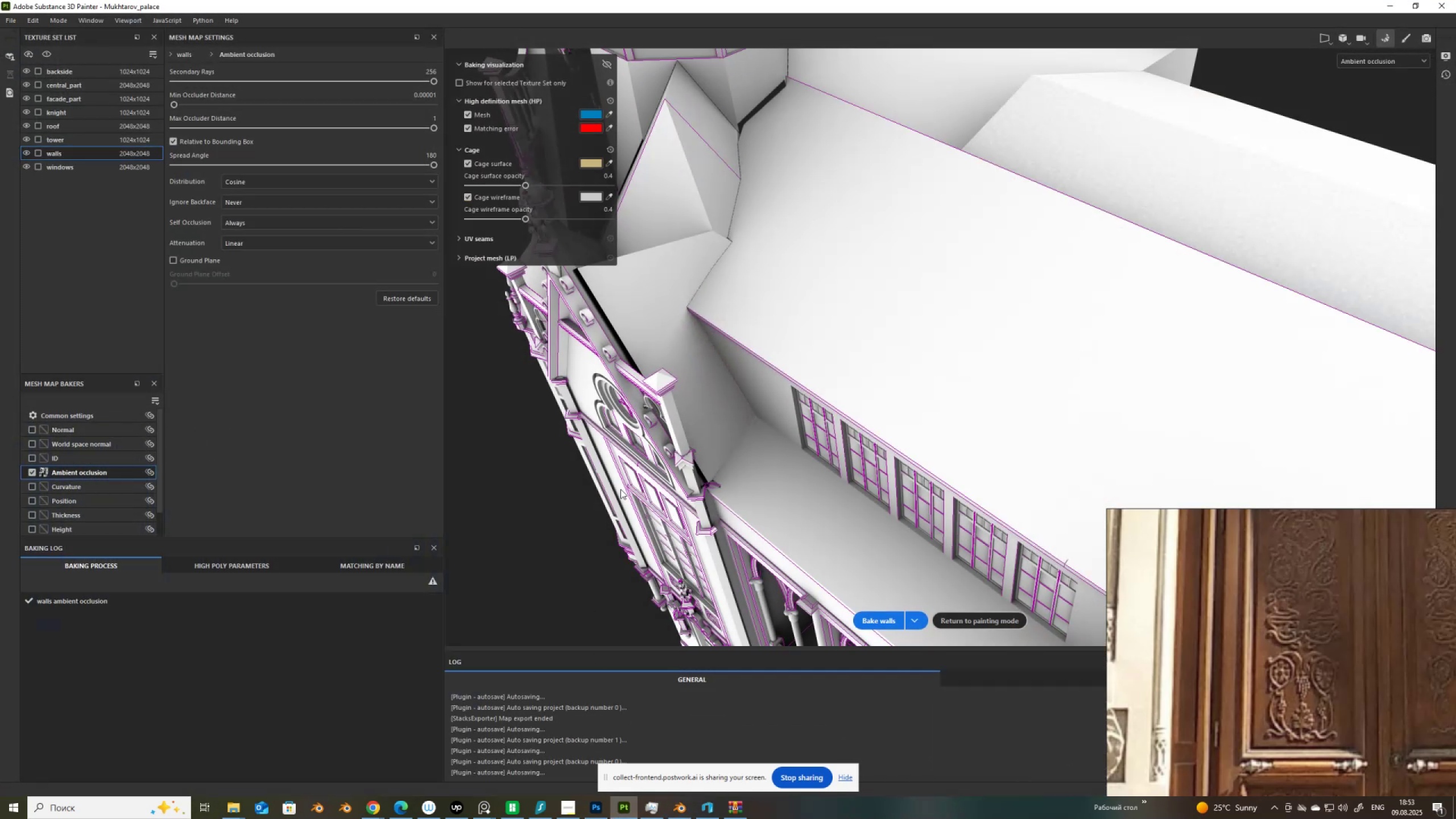 
scroll: coordinate [614, 495], scroll_direction: down, amount: 1.0
 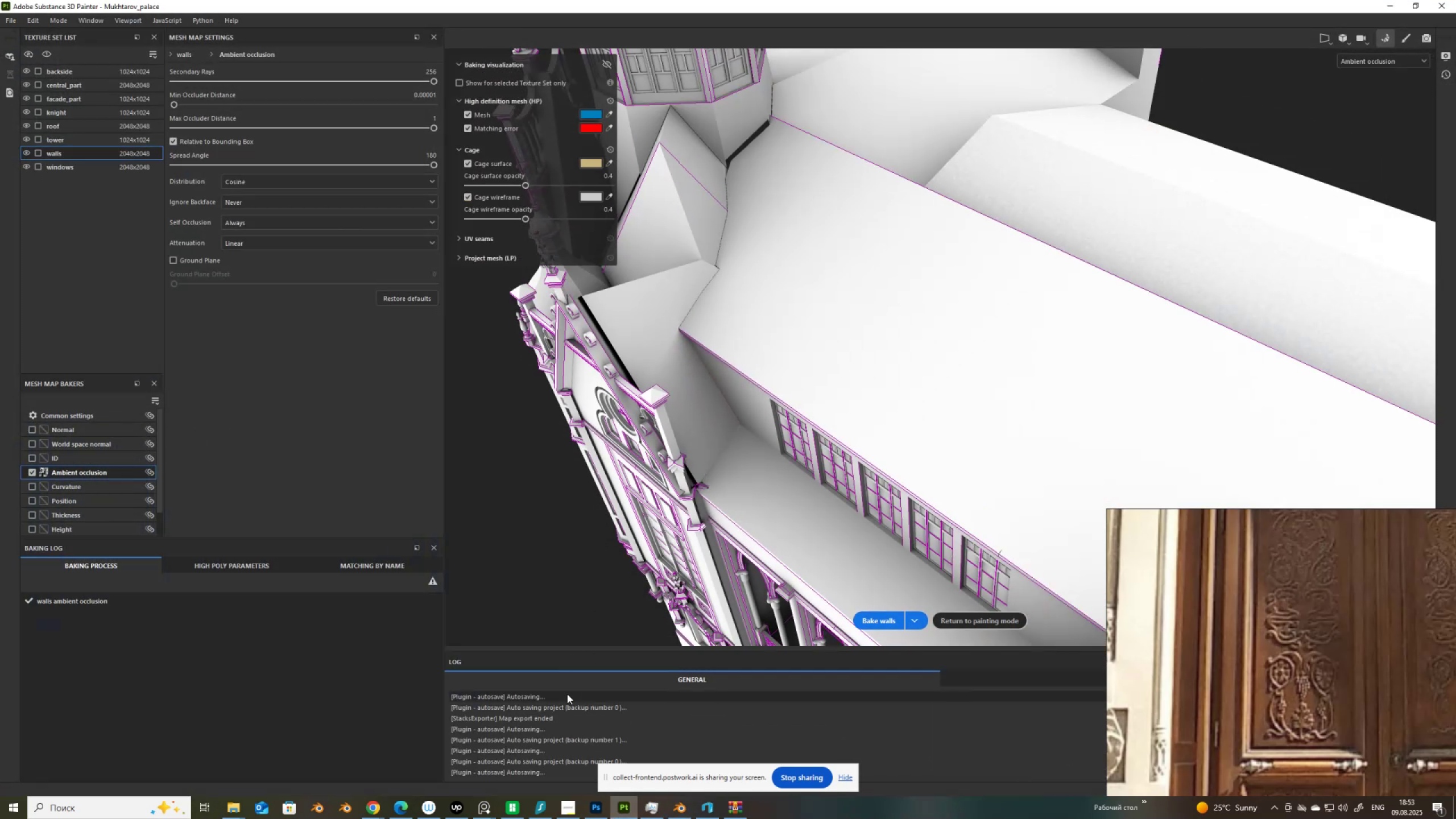 
wait(5.66)
 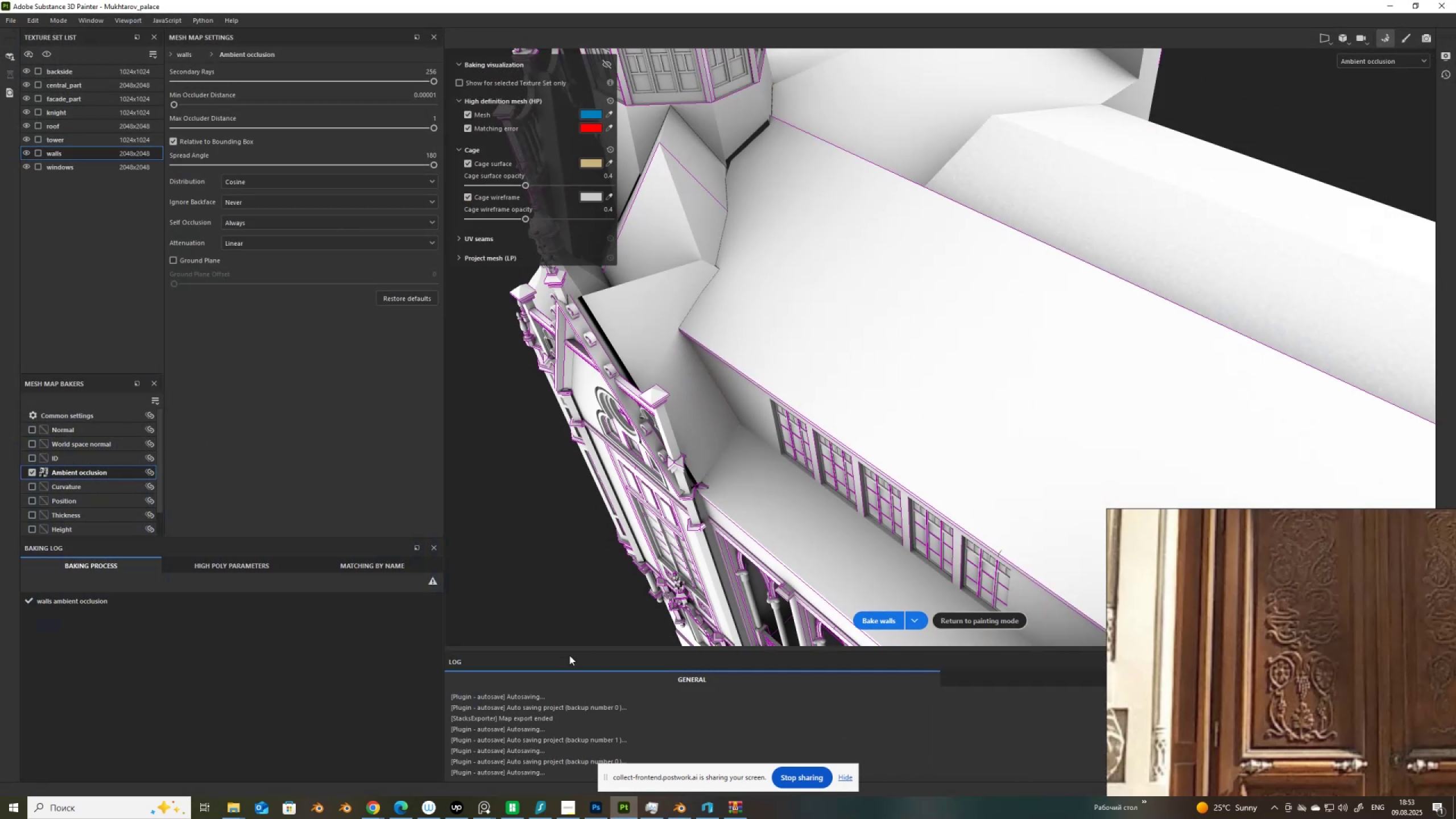 
left_click([685, 808])
 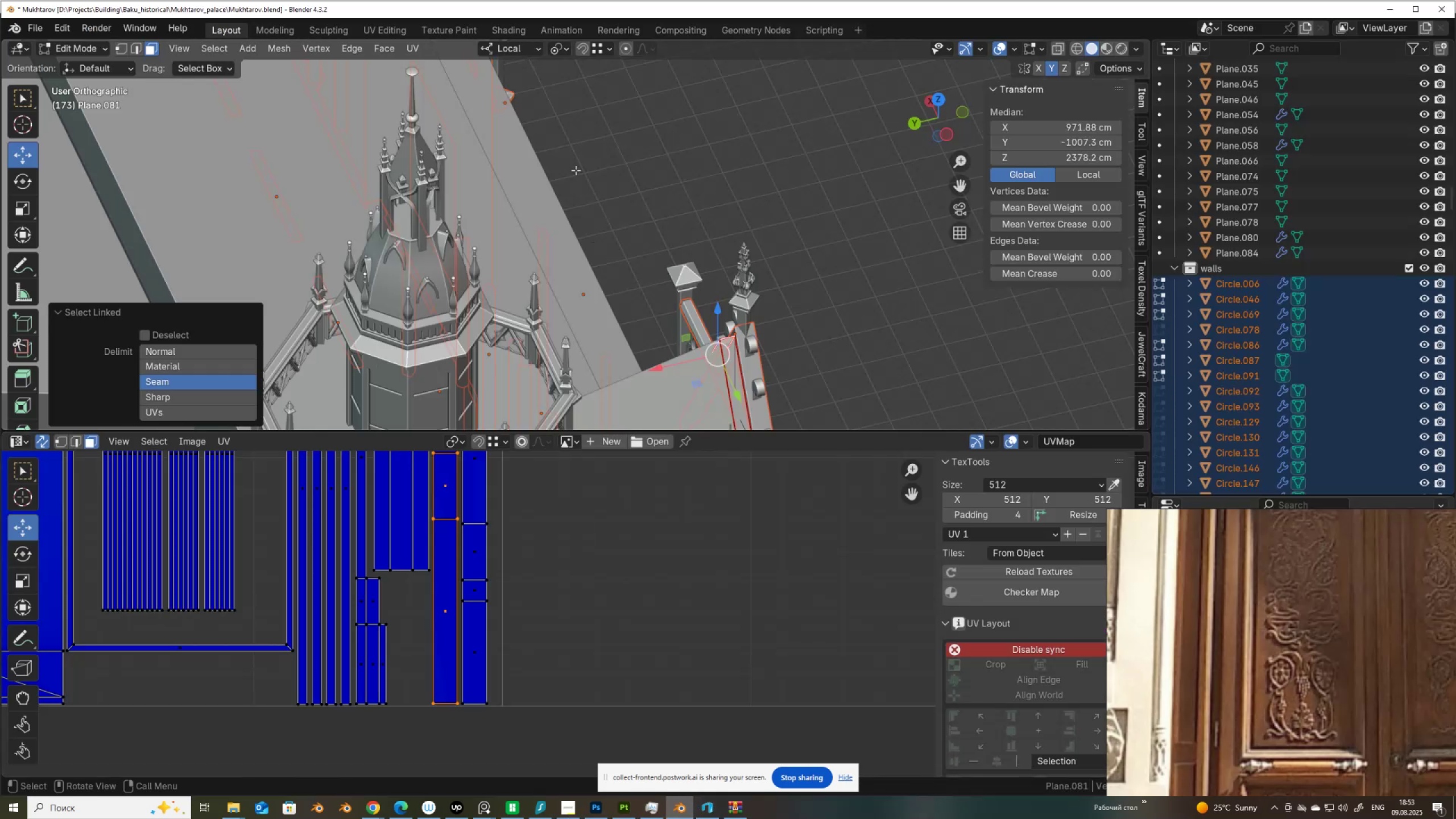 
scroll: coordinate [549, 147], scroll_direction: down, amount: 3.0
 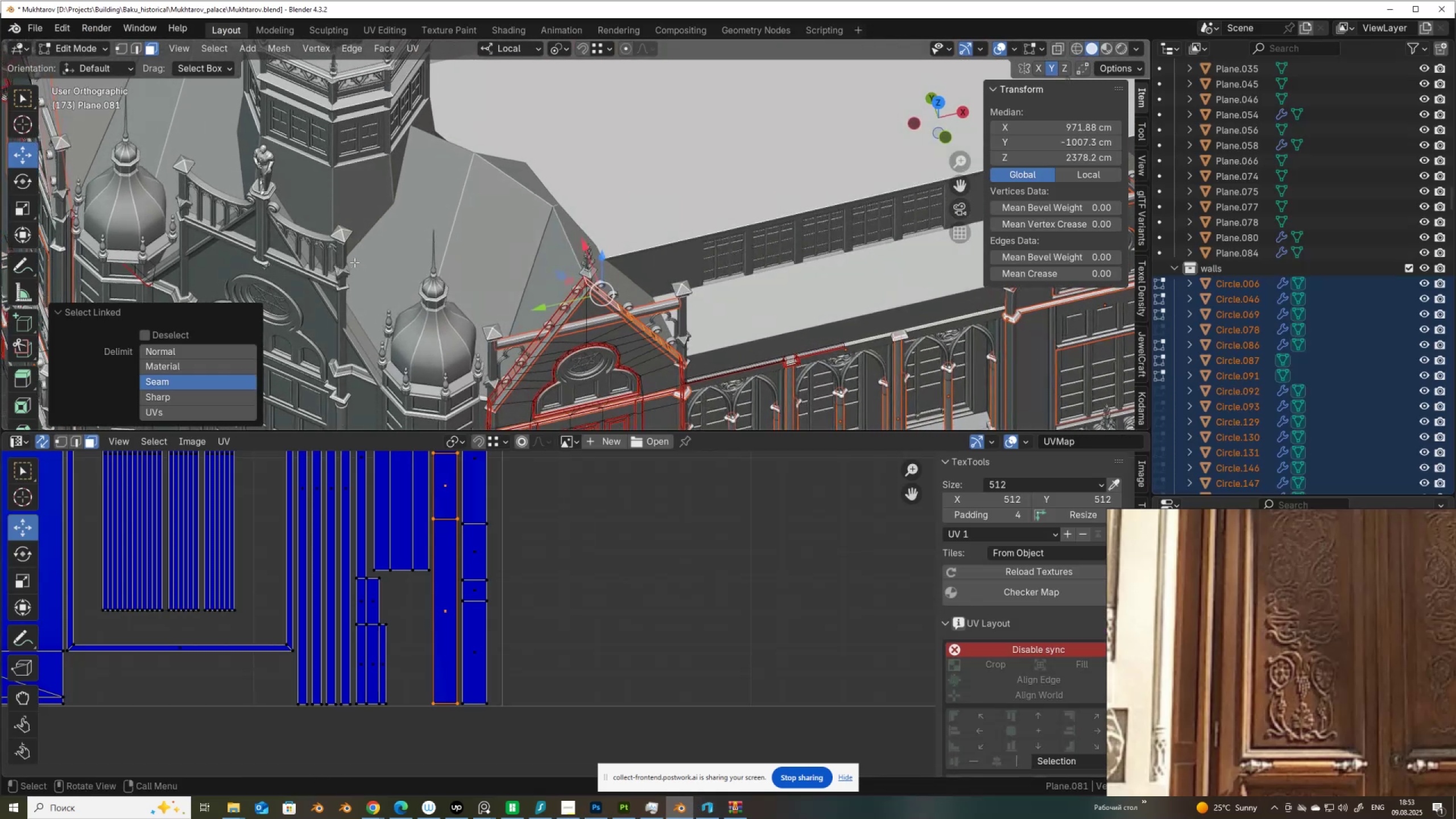 
hold_key(key=ShiftLeft, duration=0.54)
 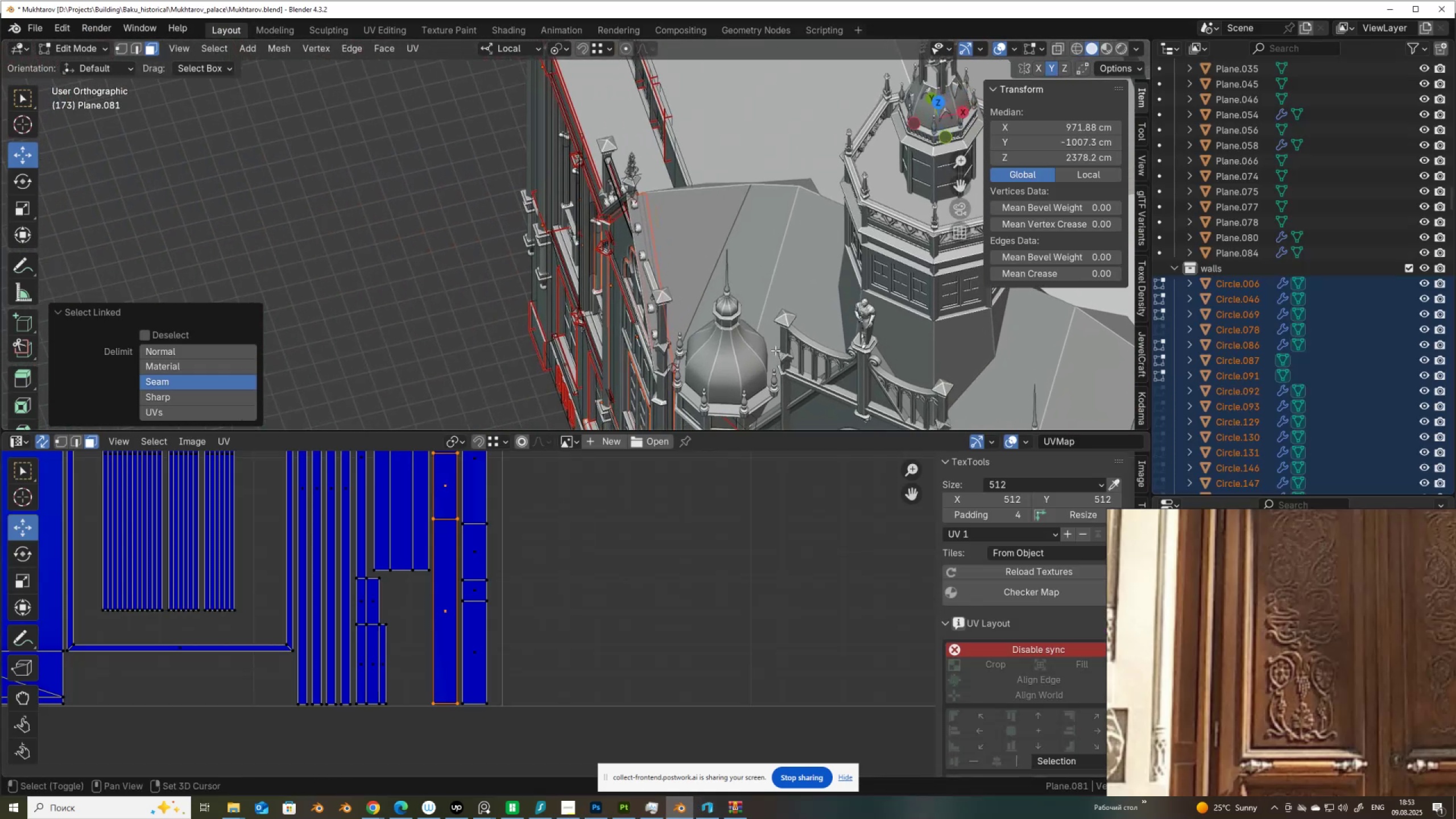 
scroll: coordinate [774, 349], scroll_direction: up, amount: 2.0
 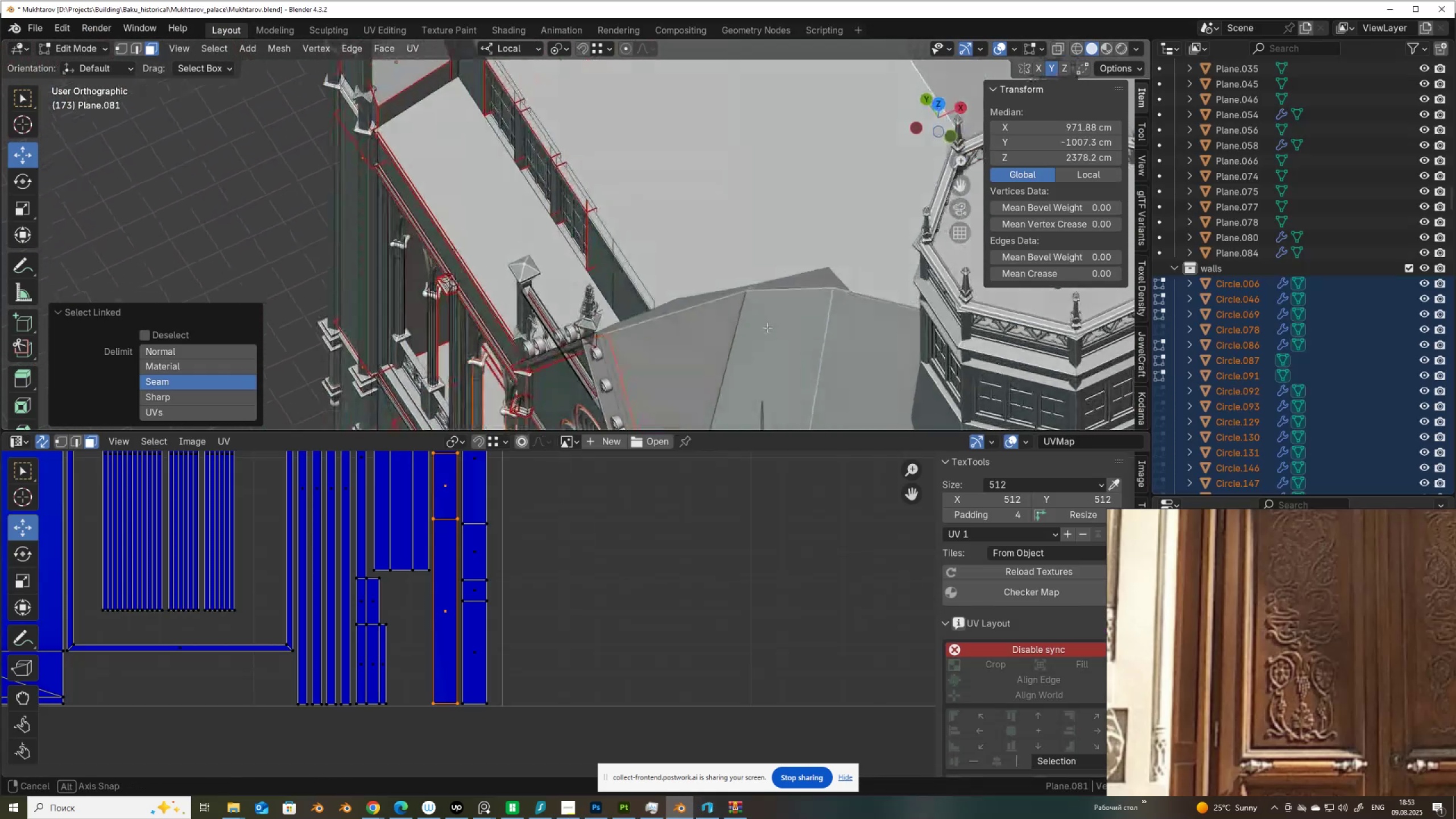 
scroll: coordinate [766, 328], scroll_direction: down, amount: 1.0
 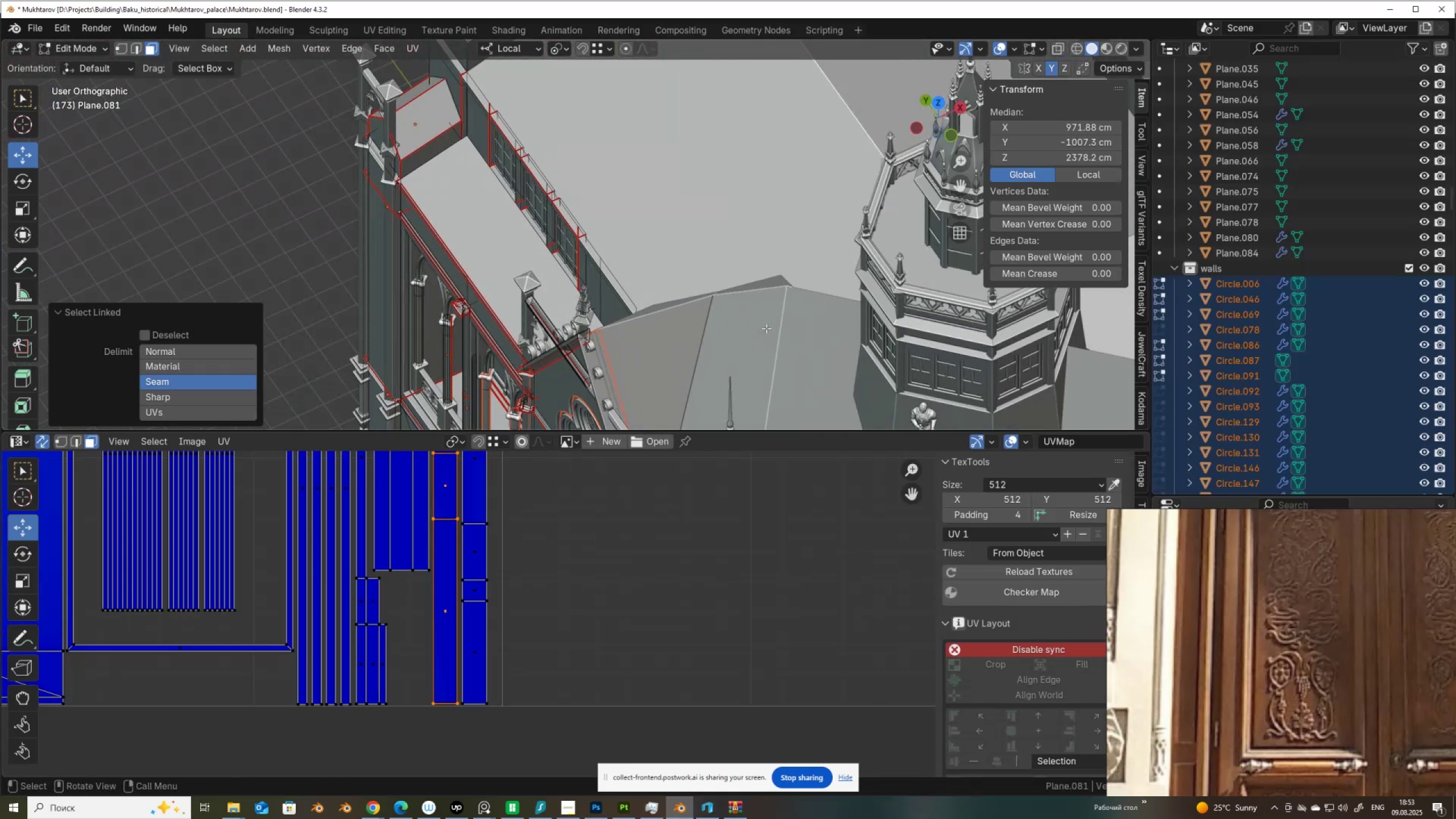 
key(Slash)
 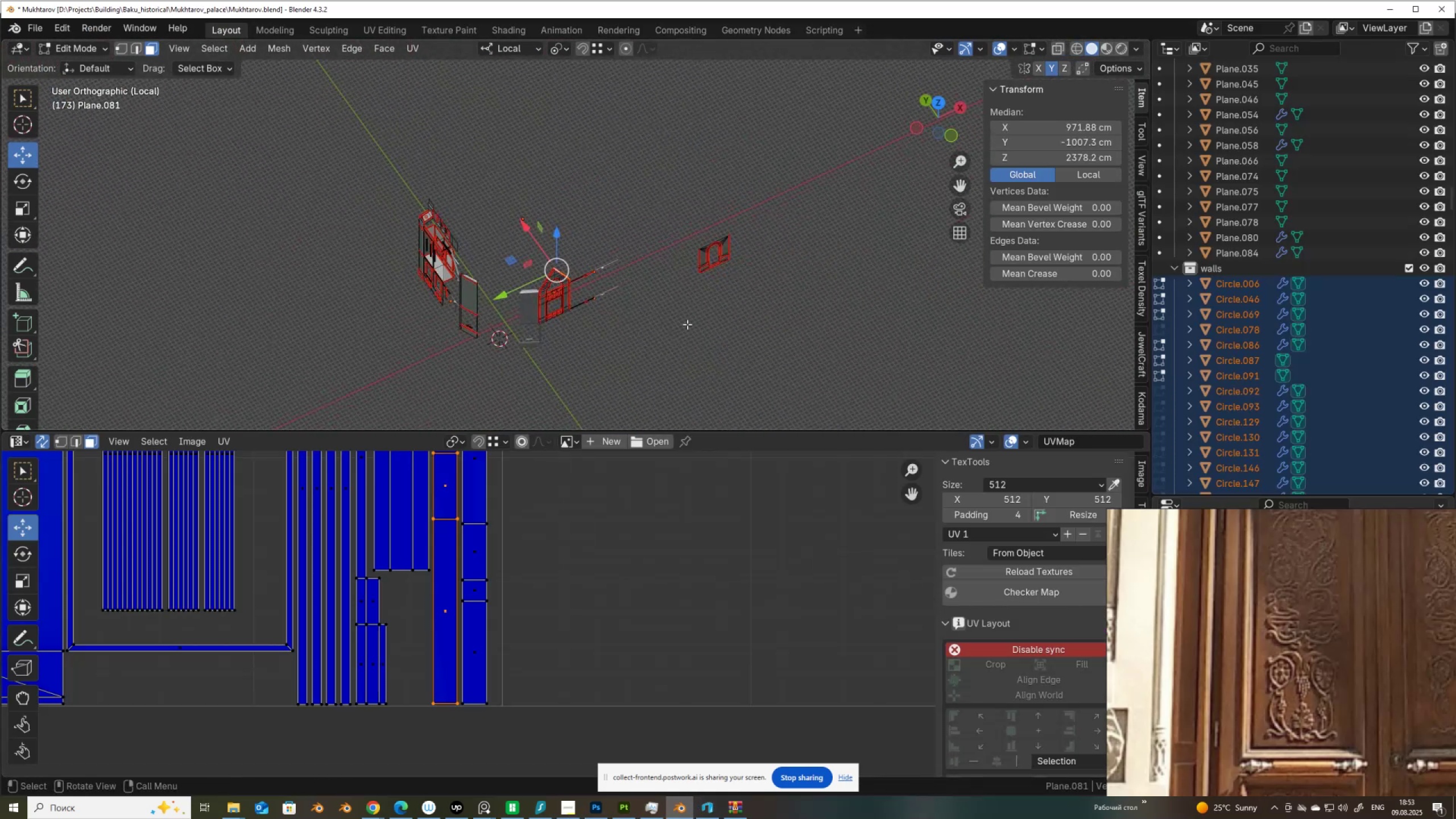 
scroll: coordinate [315, 267], scroll_direction: up, amount: 7.0
 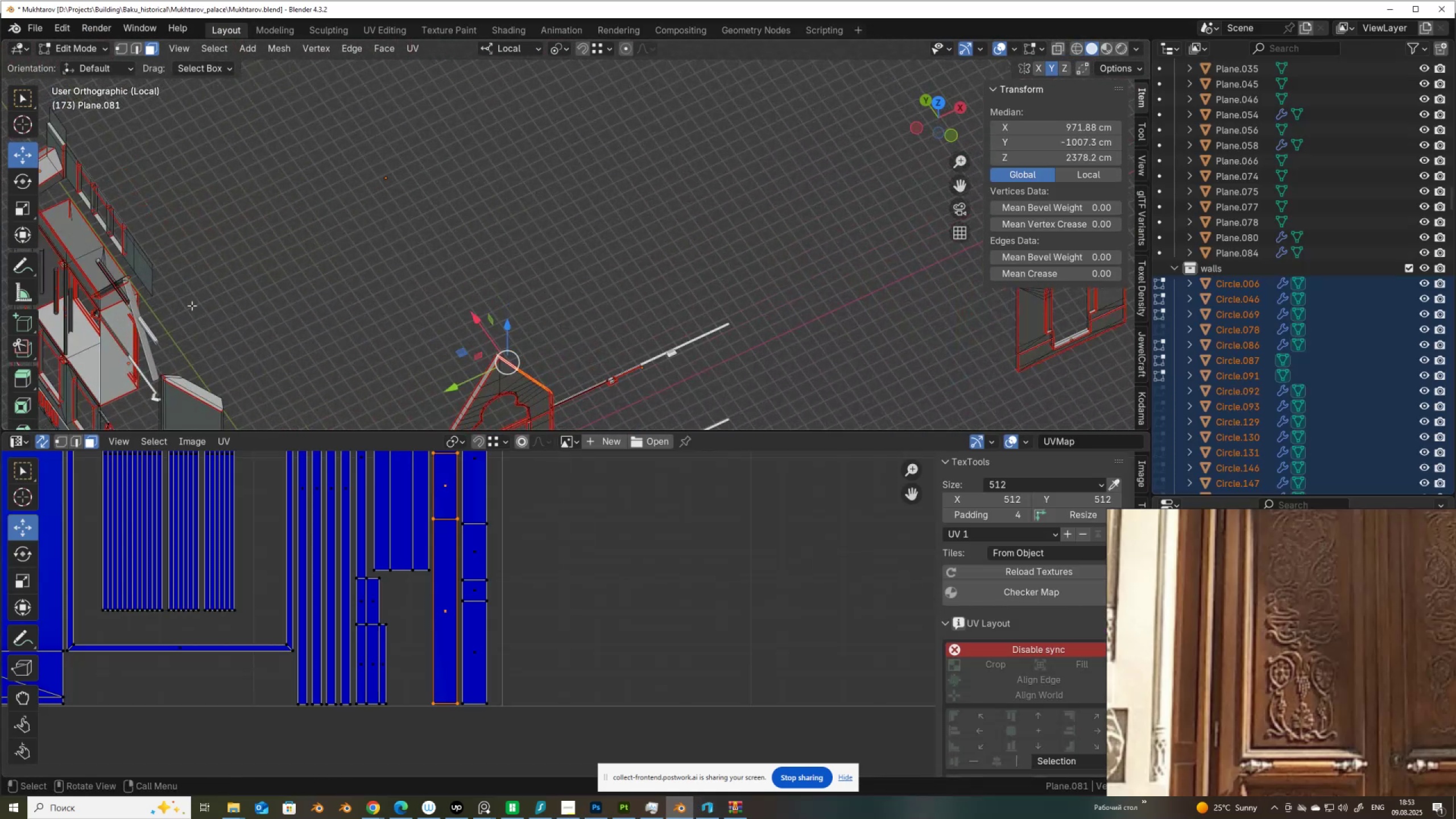 
hold_key(key=ShiftLeft, duration=0.5)
scroll: coordinate [730, 210], scroll_direction: up, amount: 6.0
 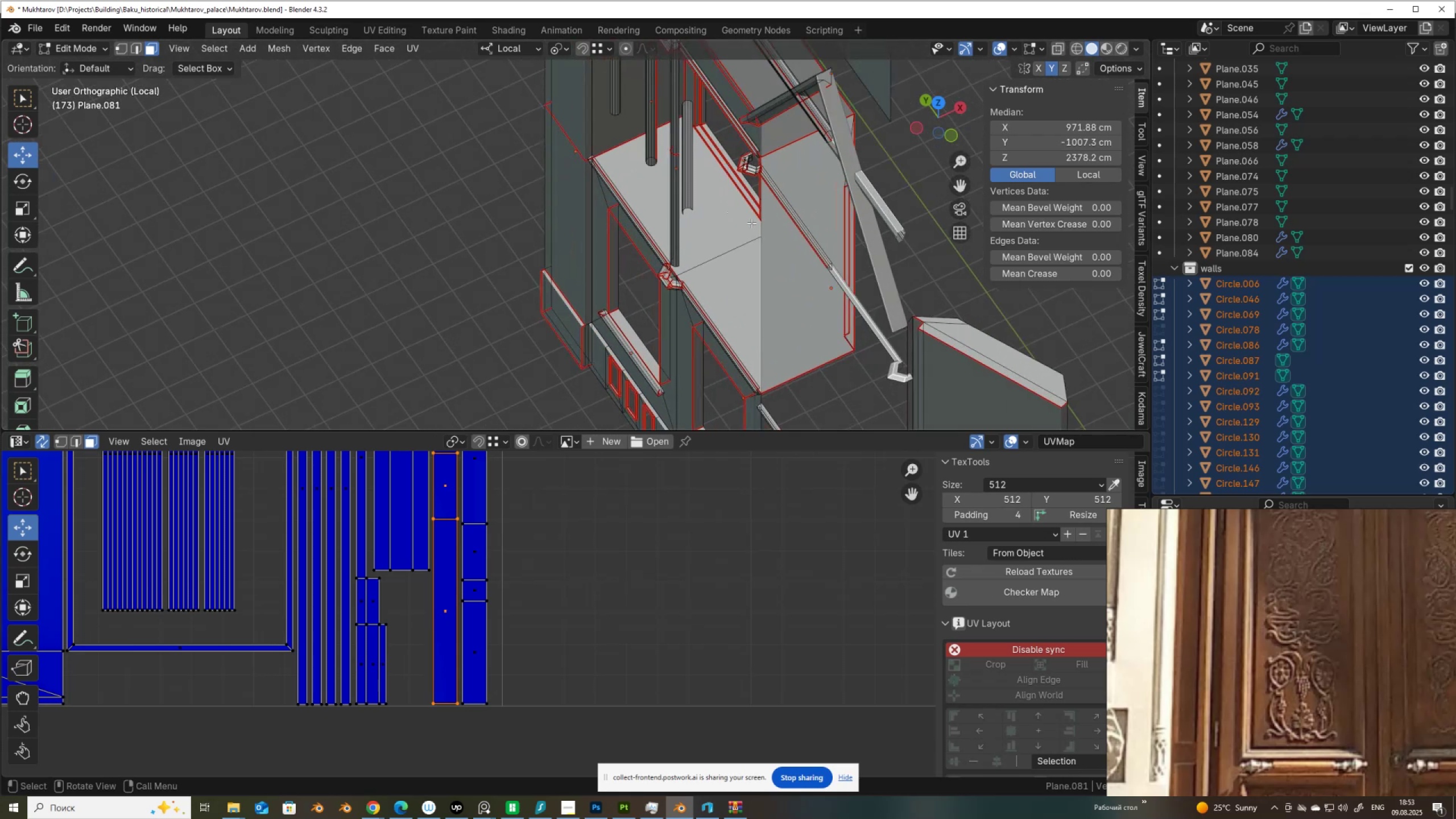 
hold_key(key=ShiftLeft, duration=0.48)
 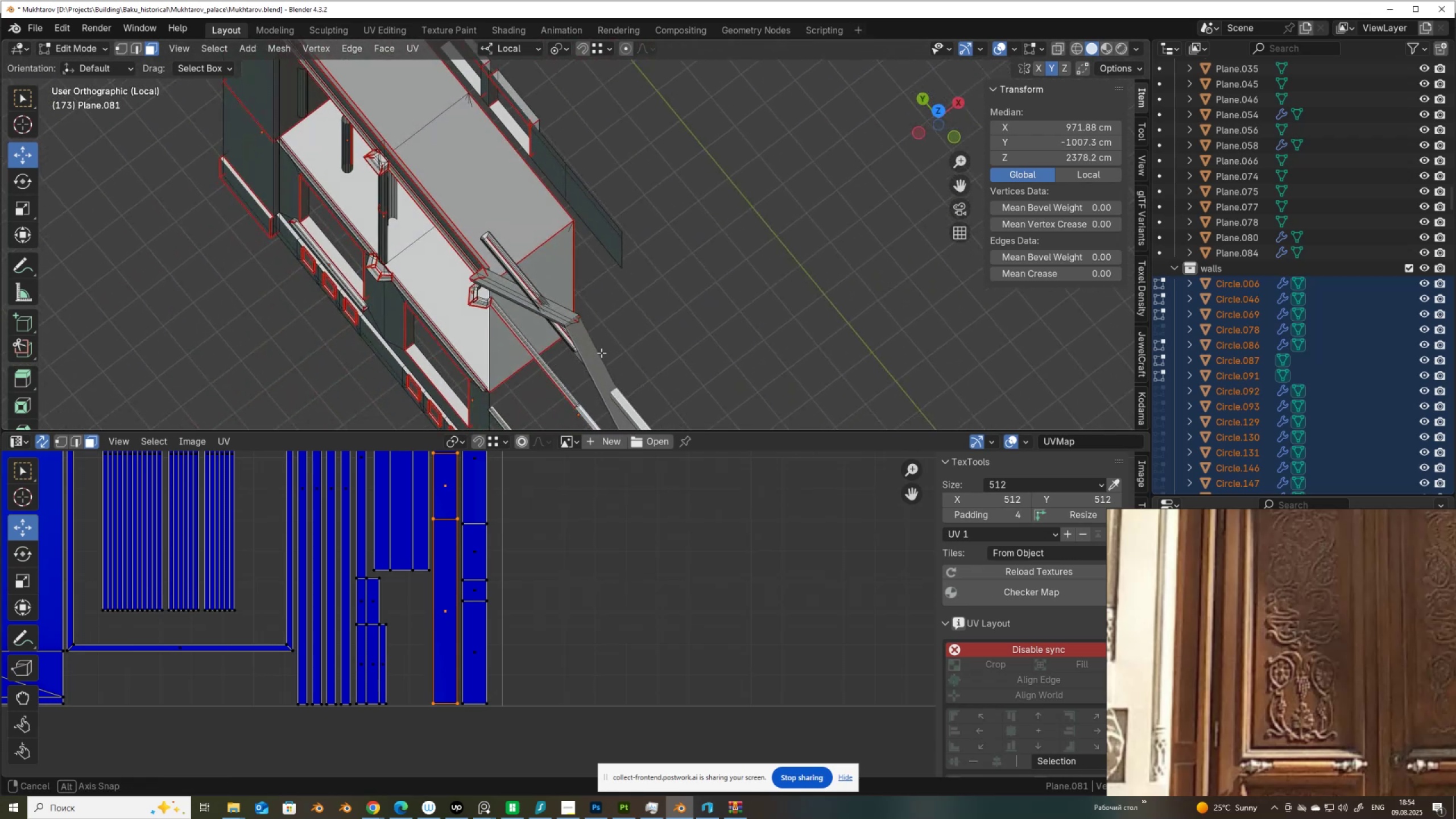 
left_click([552, 299])
 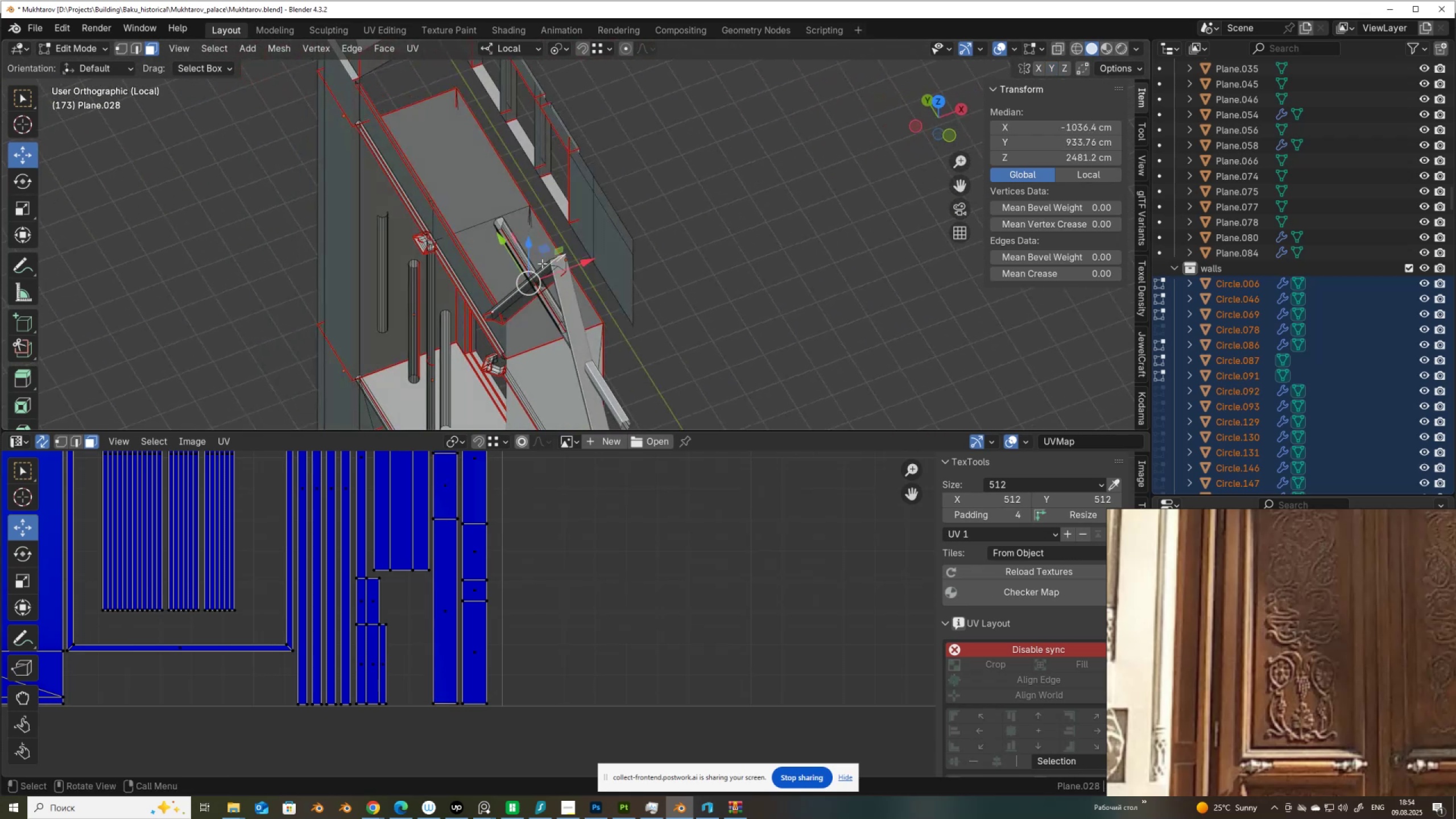 
key(Slash)
 